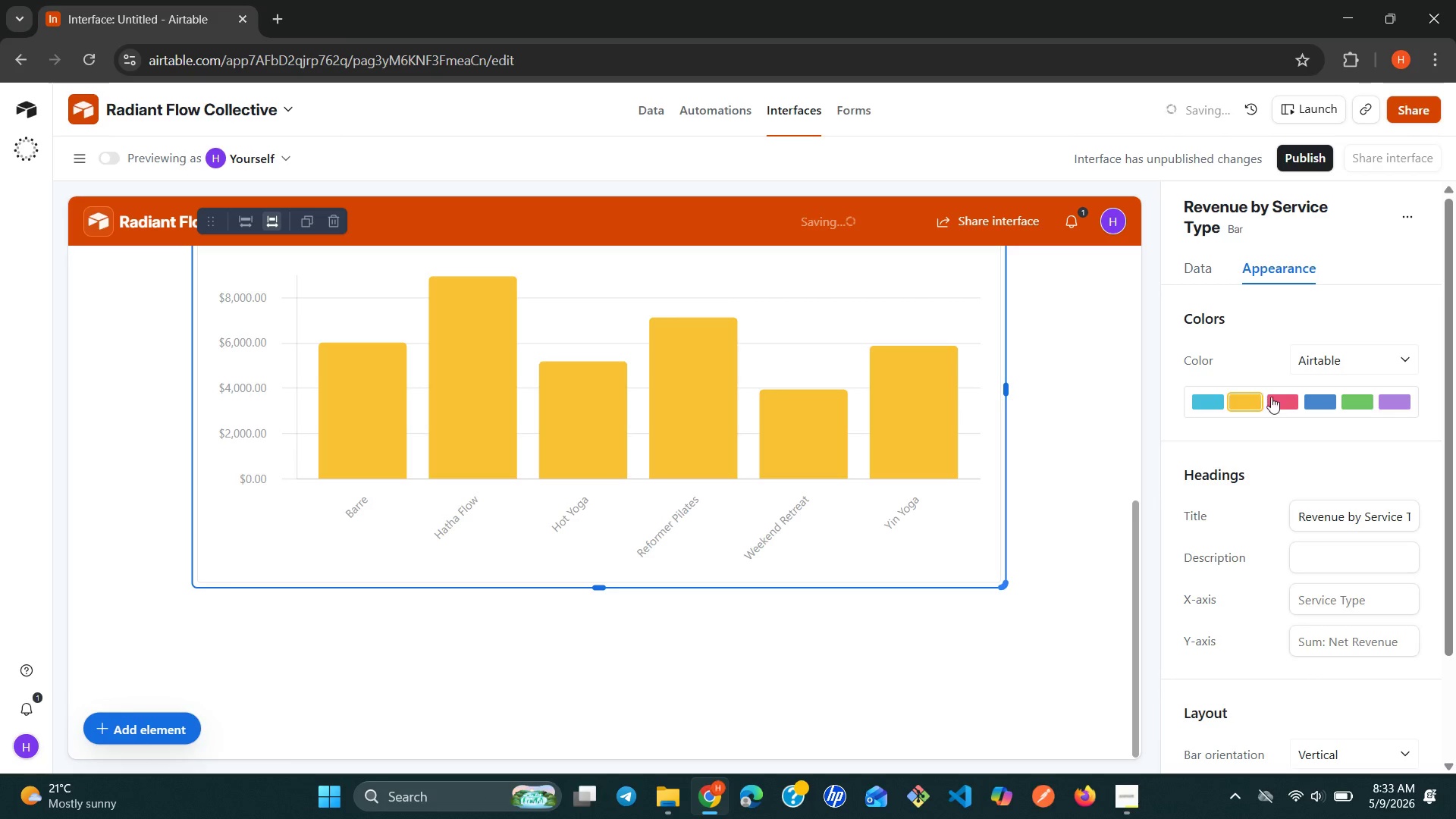 
left_click([1276, 394])
 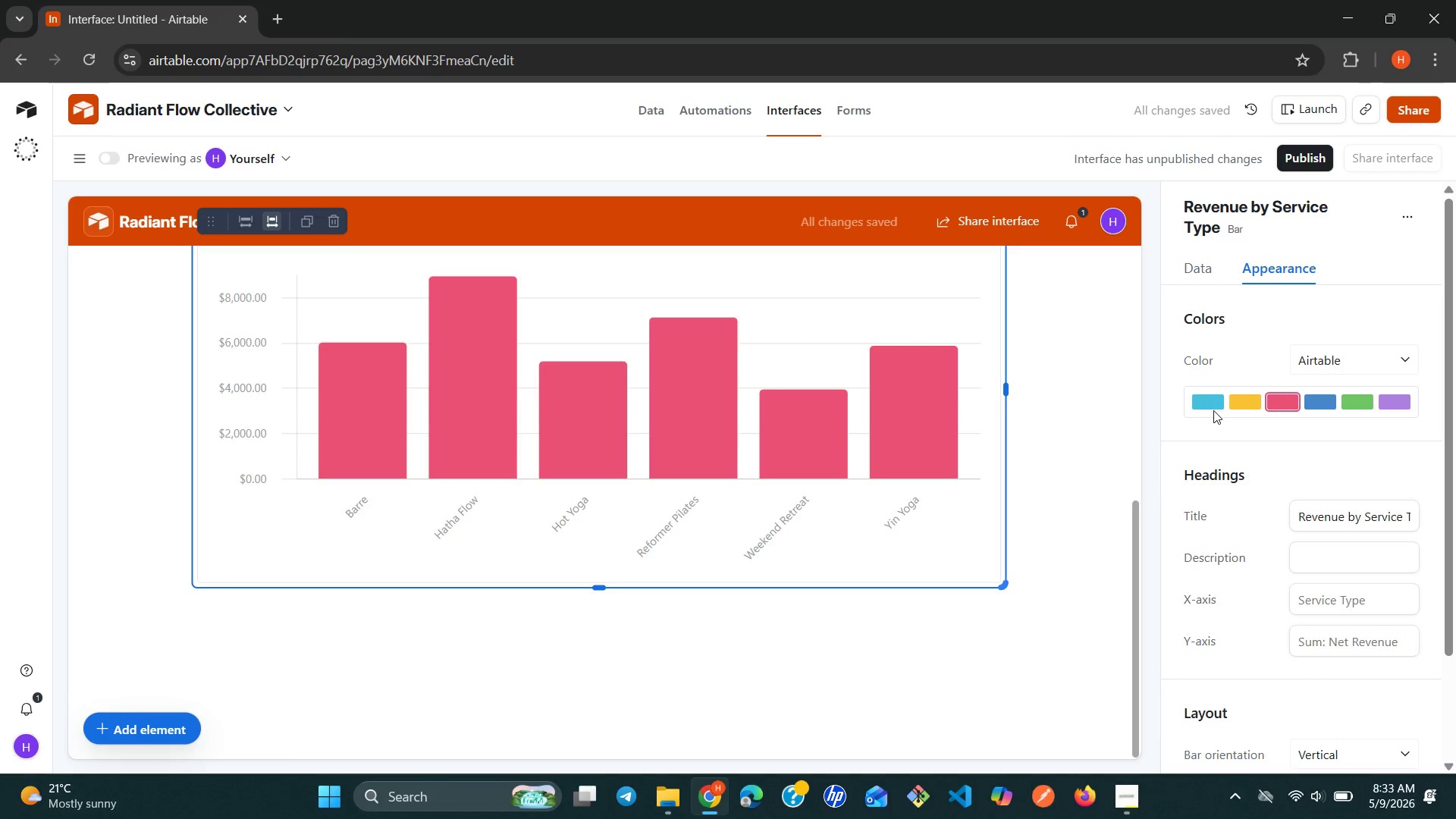 
wait(5.45)
 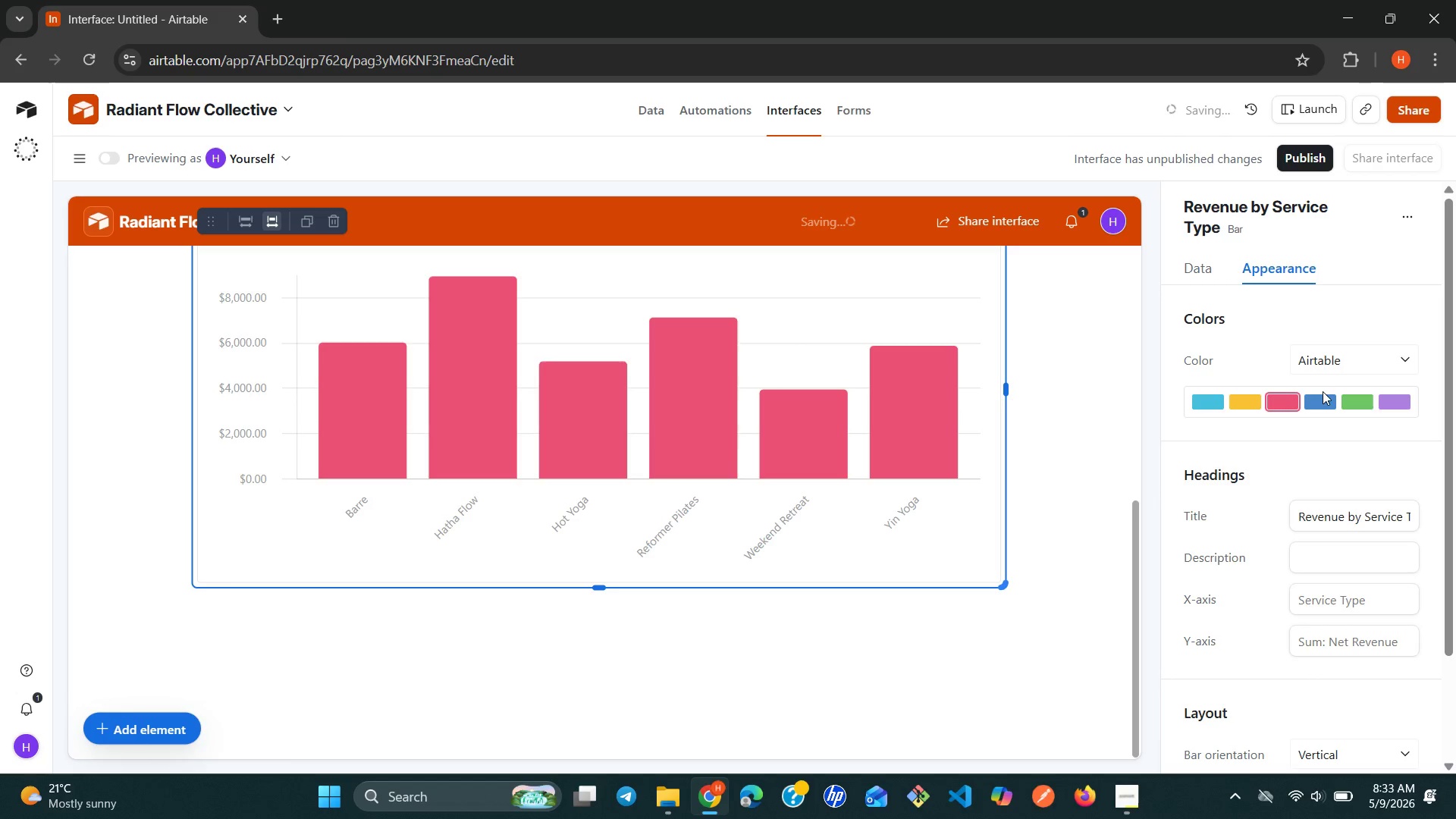 
left_click([1213, 407])
 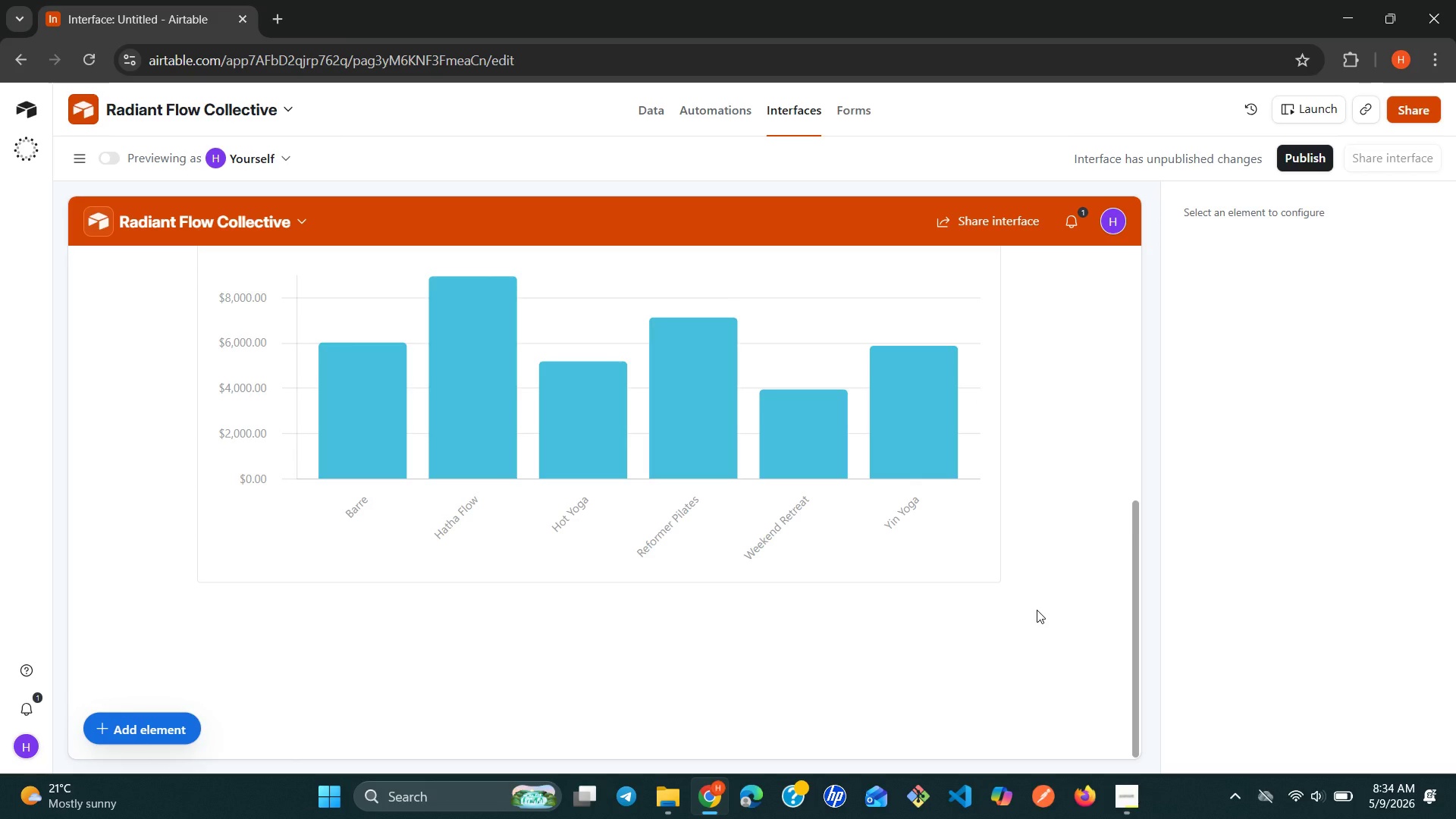 
wait(12.74)
 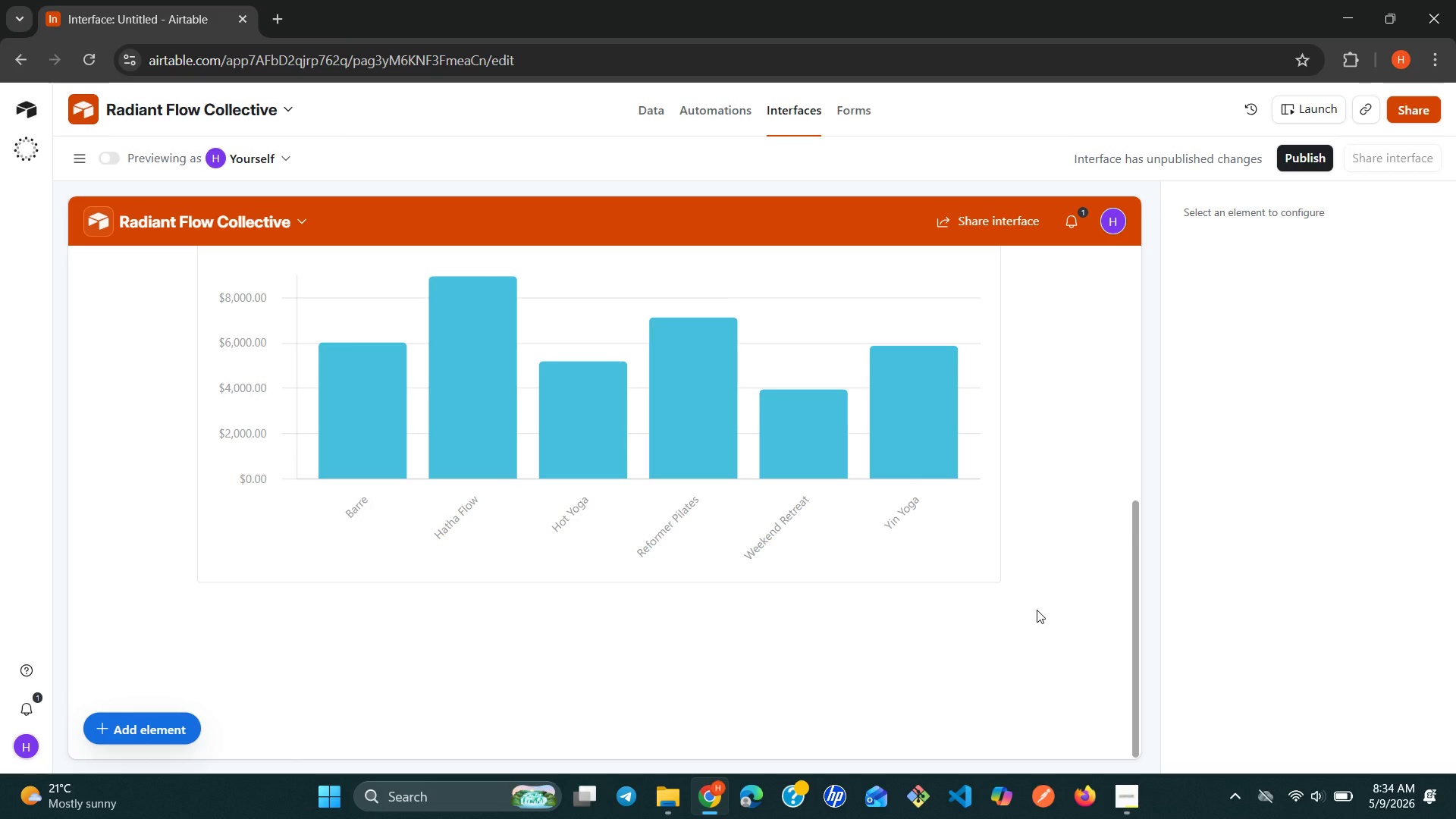 
left_click([789, 666])
 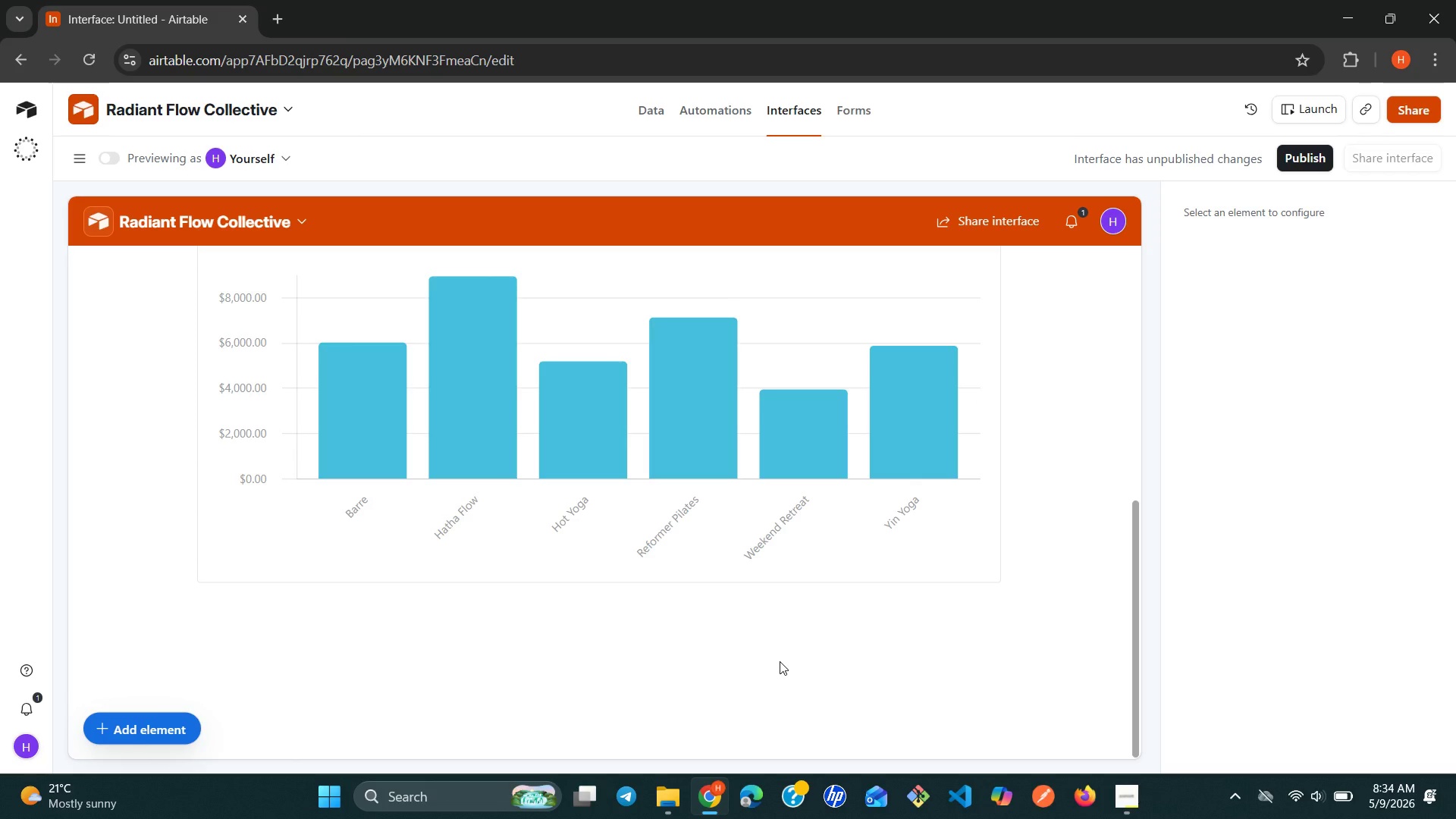 
wait(9.0)
 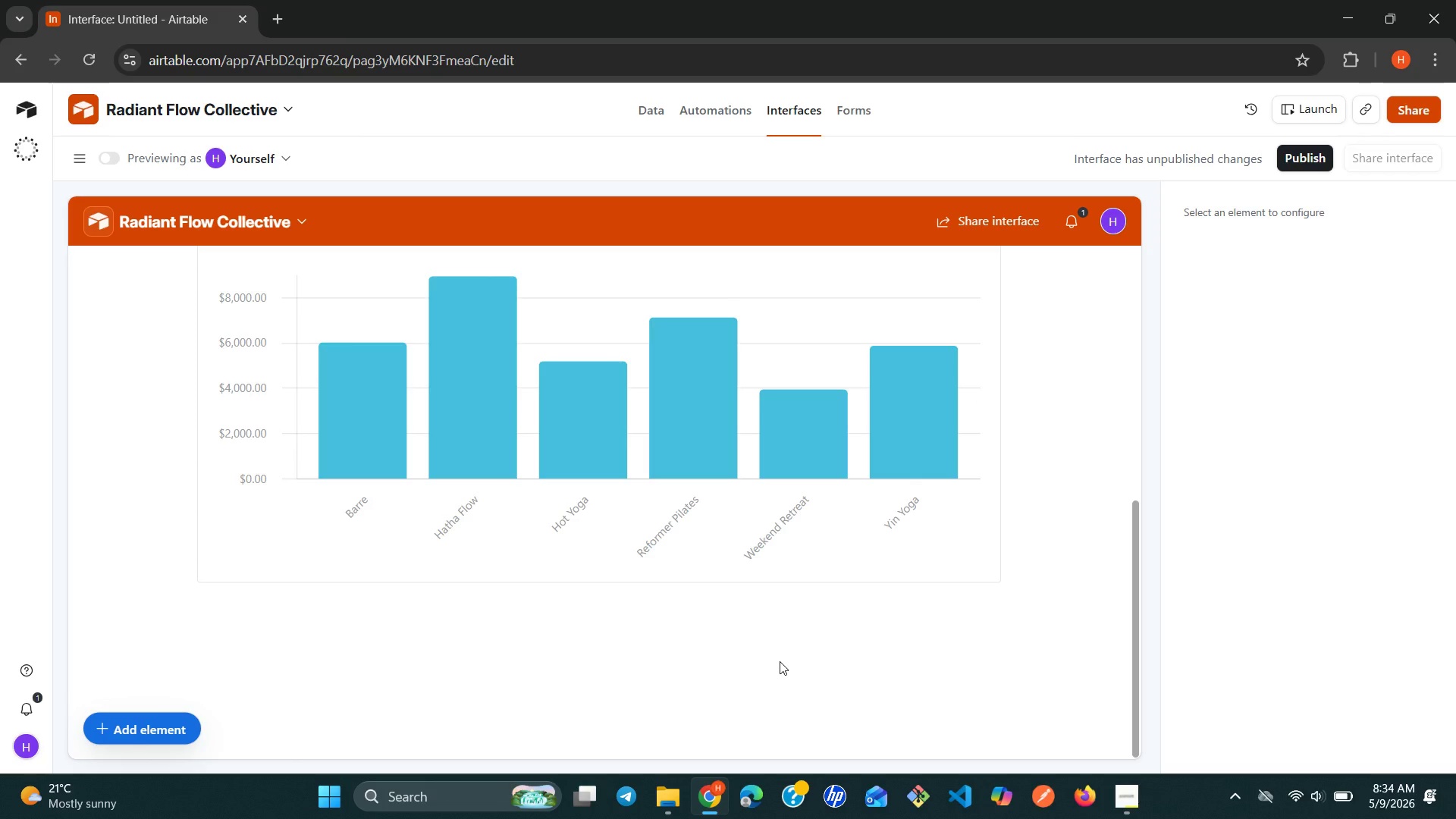 
left_click([106, 727])
 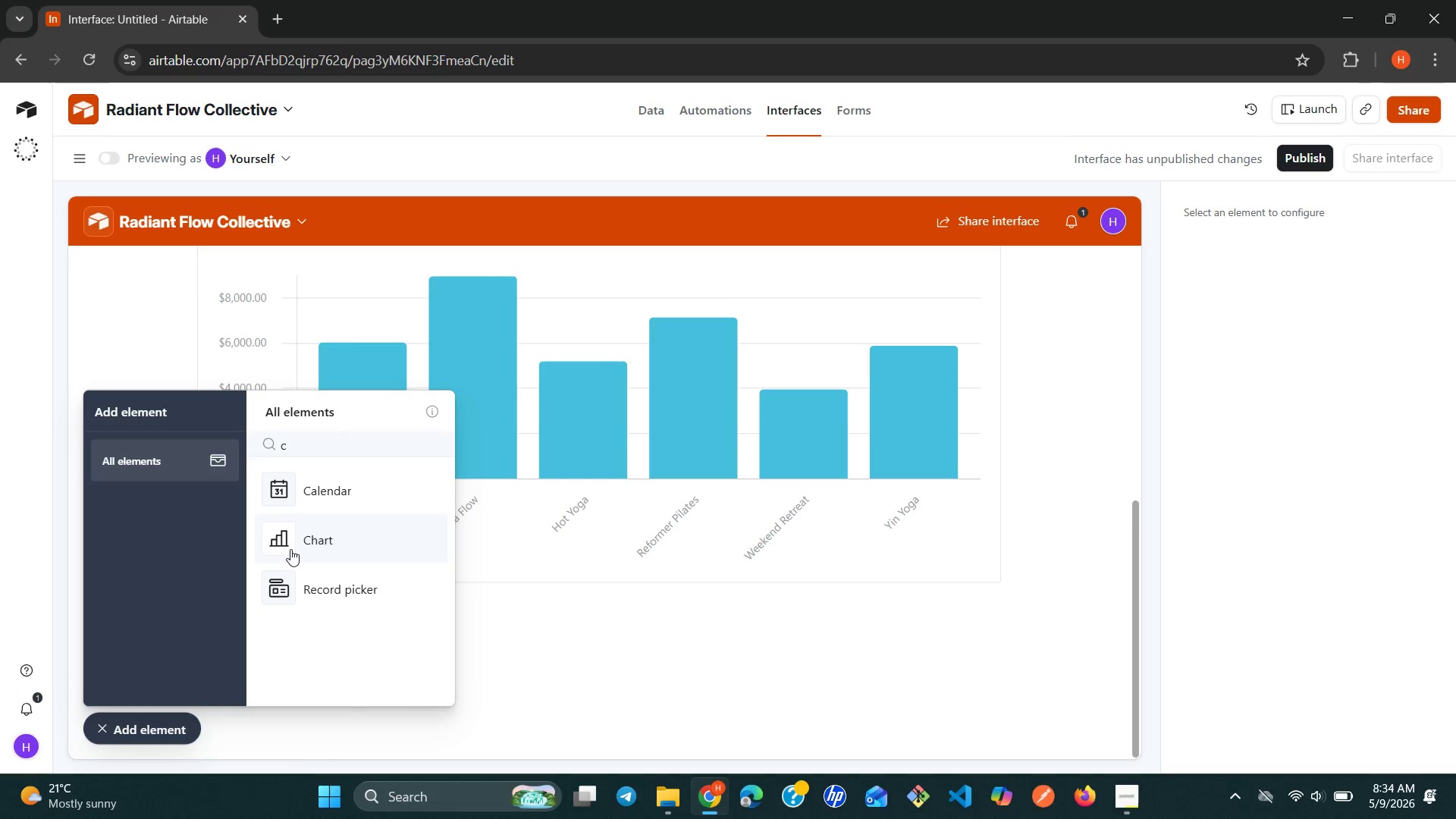 
left_click([290, 549])
 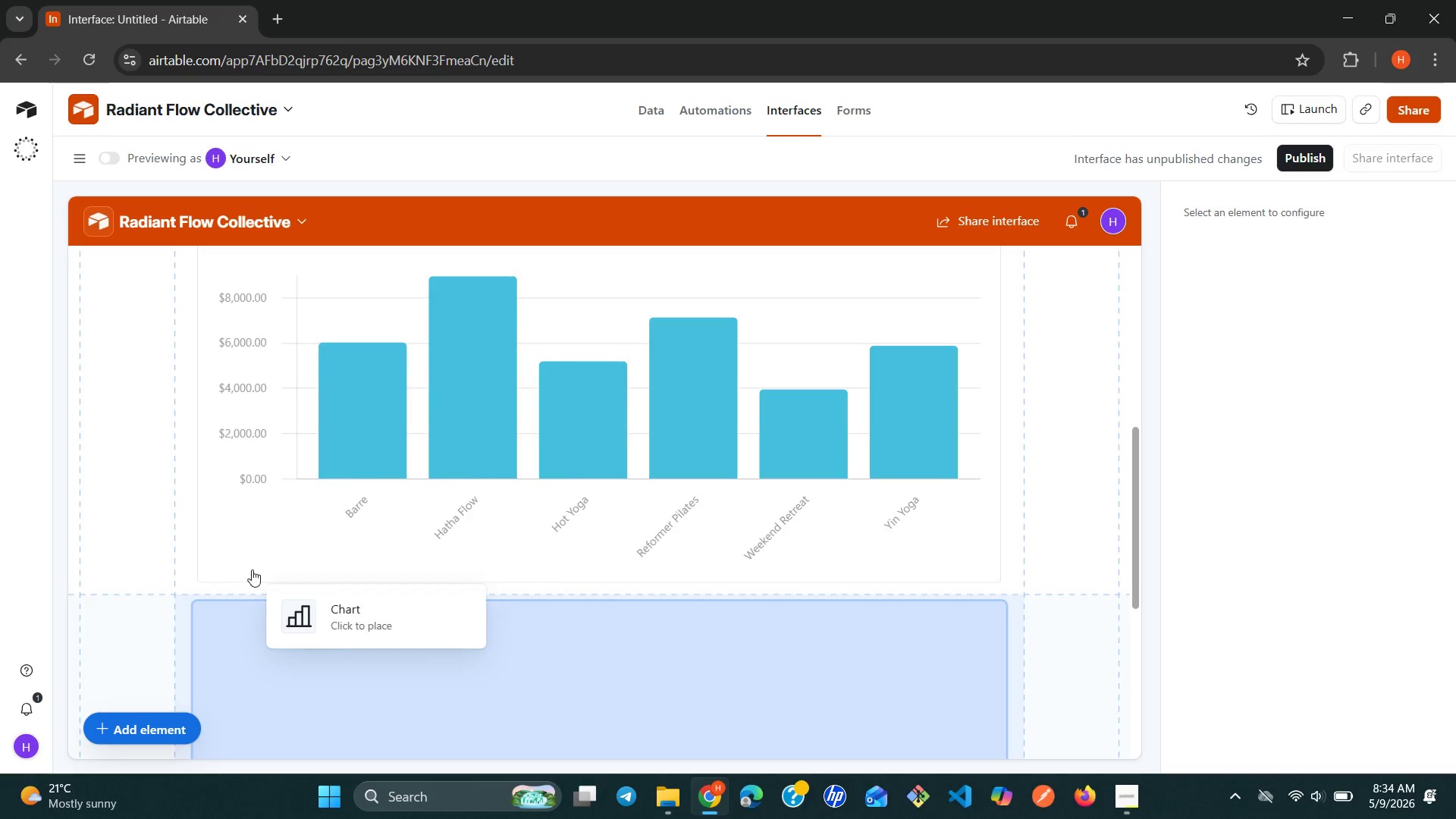 
wait(6.78)
 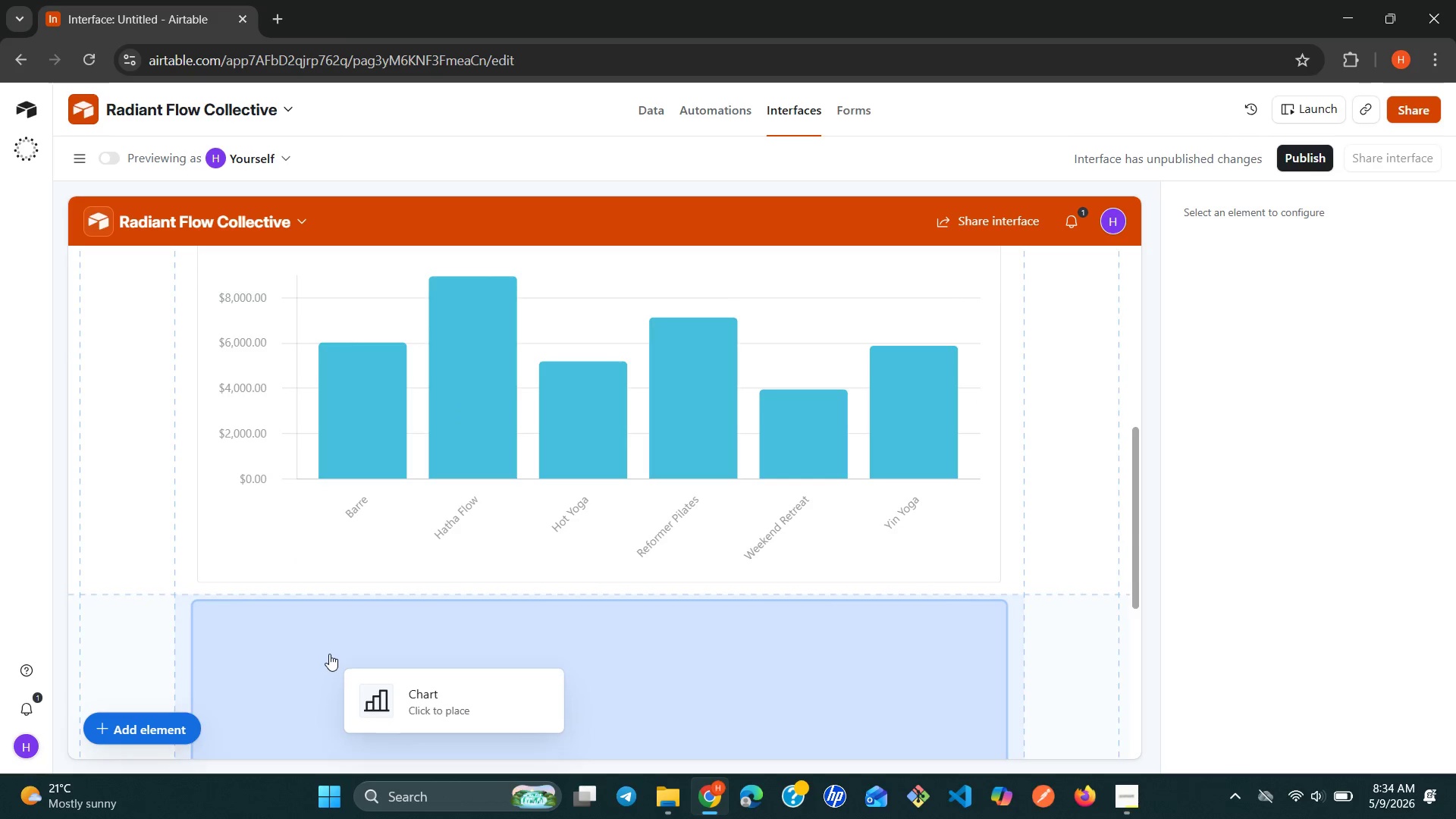 
left_click([241, 499])
 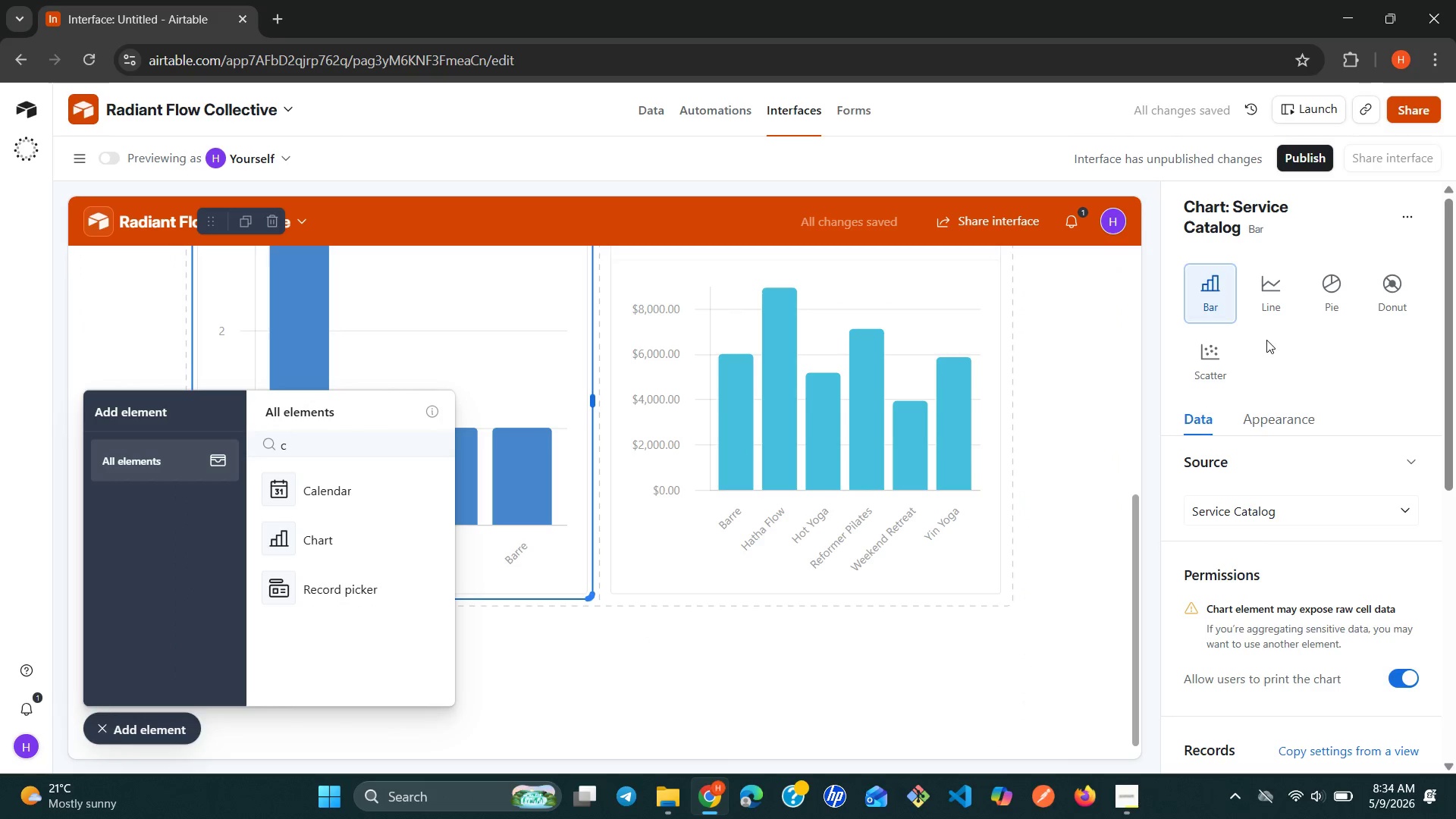 
left_click([1268, 310])
 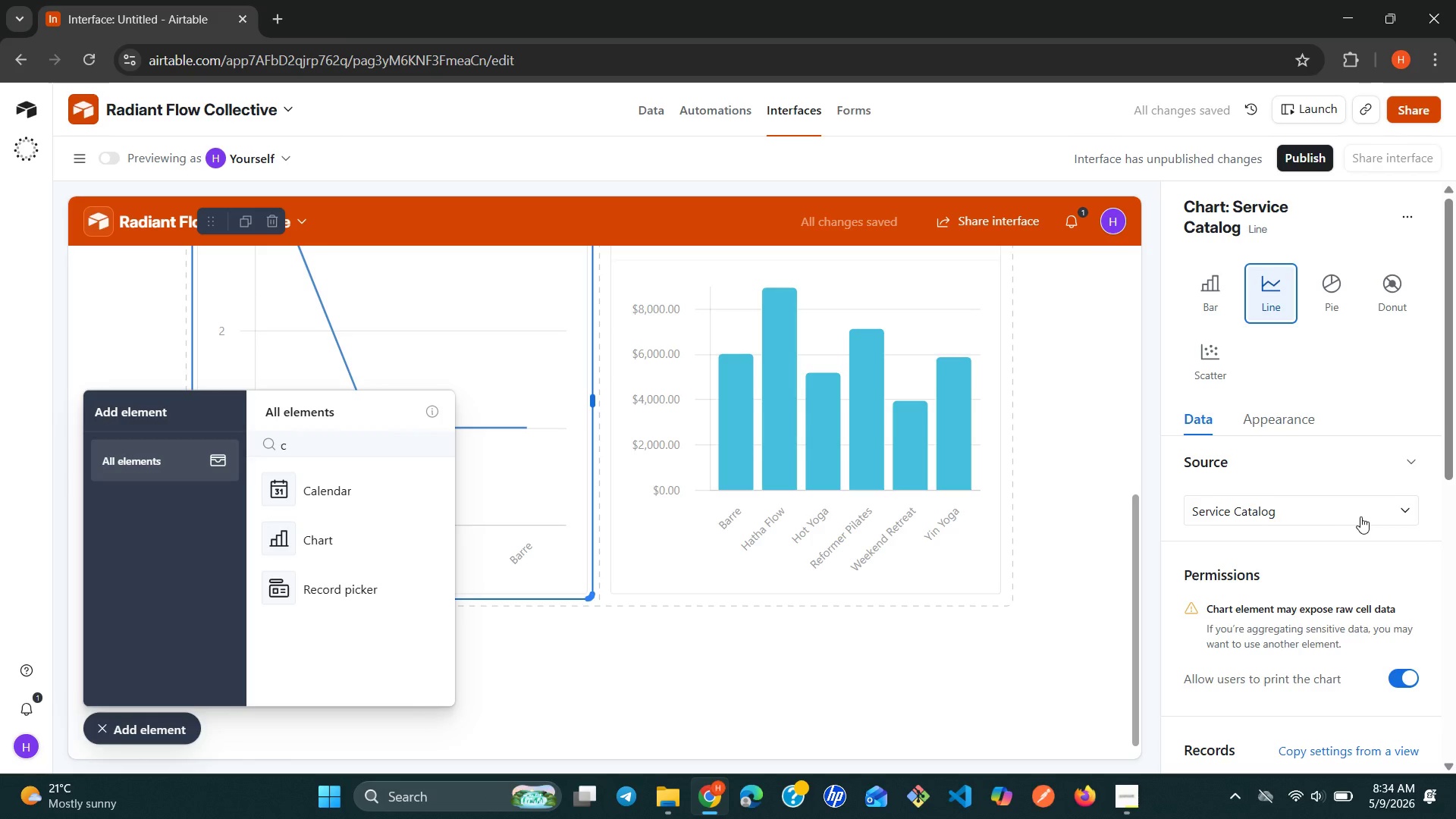 
wait(5.33)
 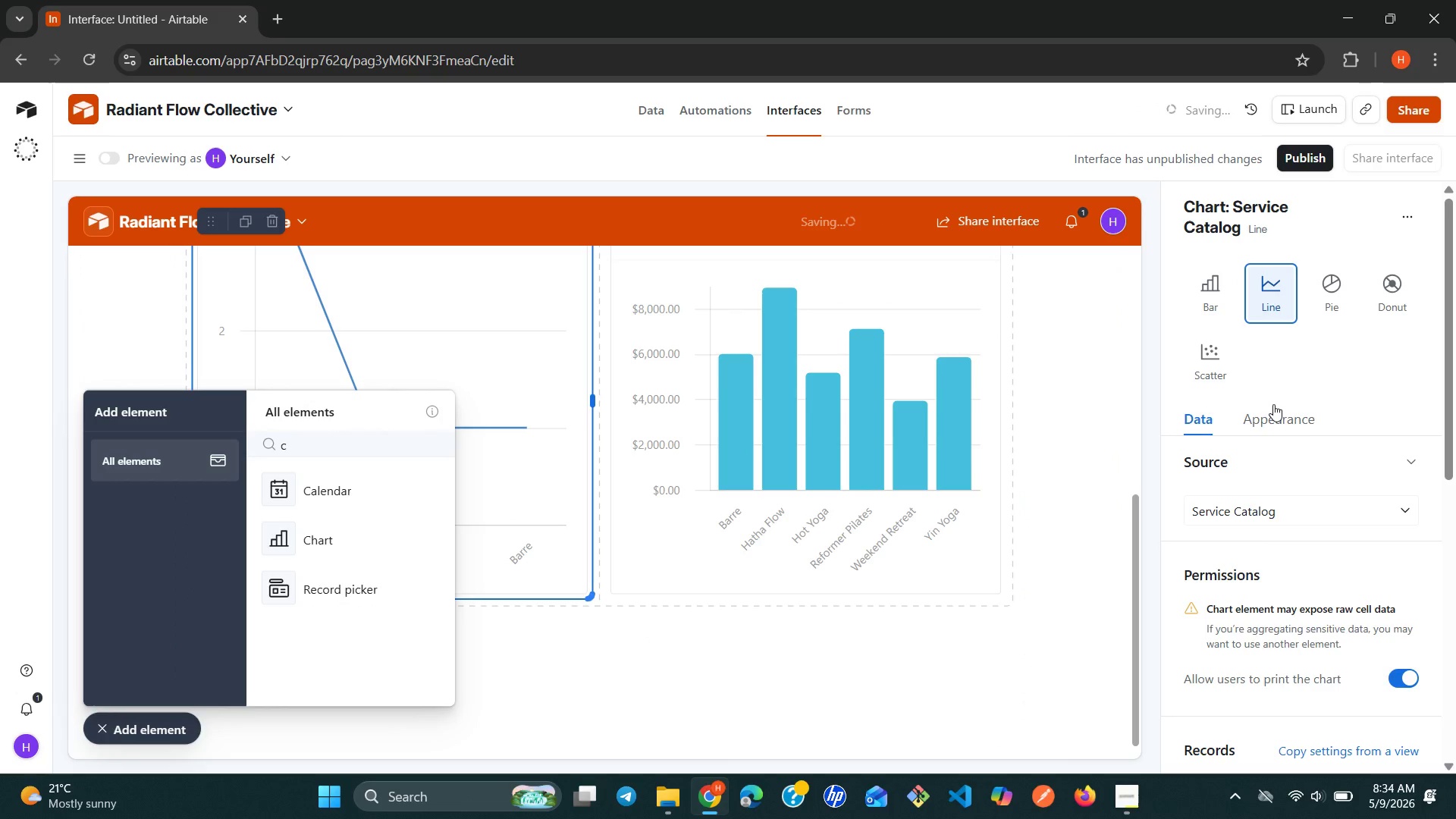 
left_click([1286, 686])
 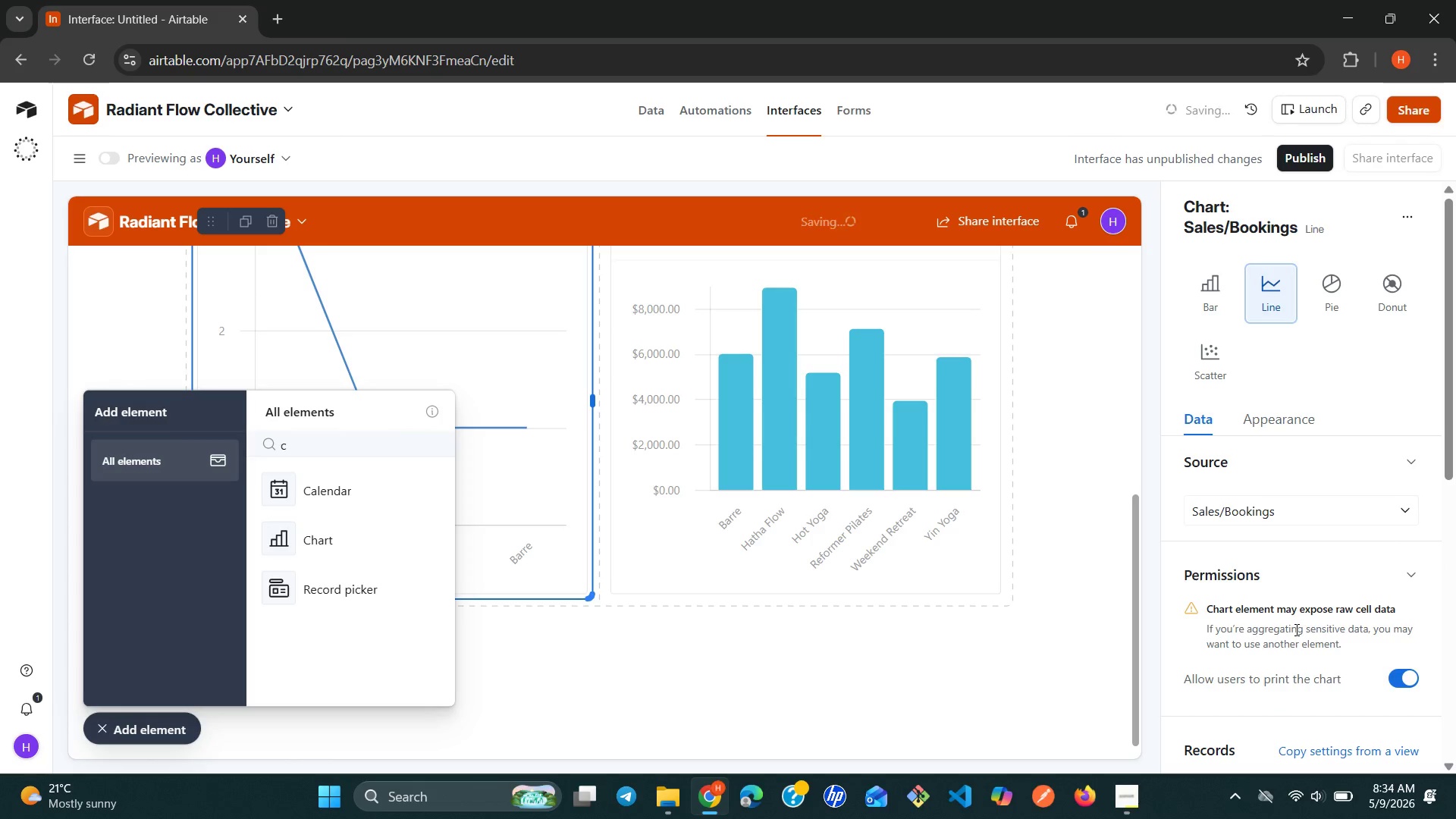 
scroll: coordinate [1291, 628], scroll_direction: down, amount: 3.0
 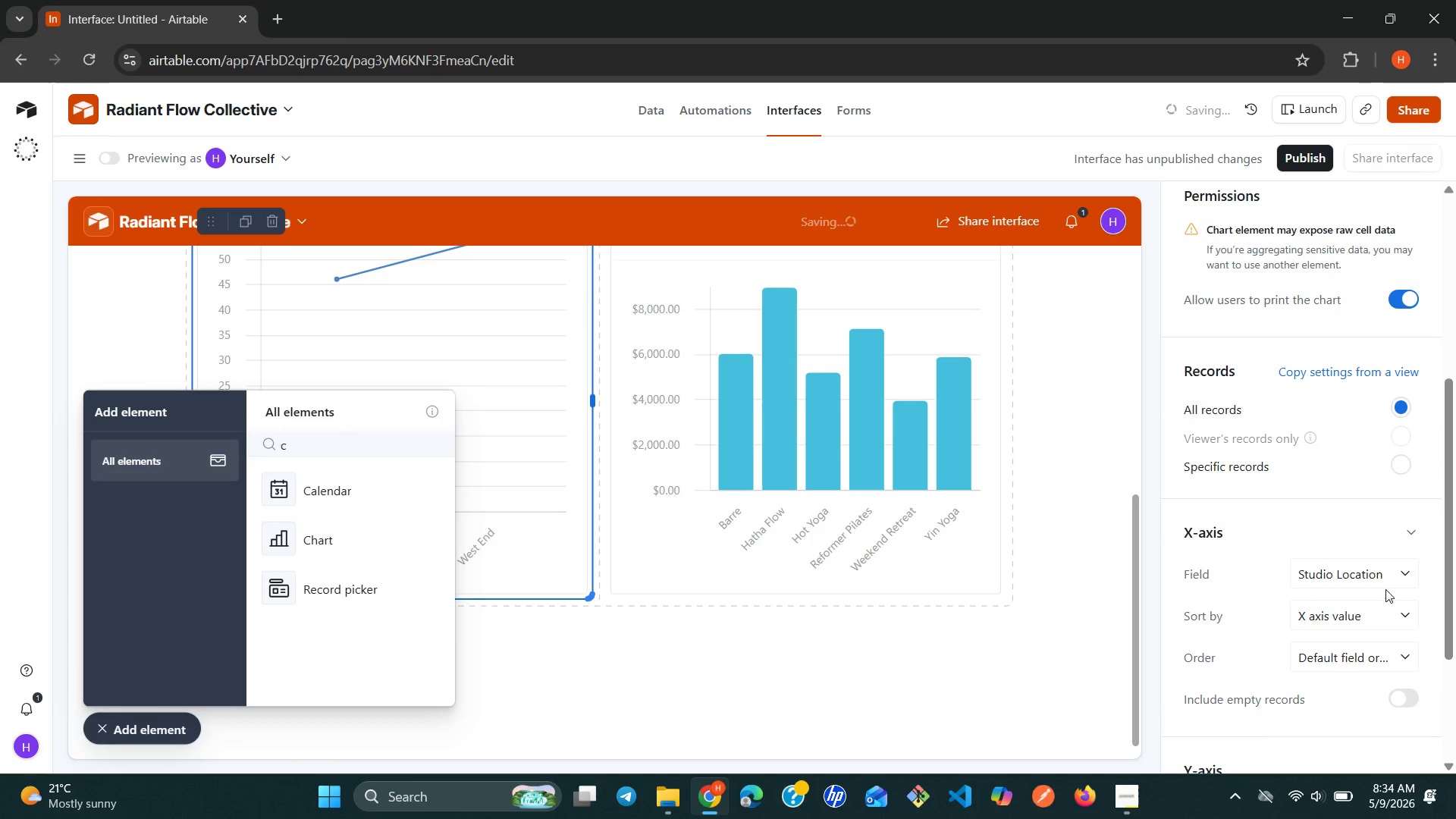 
left_click([1402, 570])
 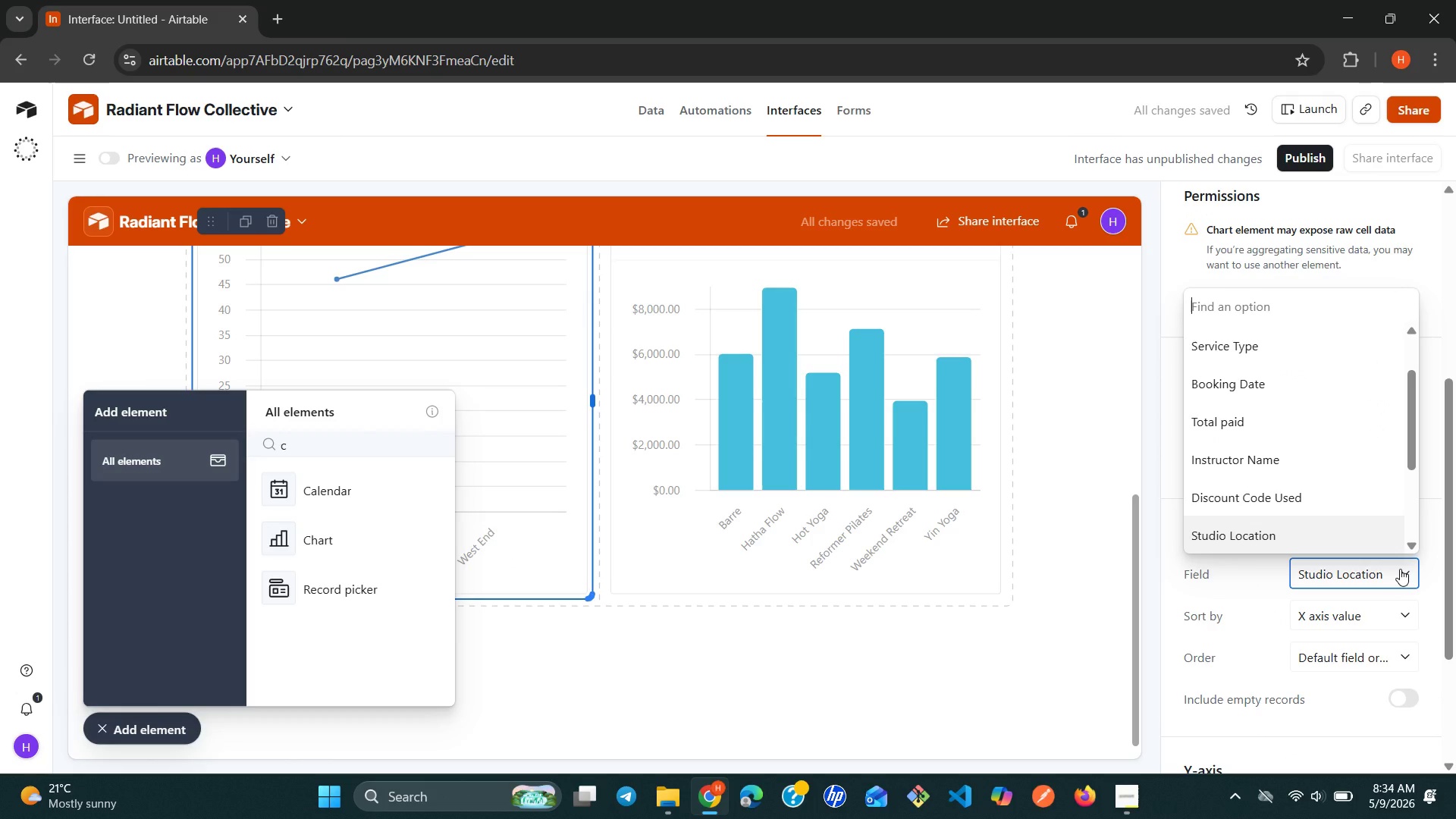 
type(bo)
 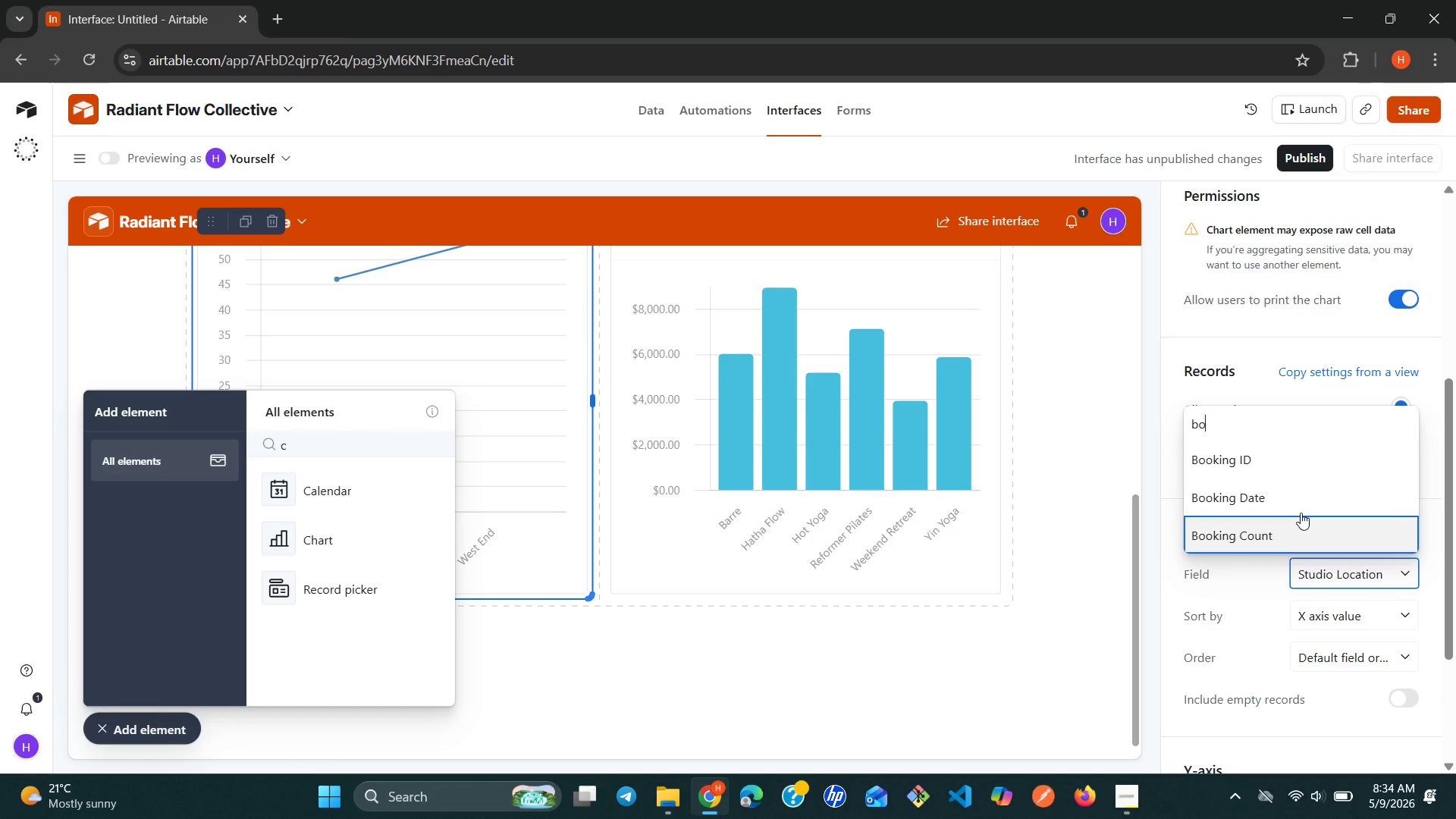 
left_click([1288, 498])
 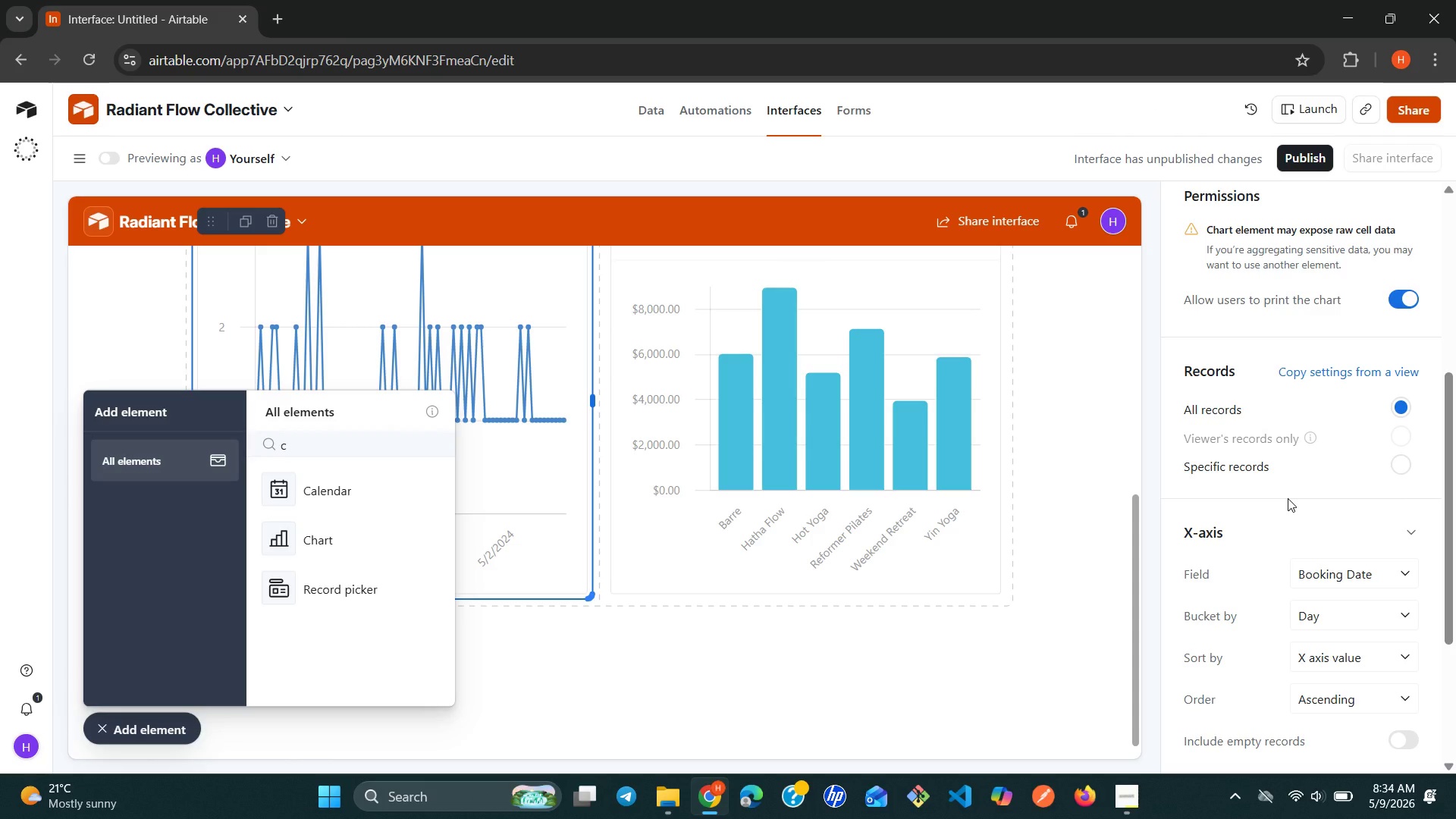 
wait(19.61)
 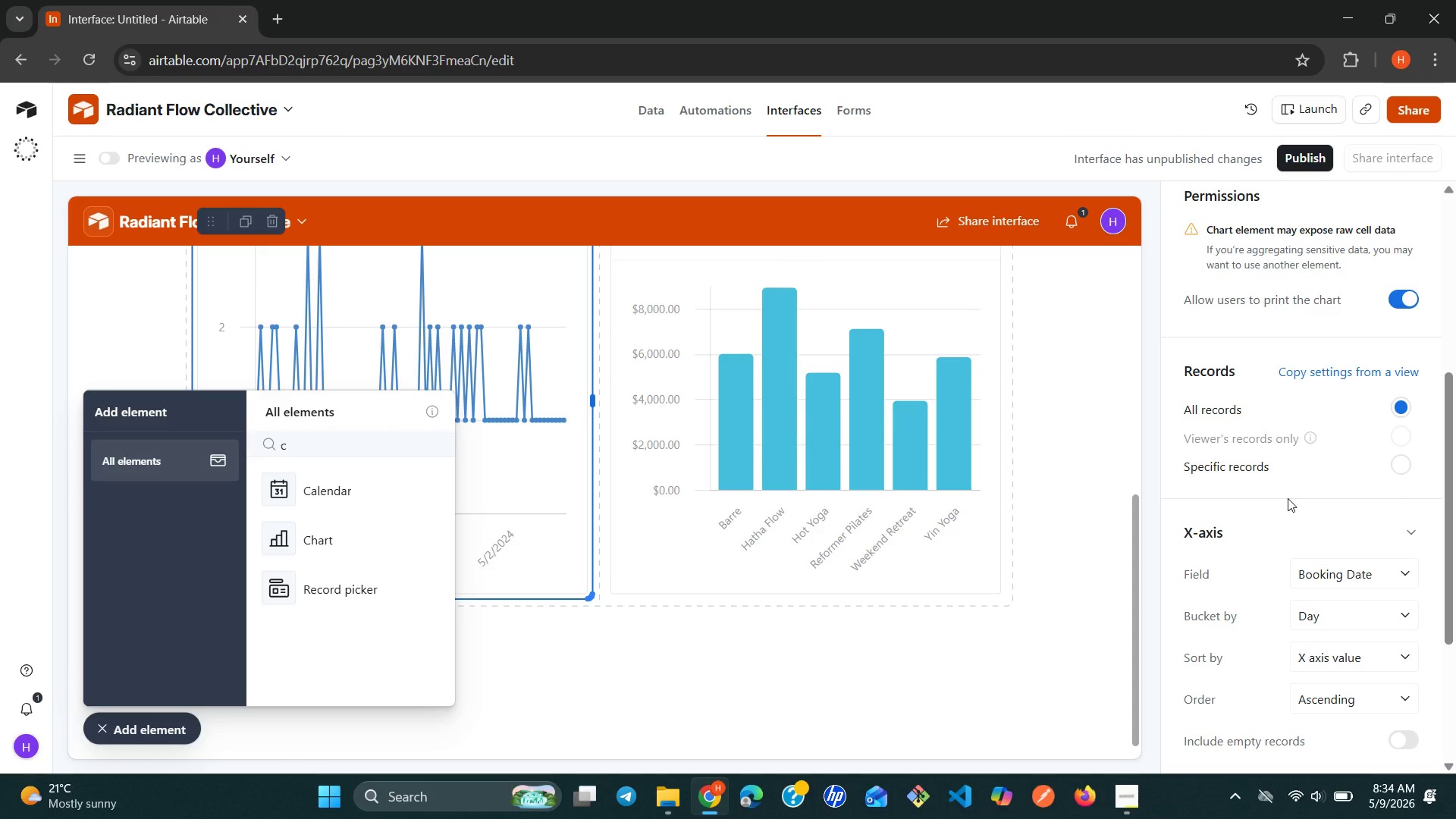 
left_click([1398, 457])
 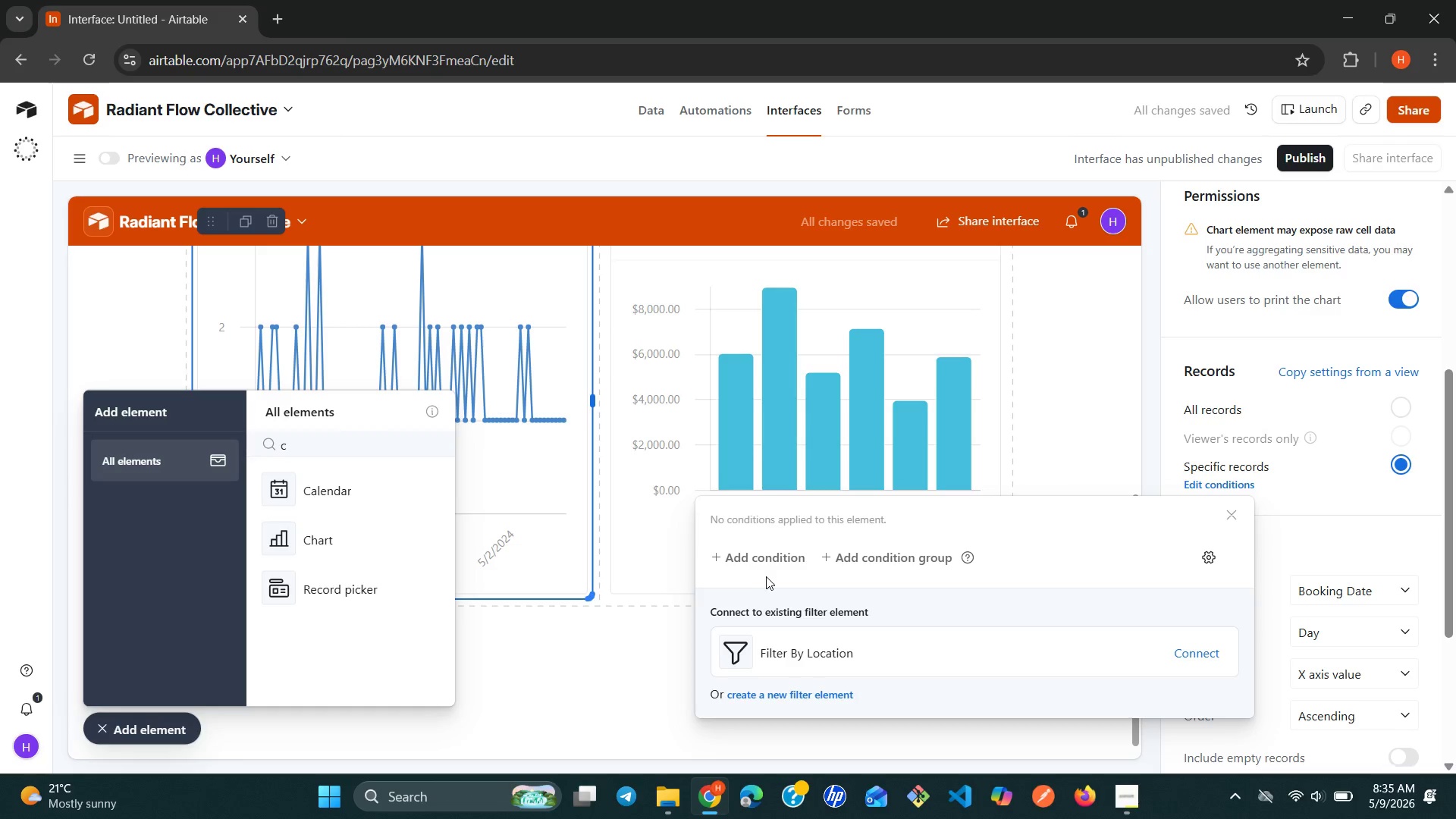 
left_click([751, 562])
 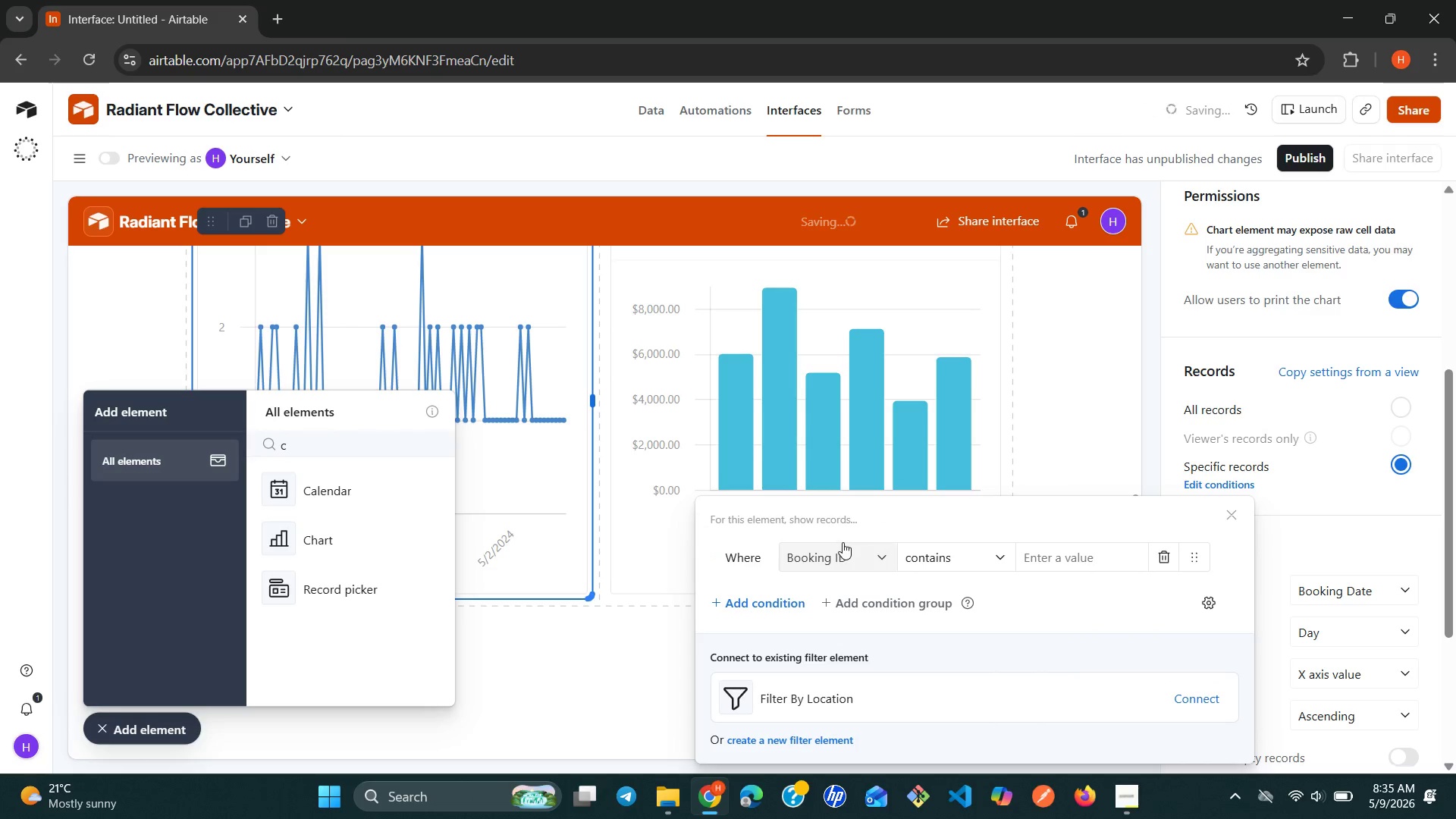 
left_click([873, 553])
 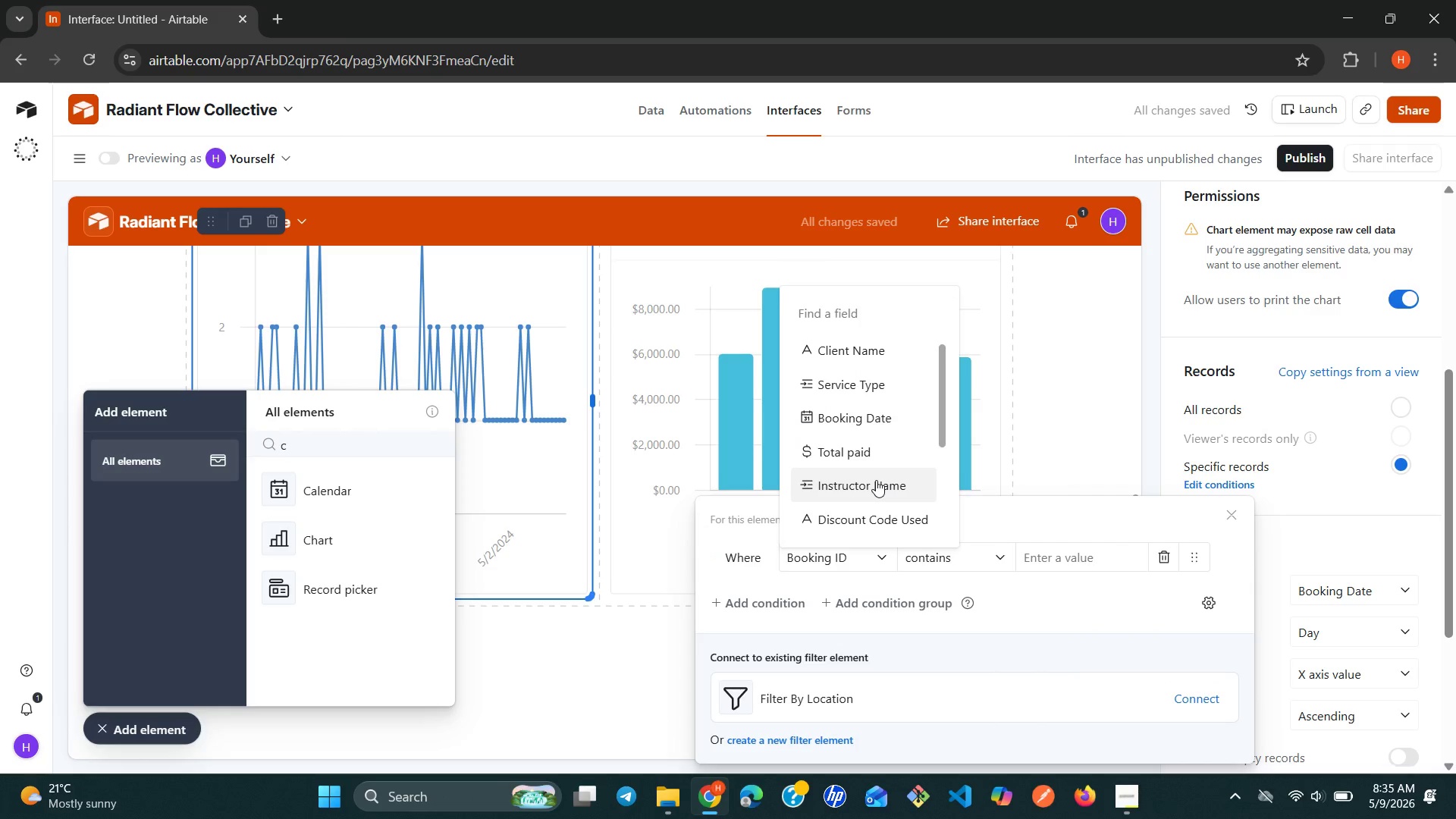 
key(B)
 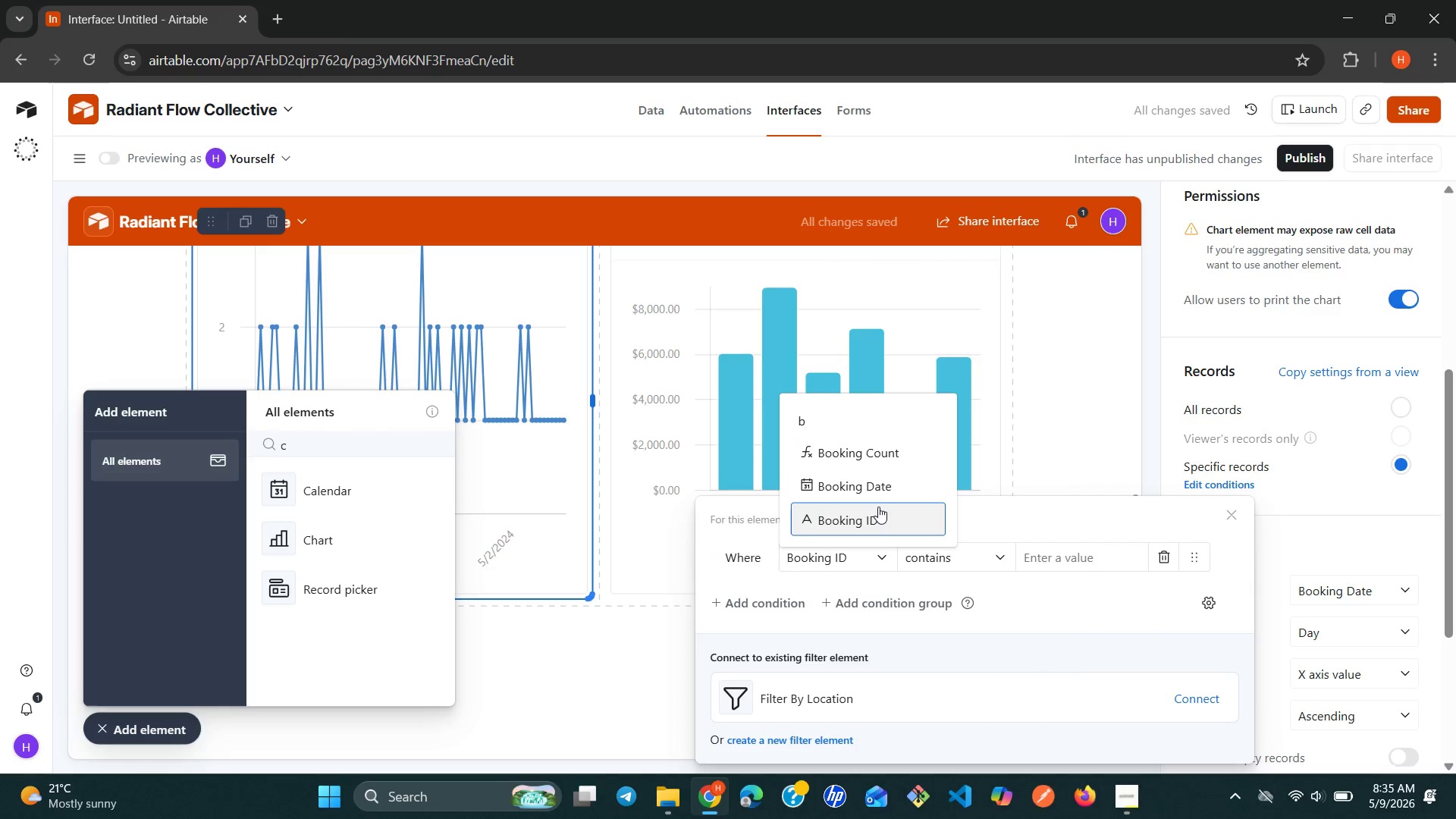 
left_click([877, 493])
 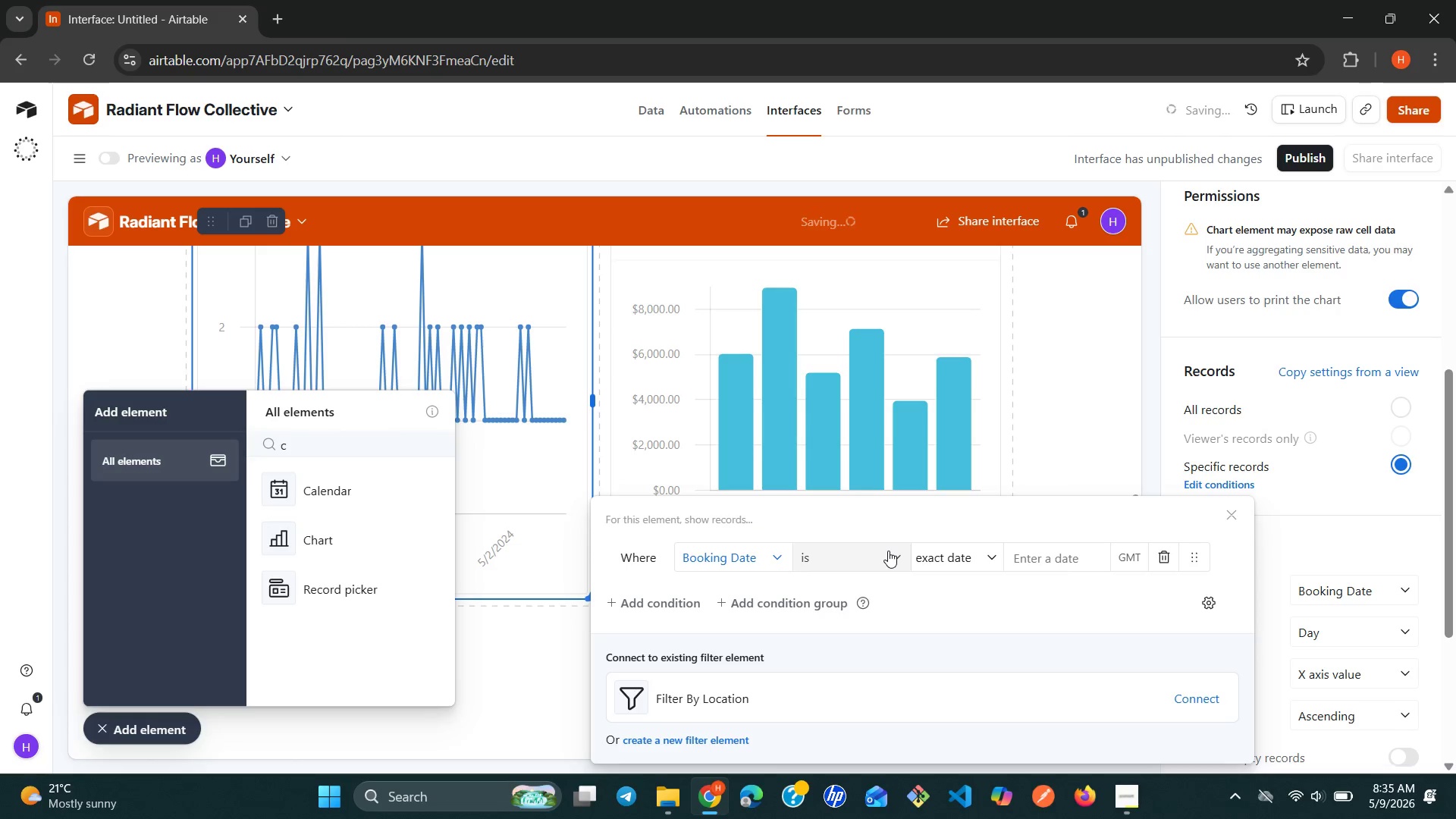 
left_click([889, 551])
 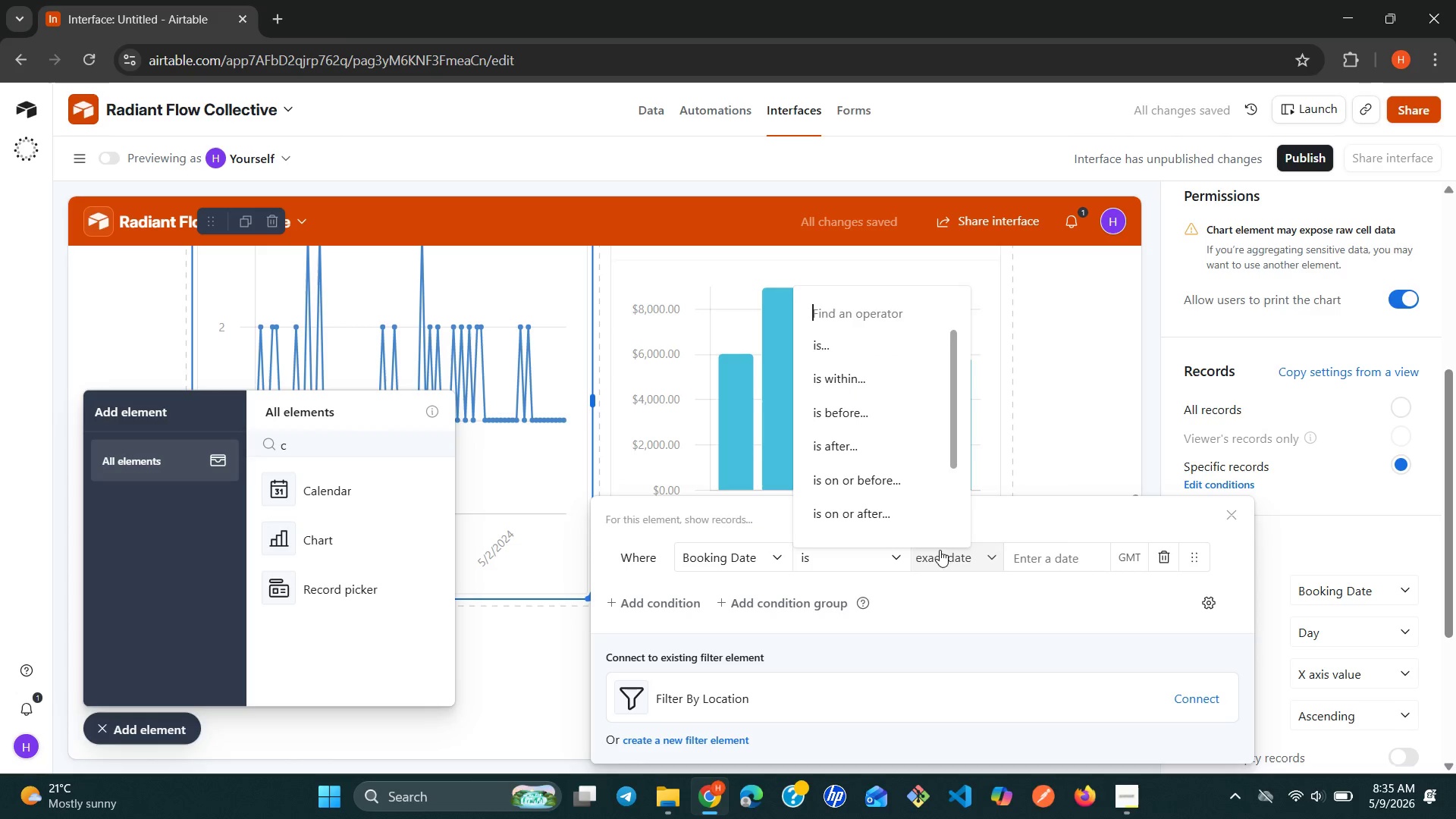 
left_click([1163, 555])
 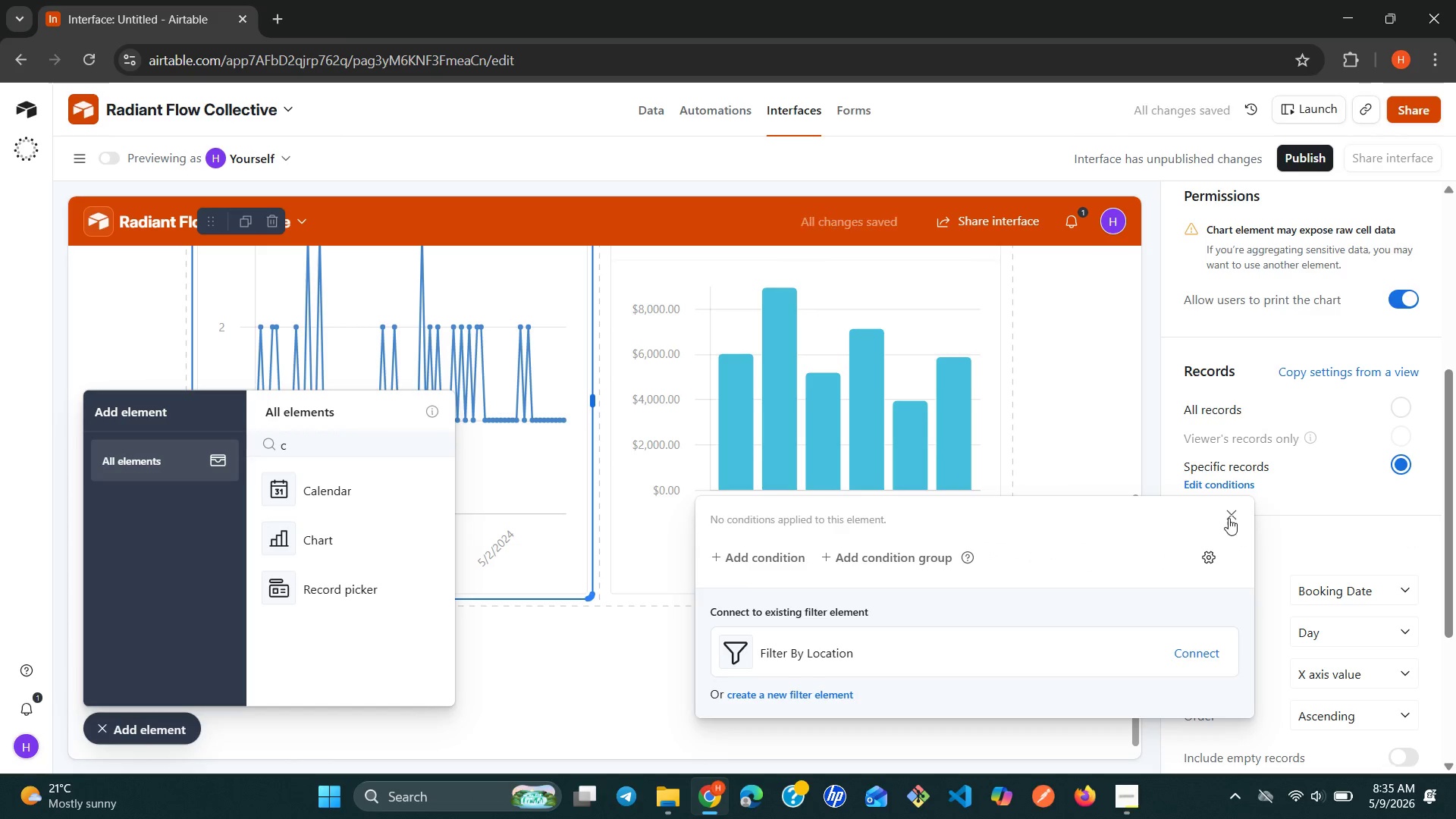 
left_click([1227, 515])
 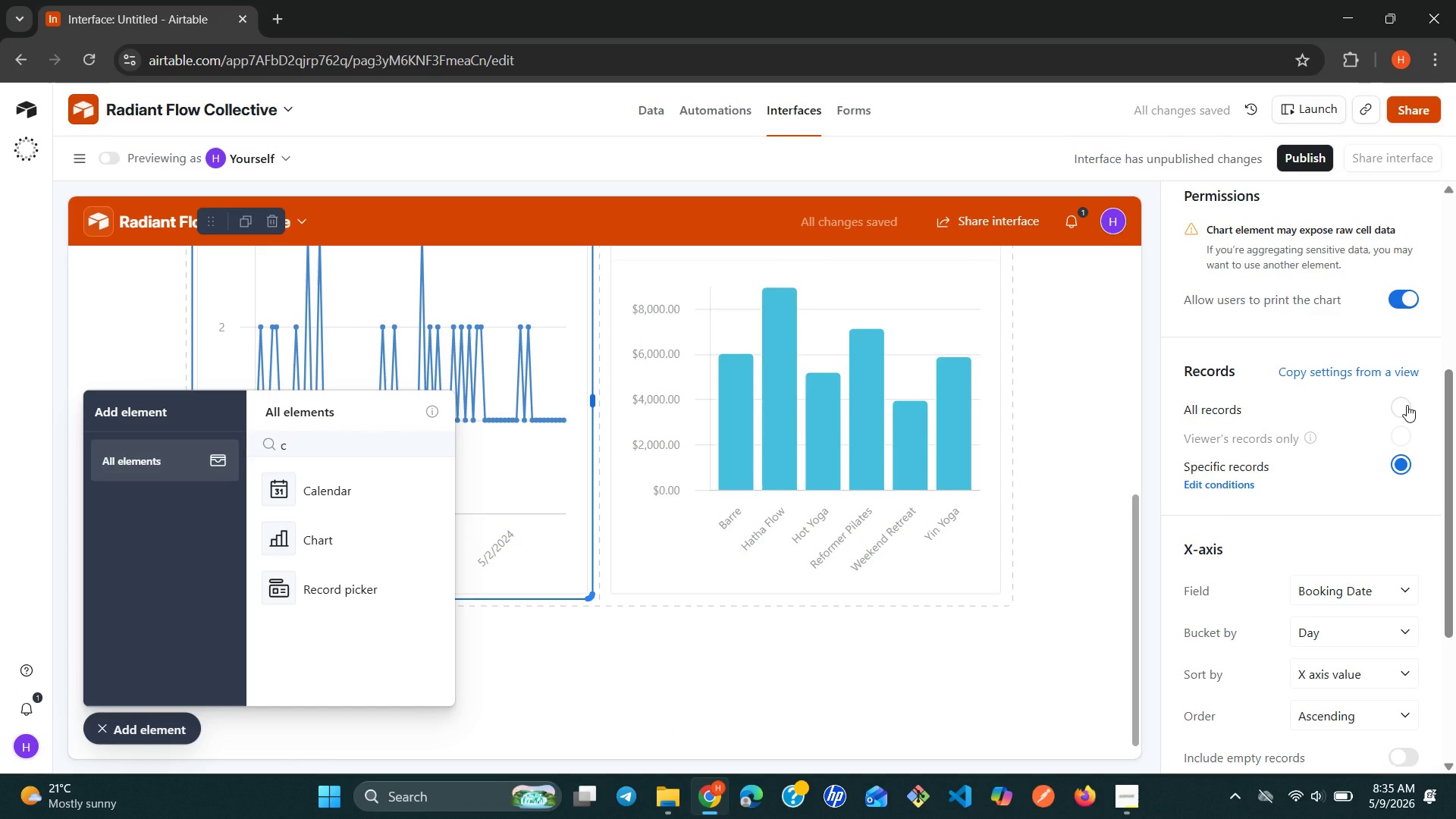 
left_click([1407, 405])
 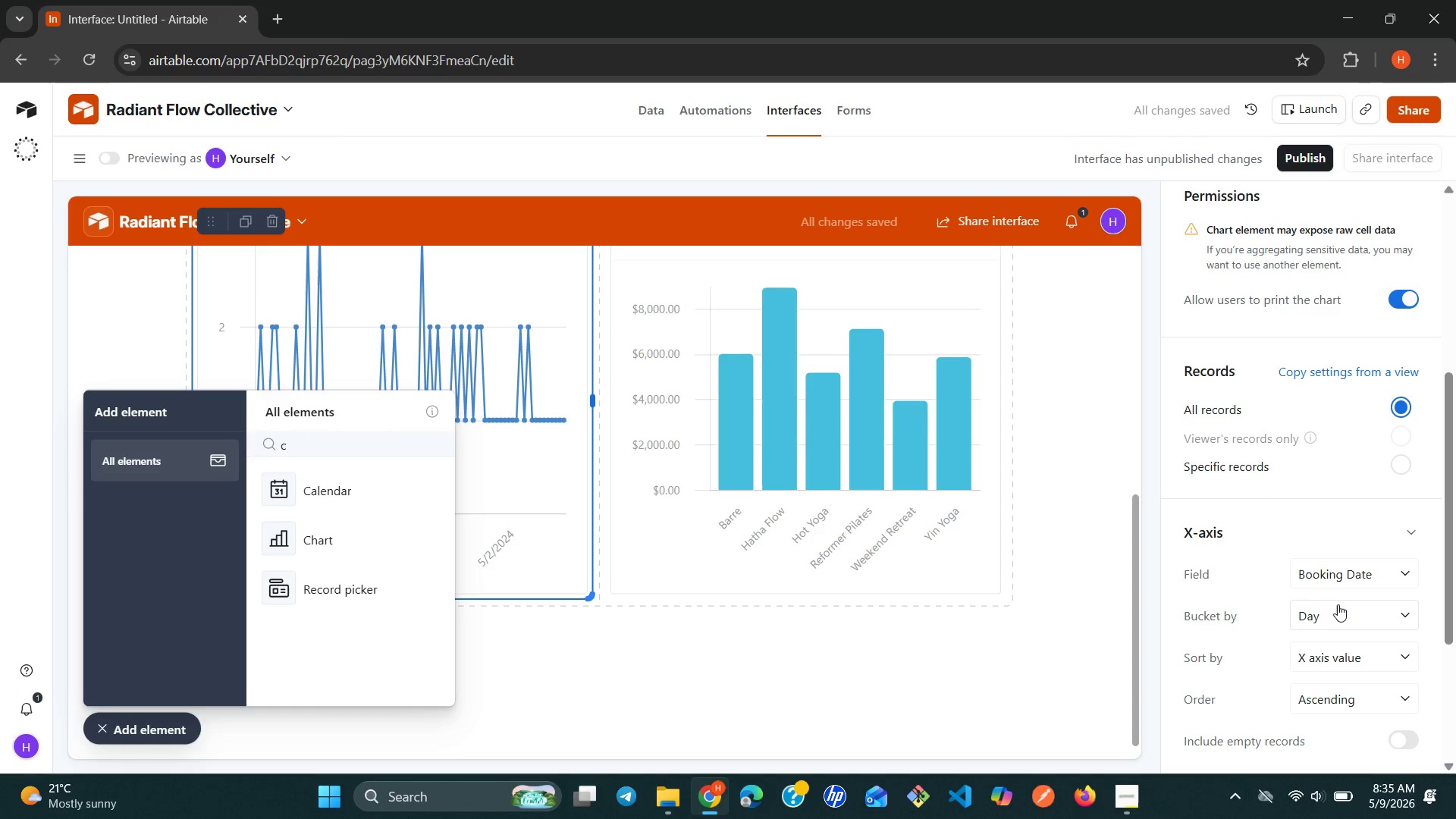 
wait(11.22)
 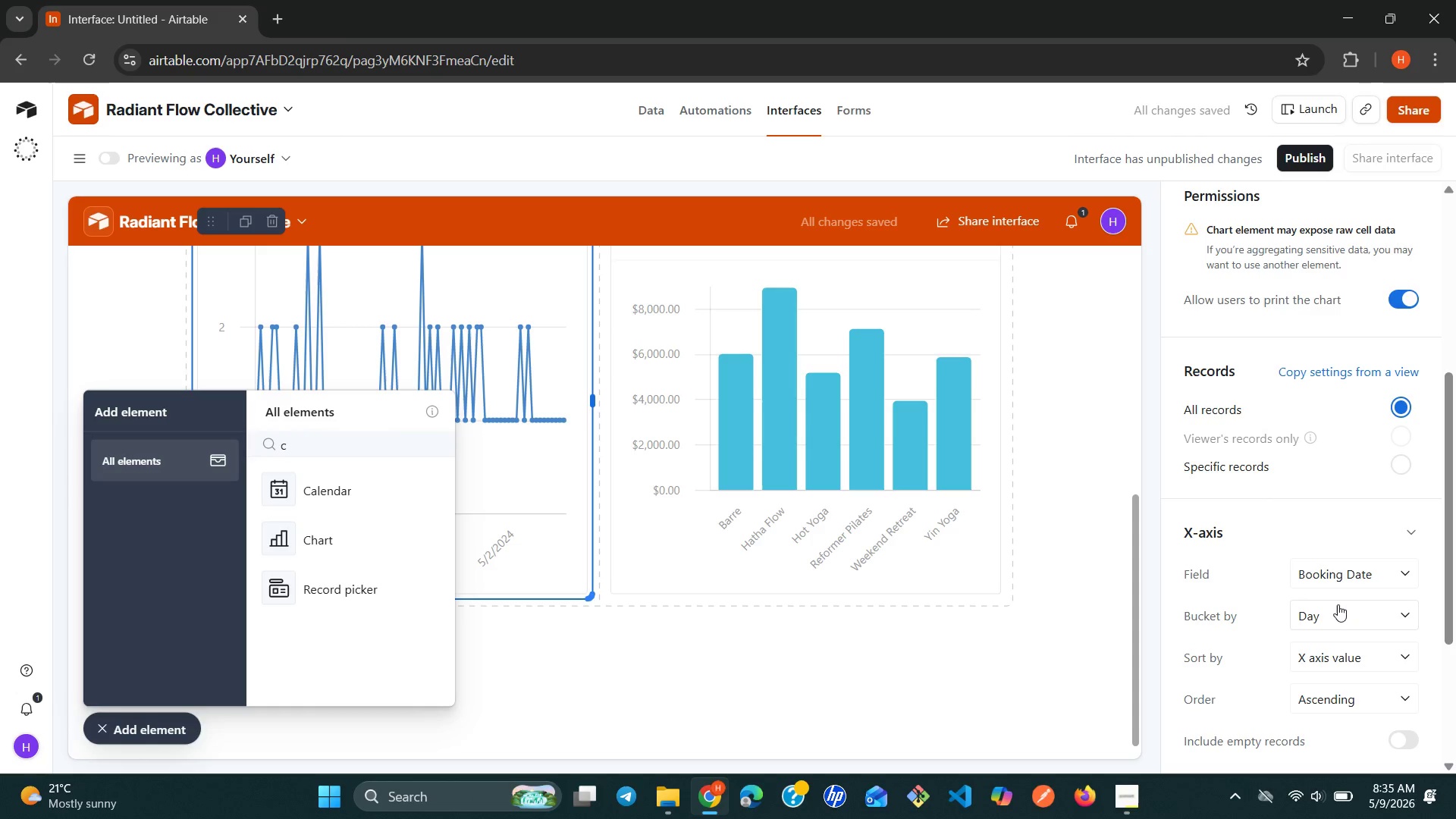 
scroll: coordinate [1354, 625], scroll_direction: down, amount: 2.0
 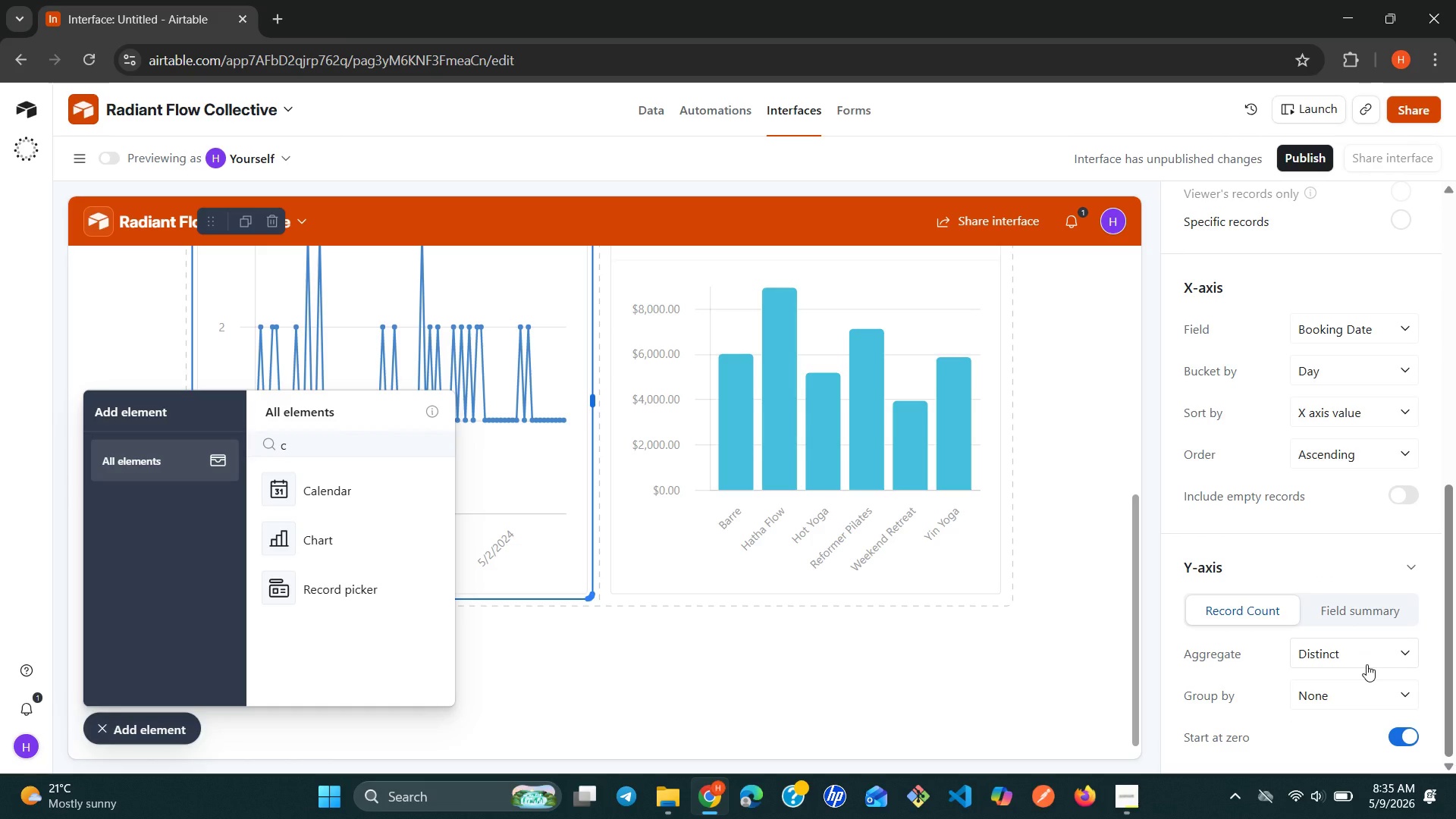 
wait(8.01)
 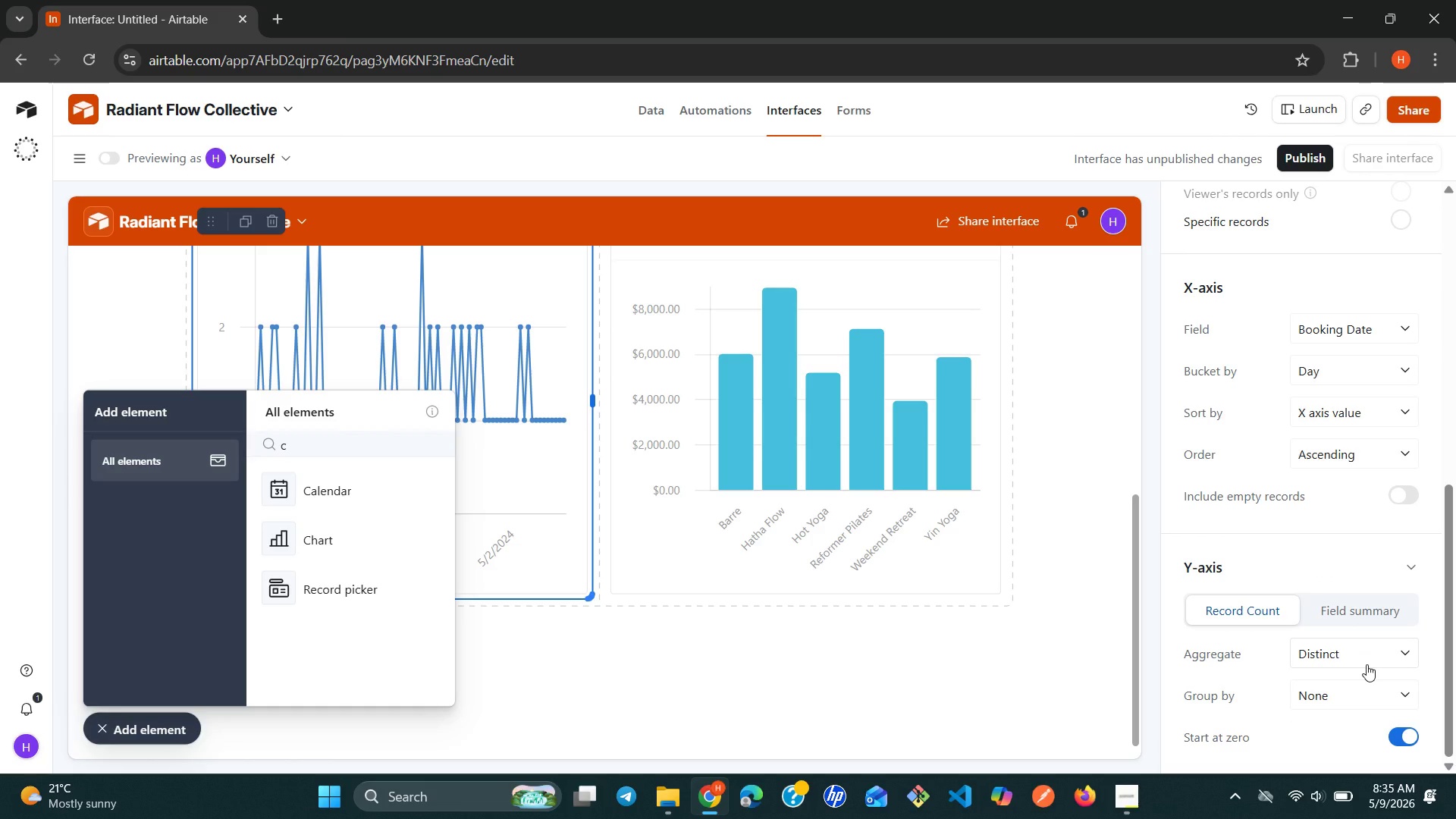 
left_click_drag(start_coordinate=[1407, 698], to_coordinate=[1405, 703])
 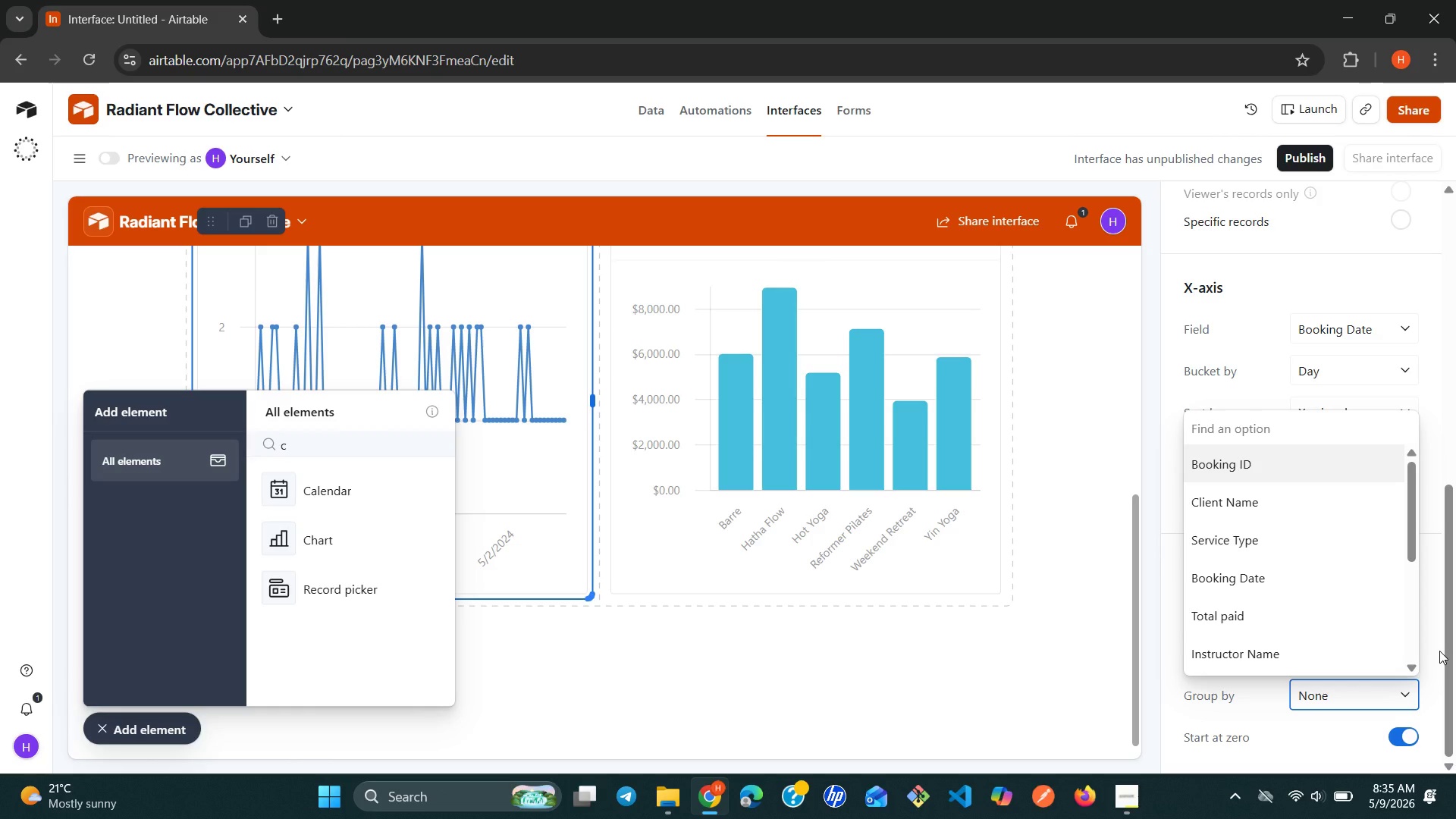 
wait(6.59)
 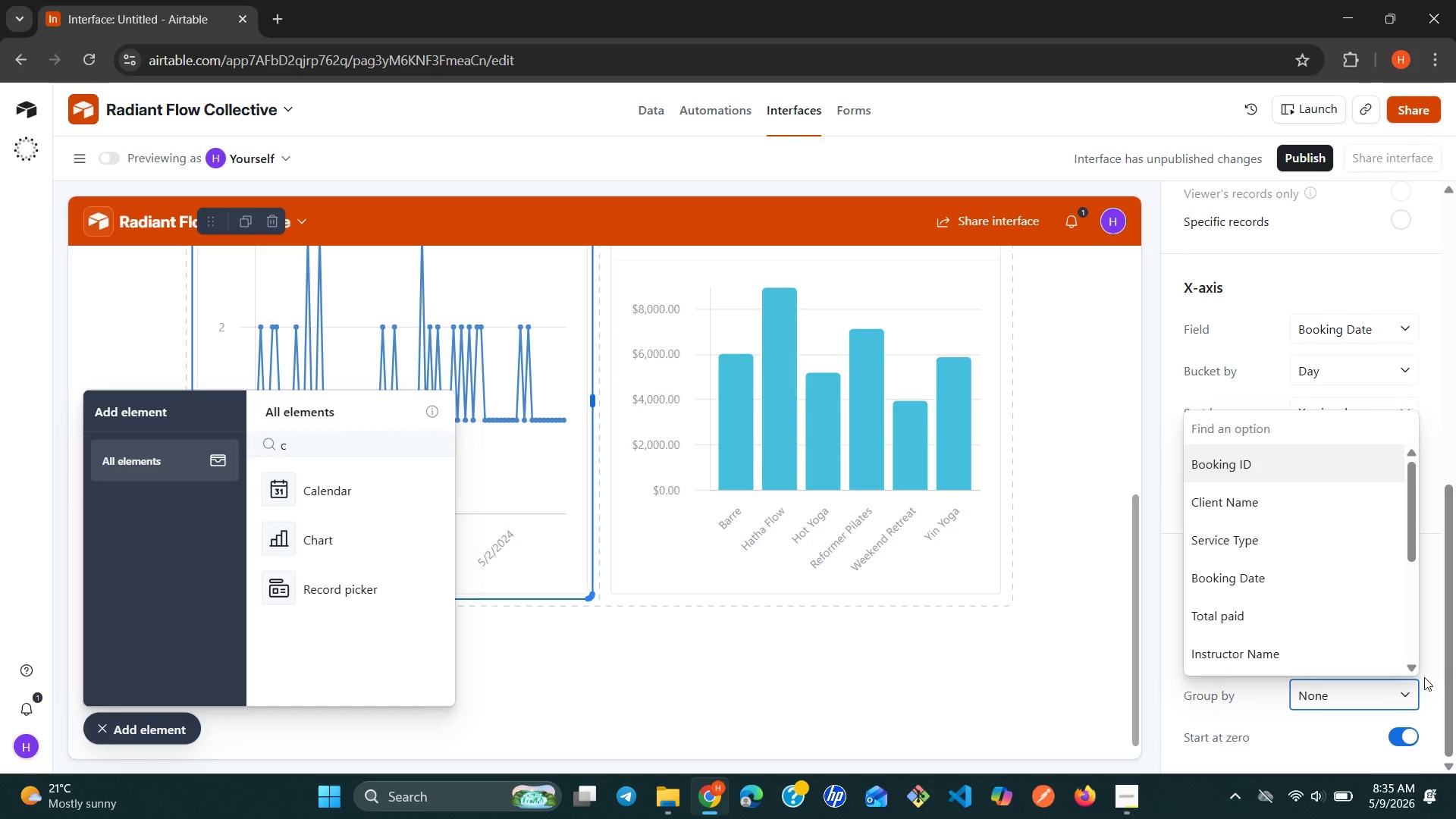 
key(M)
 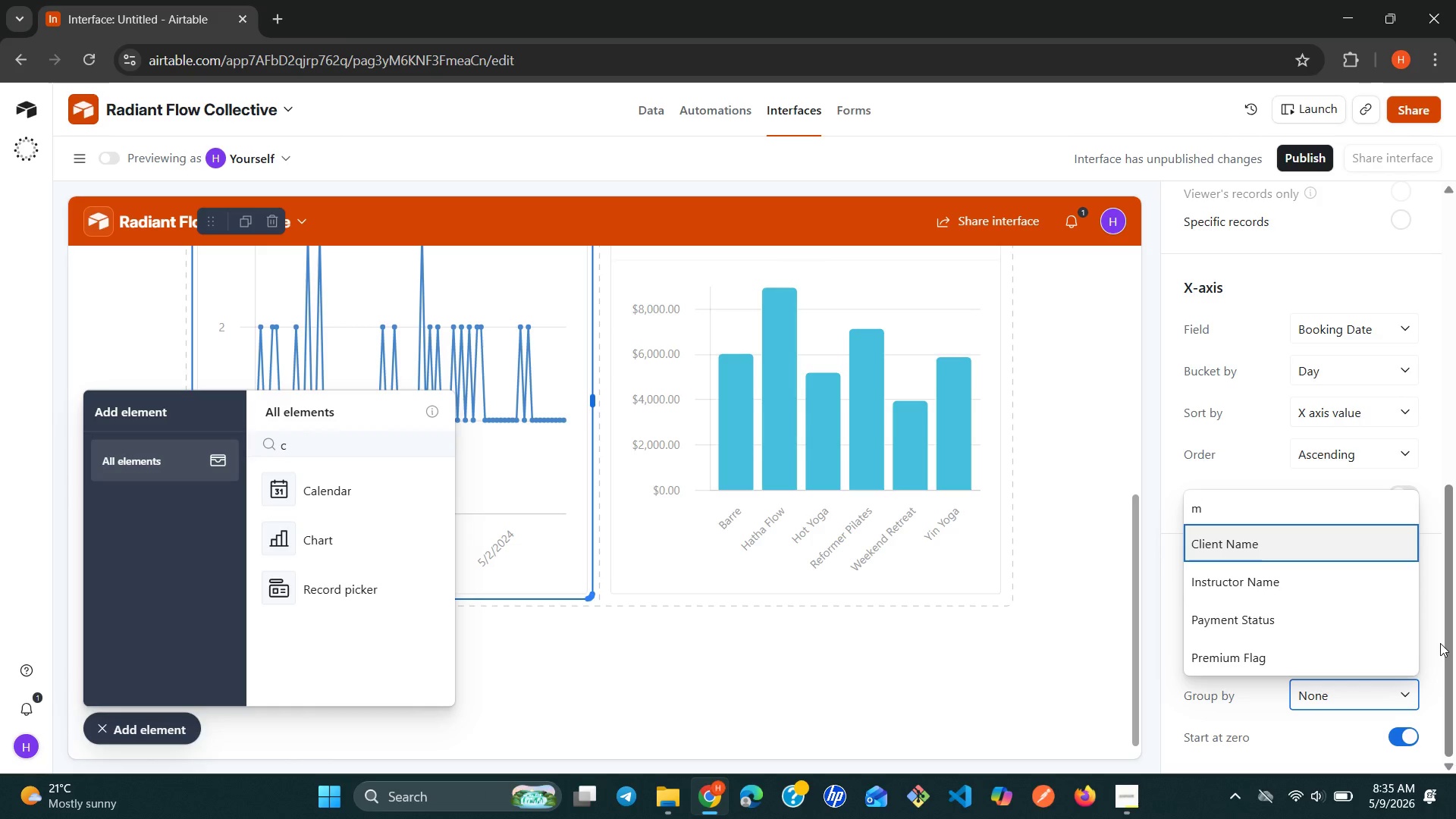 
left_click([1440, 643])
 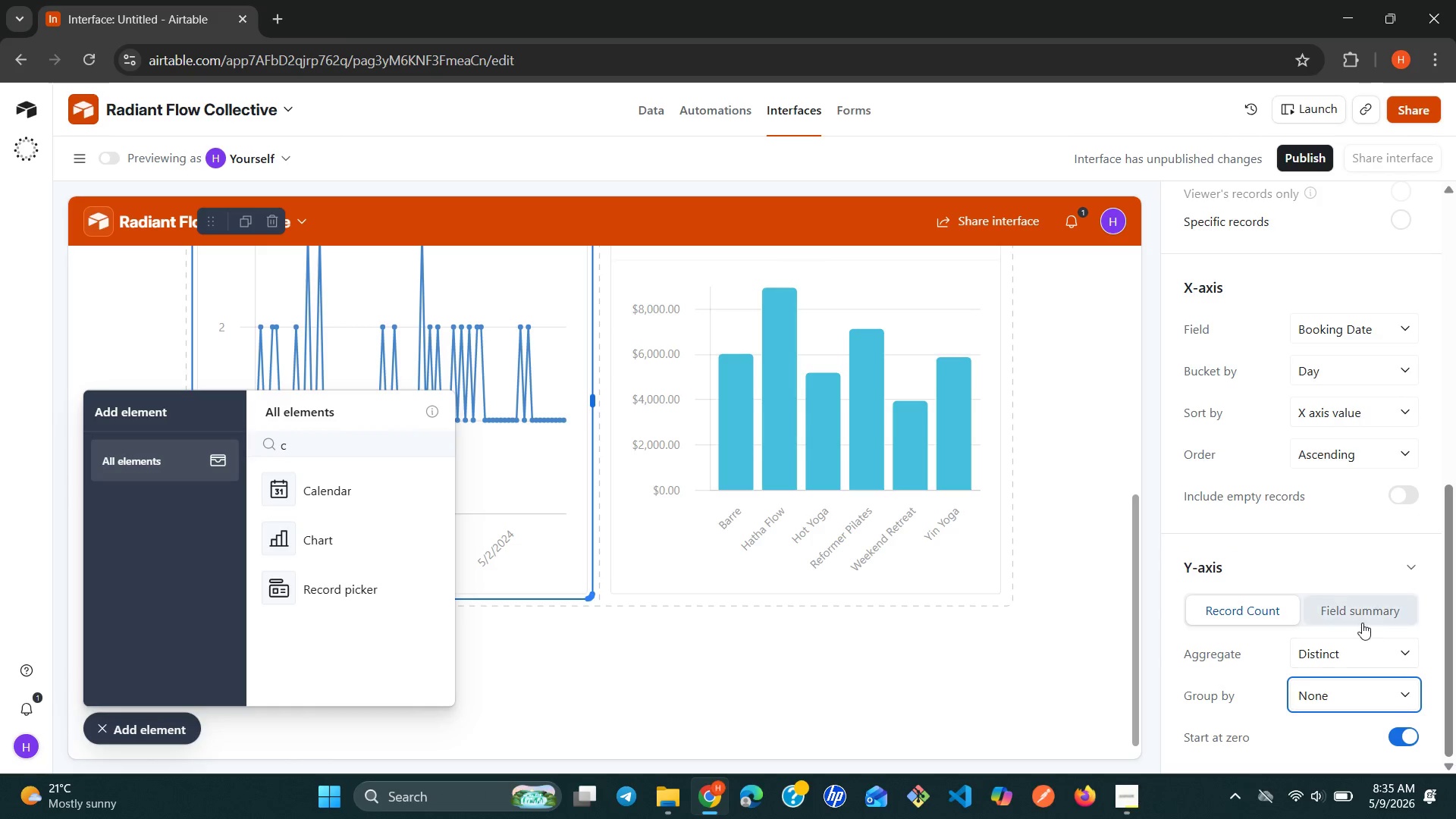 
left_click([1360, 622])
 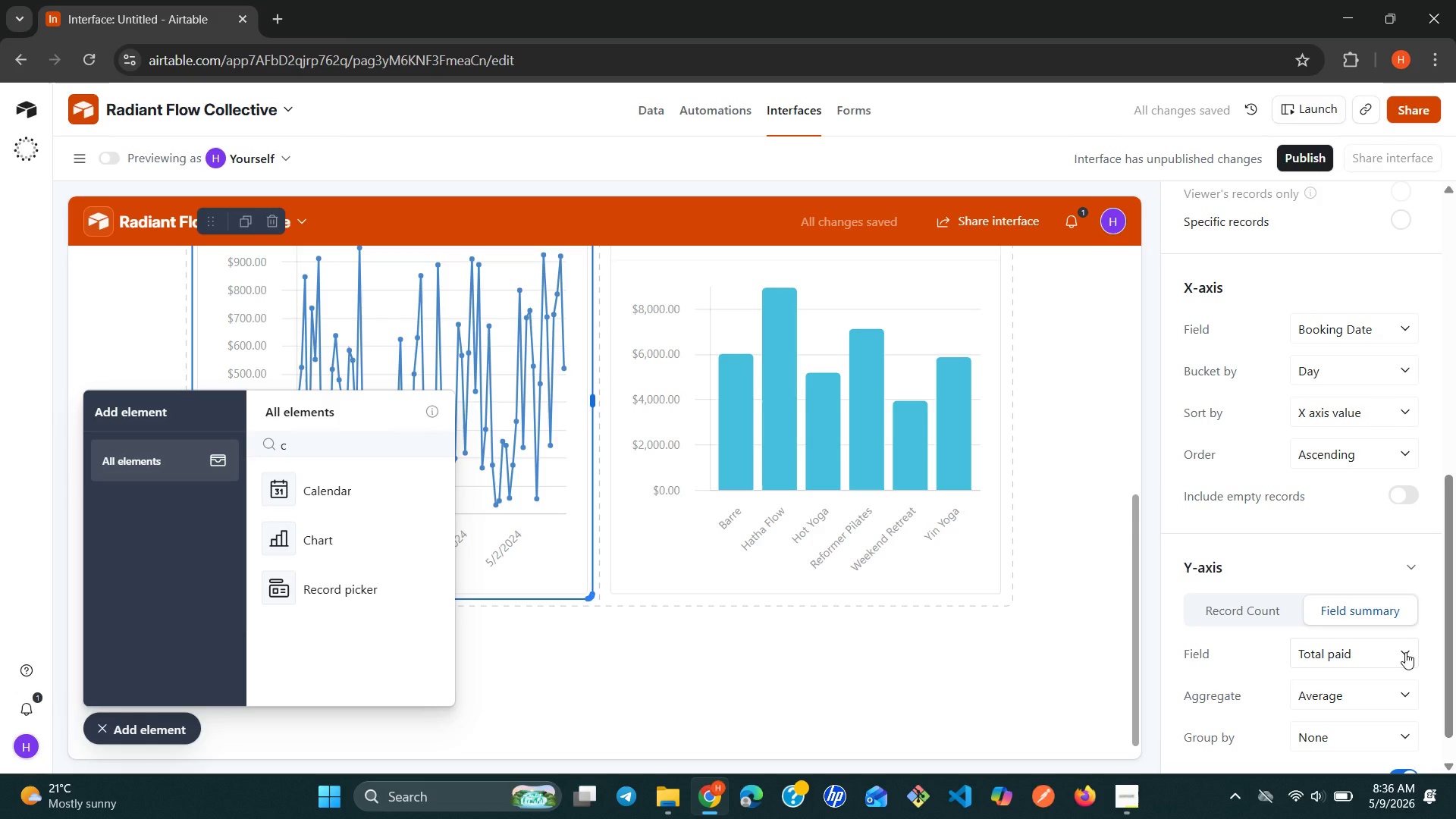 
wait(7.17)
 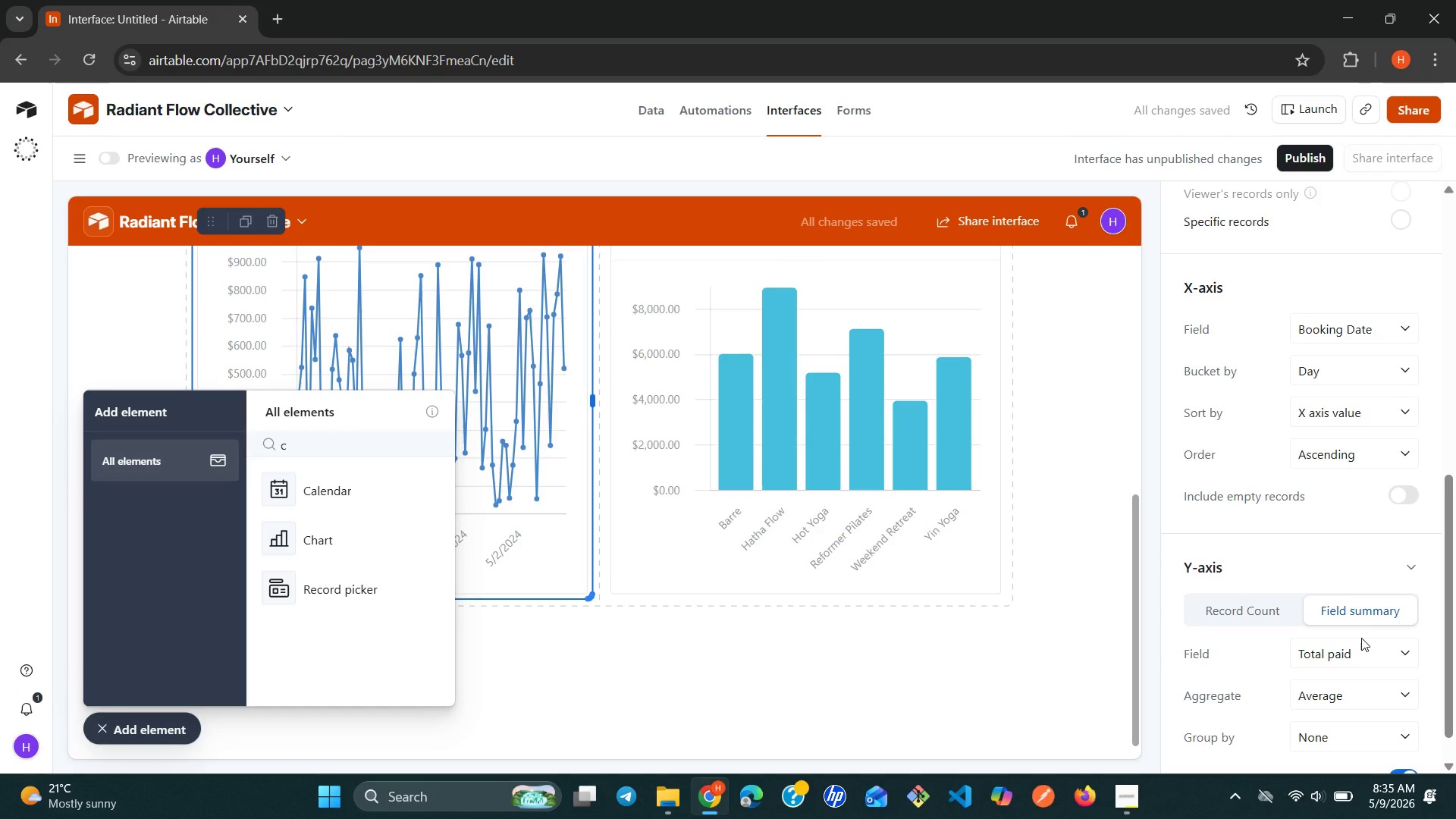 
left_click([1405, 661])
 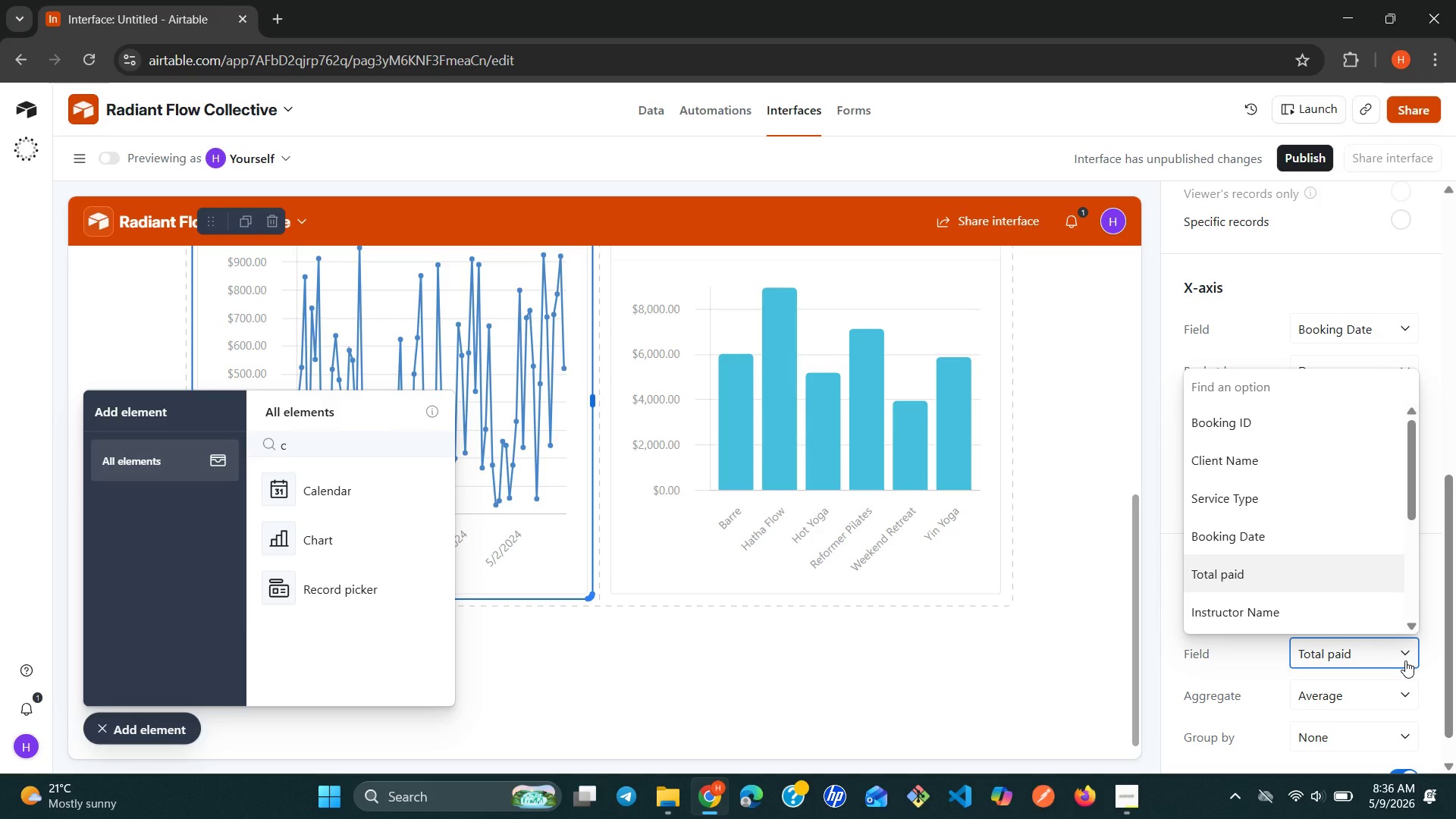 
type(net)
 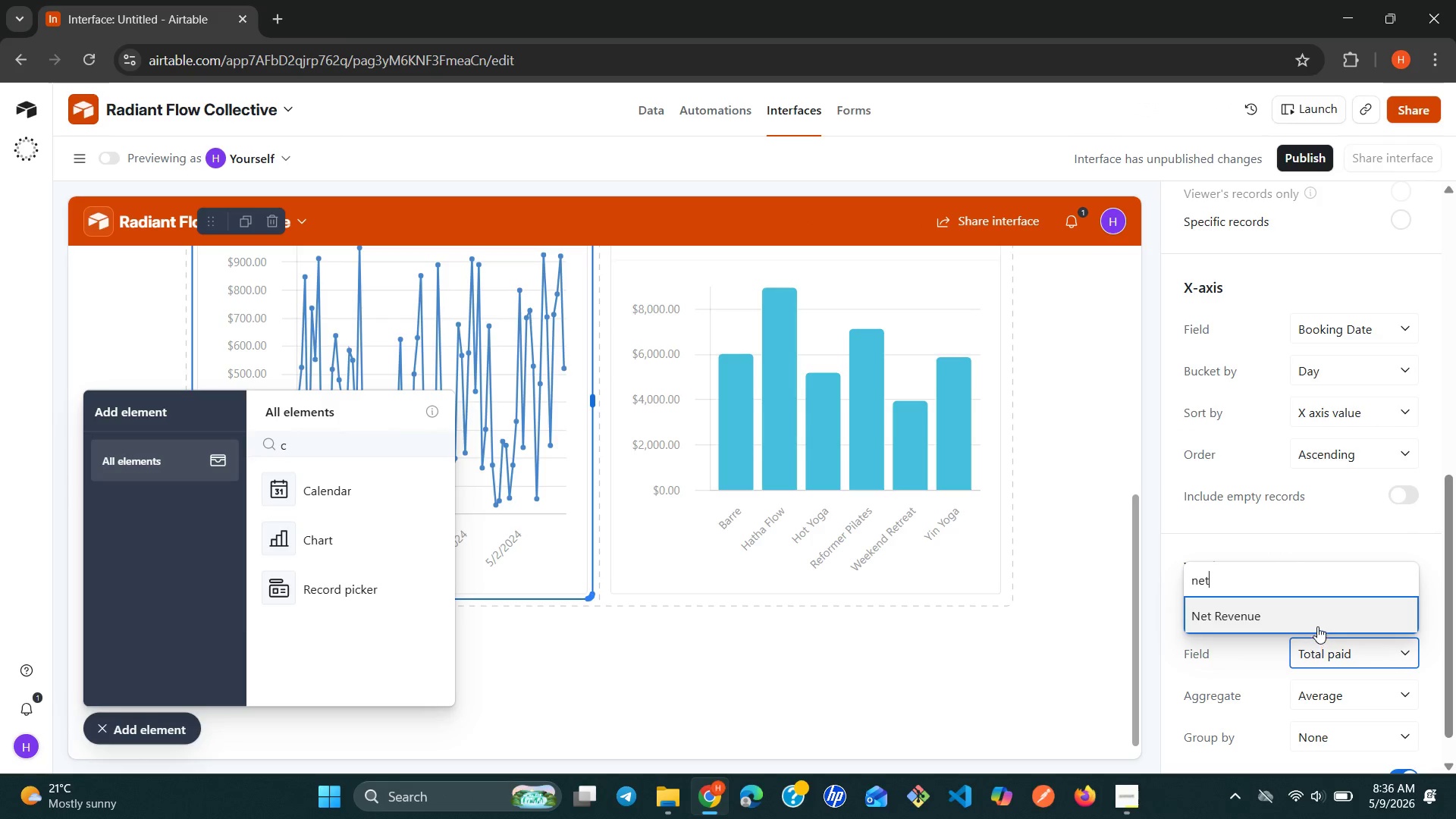 
left_click([1316, 607])
 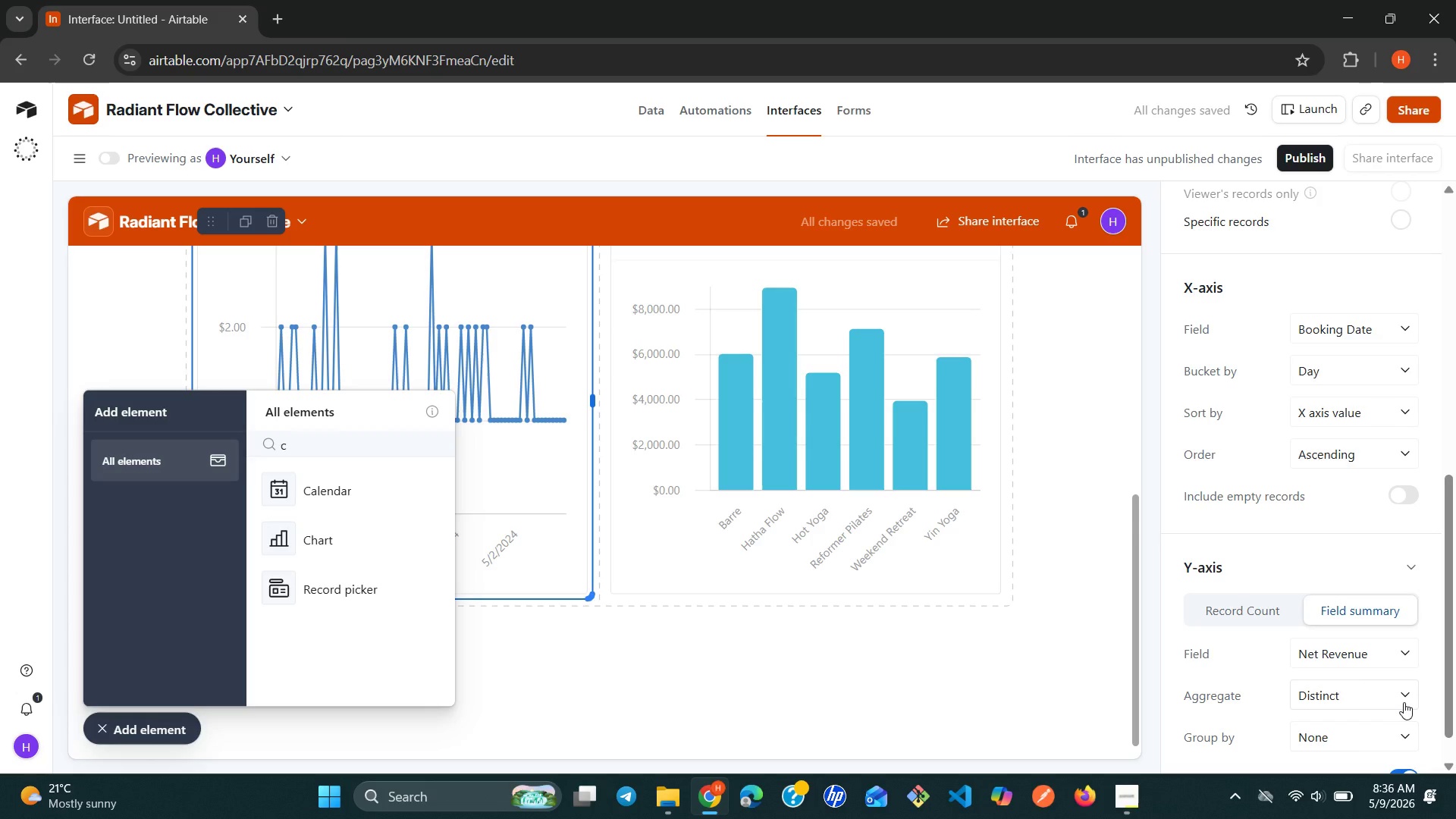 
wait(5.02)
 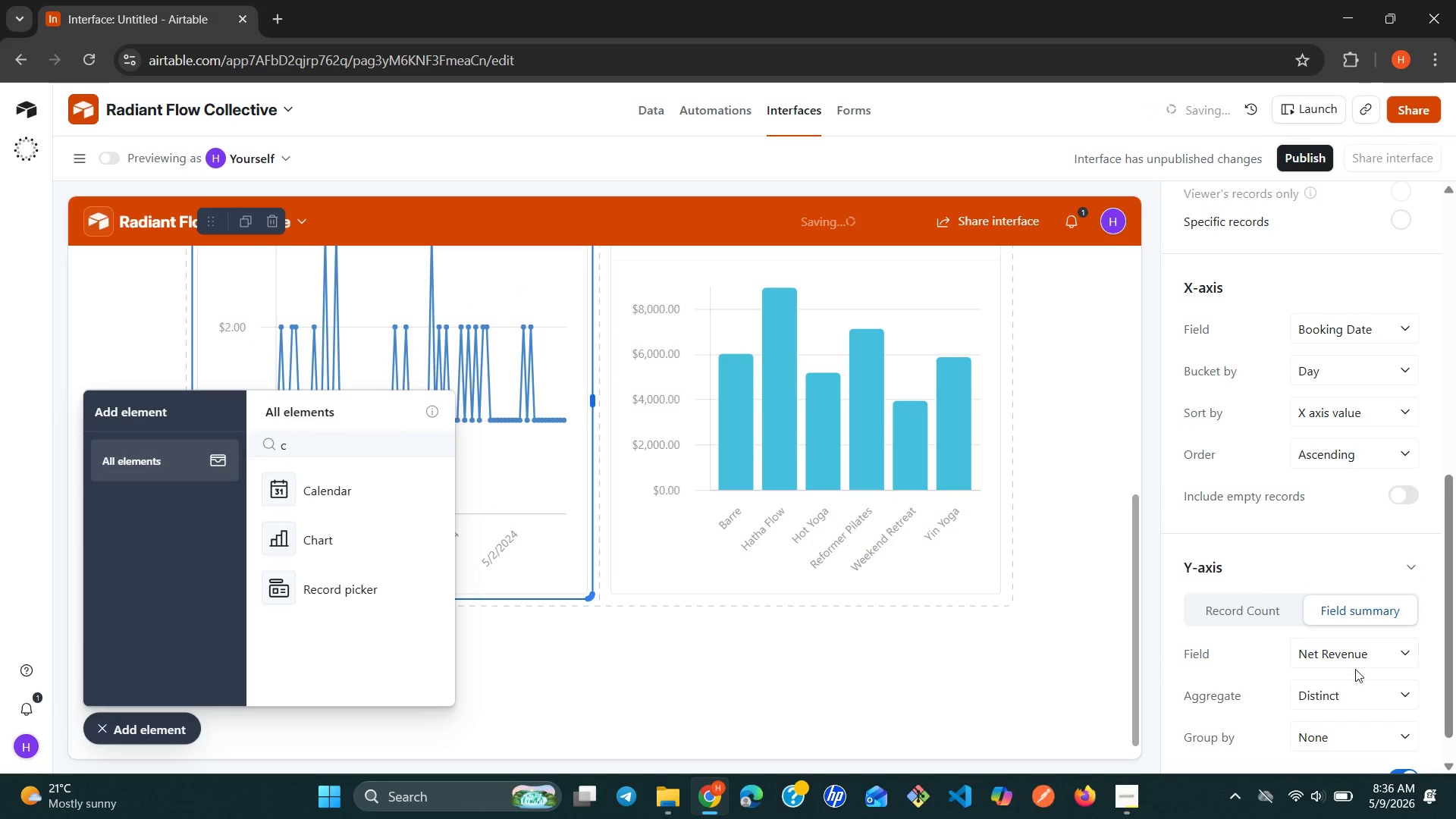 
left_click([1404, 702])
 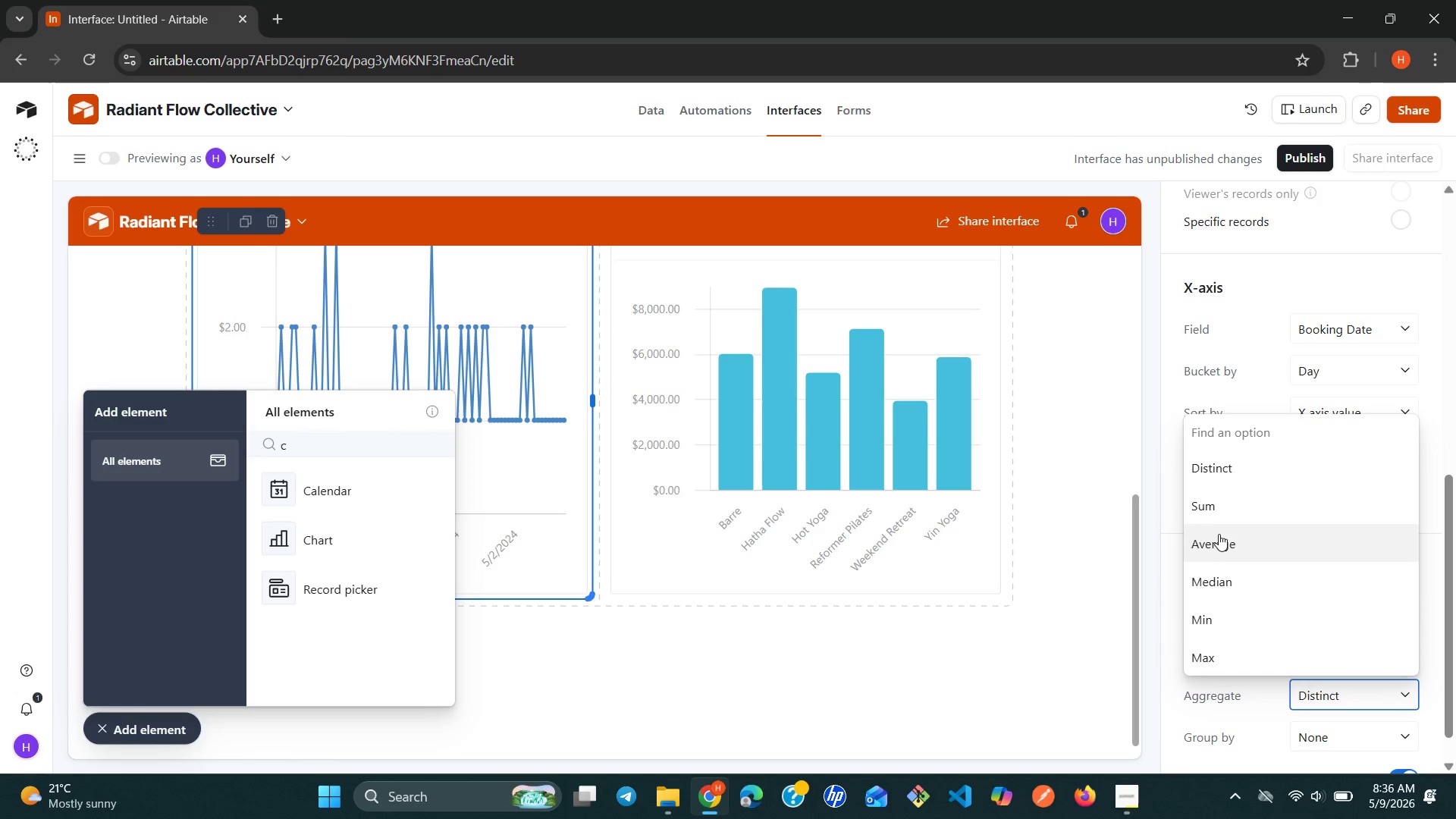 
left_click([1214, 506])
 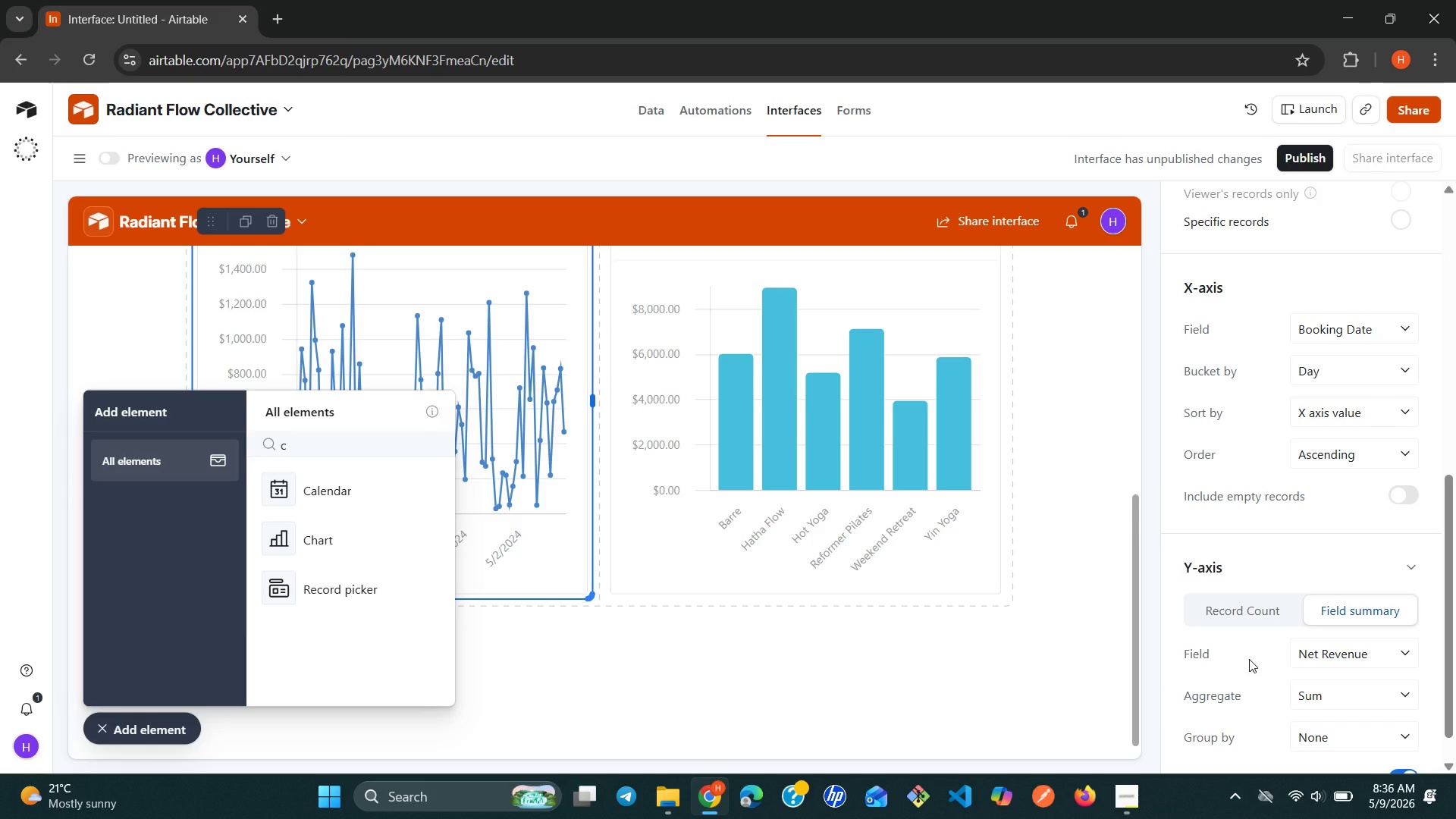 
wait(13.77)
 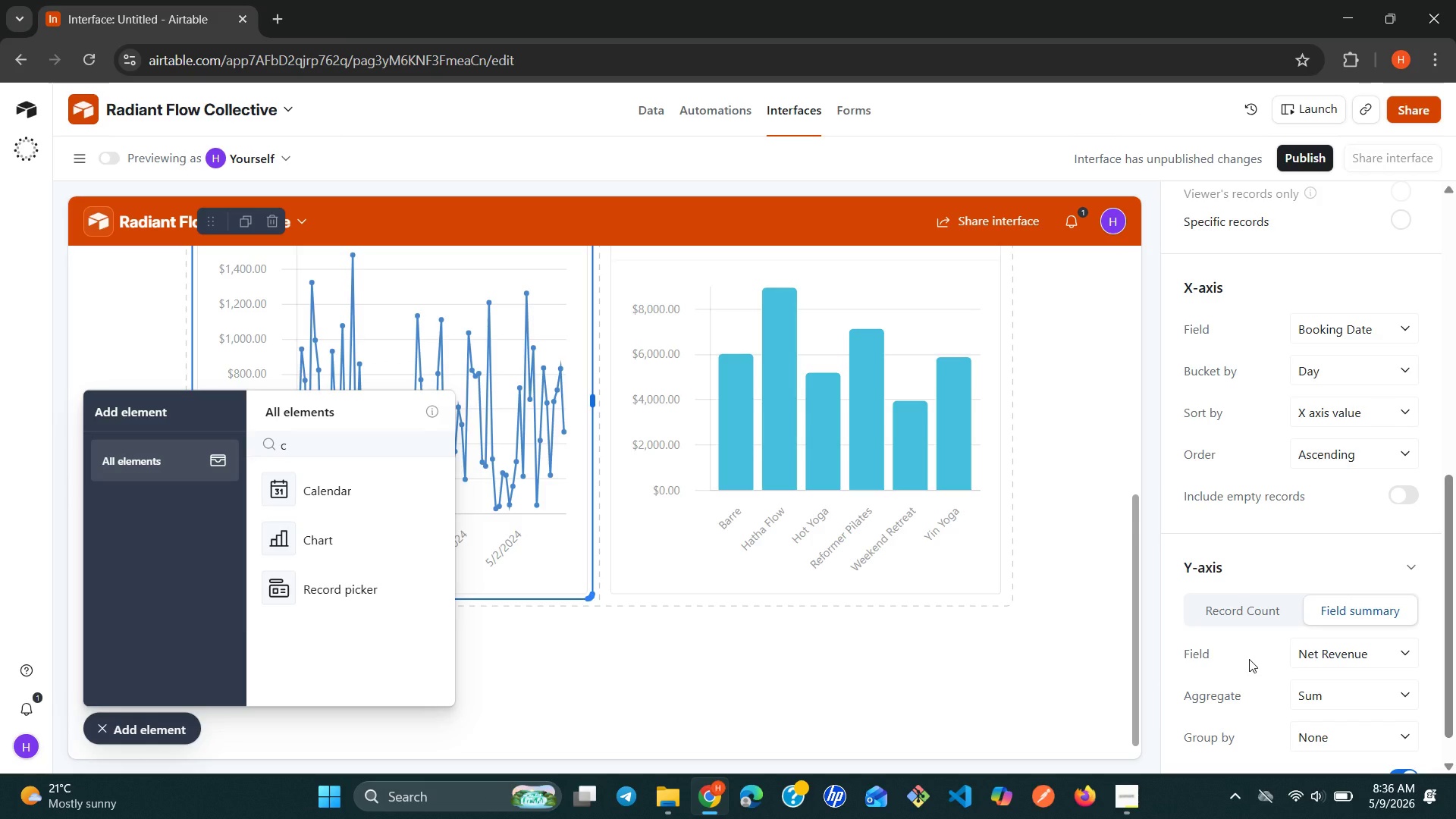 
scroll: coordinate [1251, 518], scroll_direction: up, amount: 4.0
 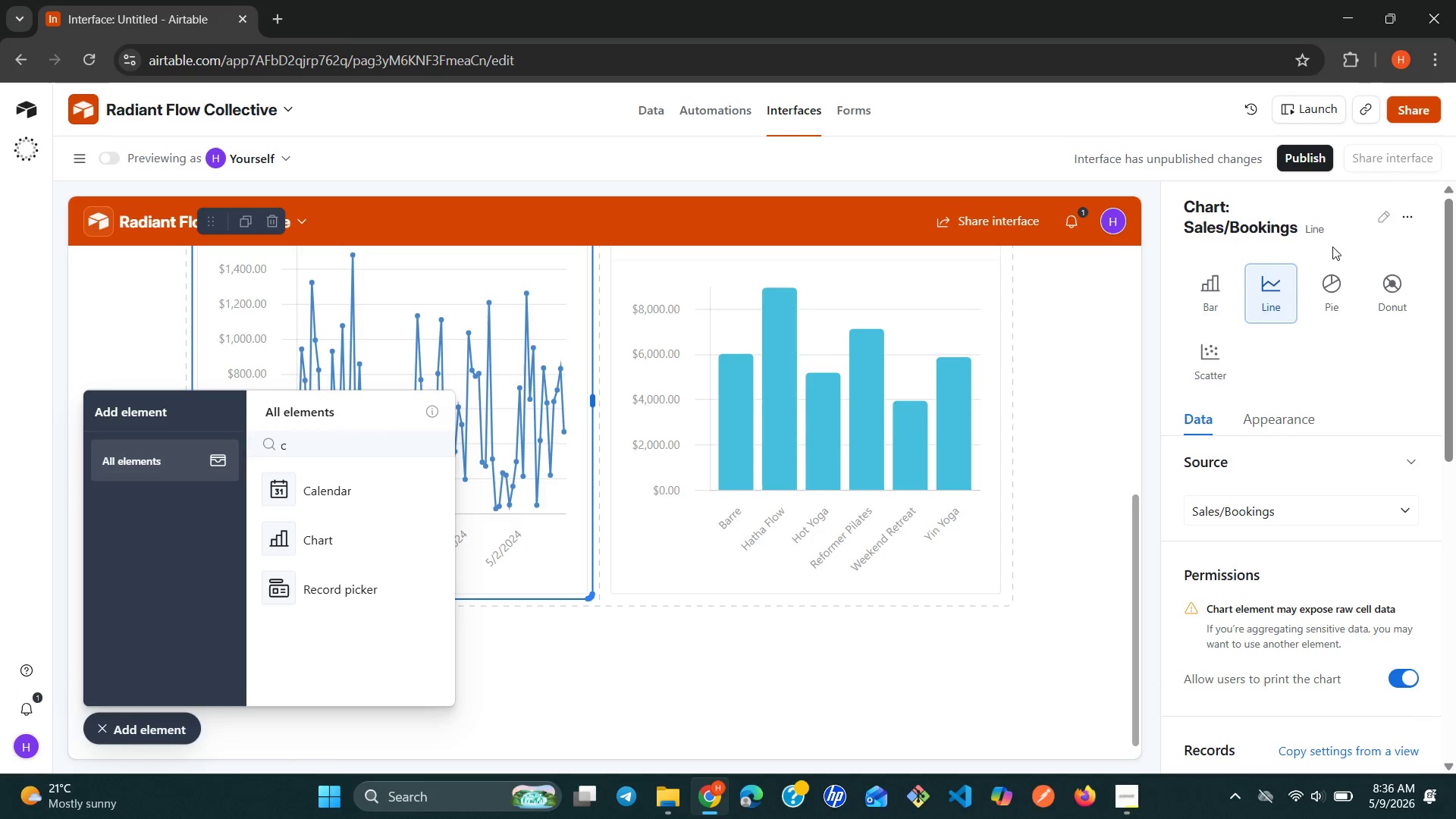 
left_click_drag(start_coordinate=[1389, 215], to_coordinate=[1389, 221])
 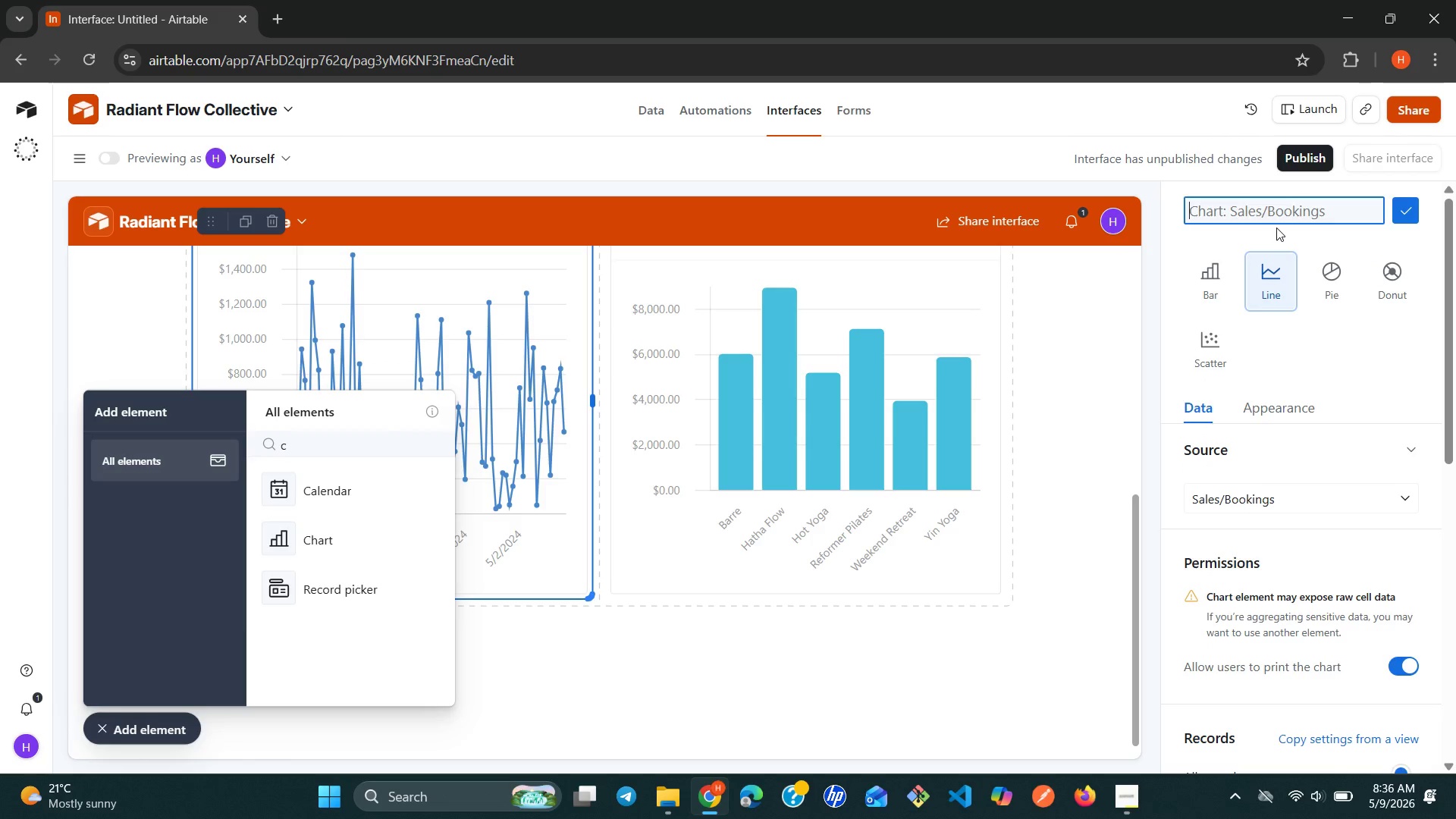 
type(Monthly )
 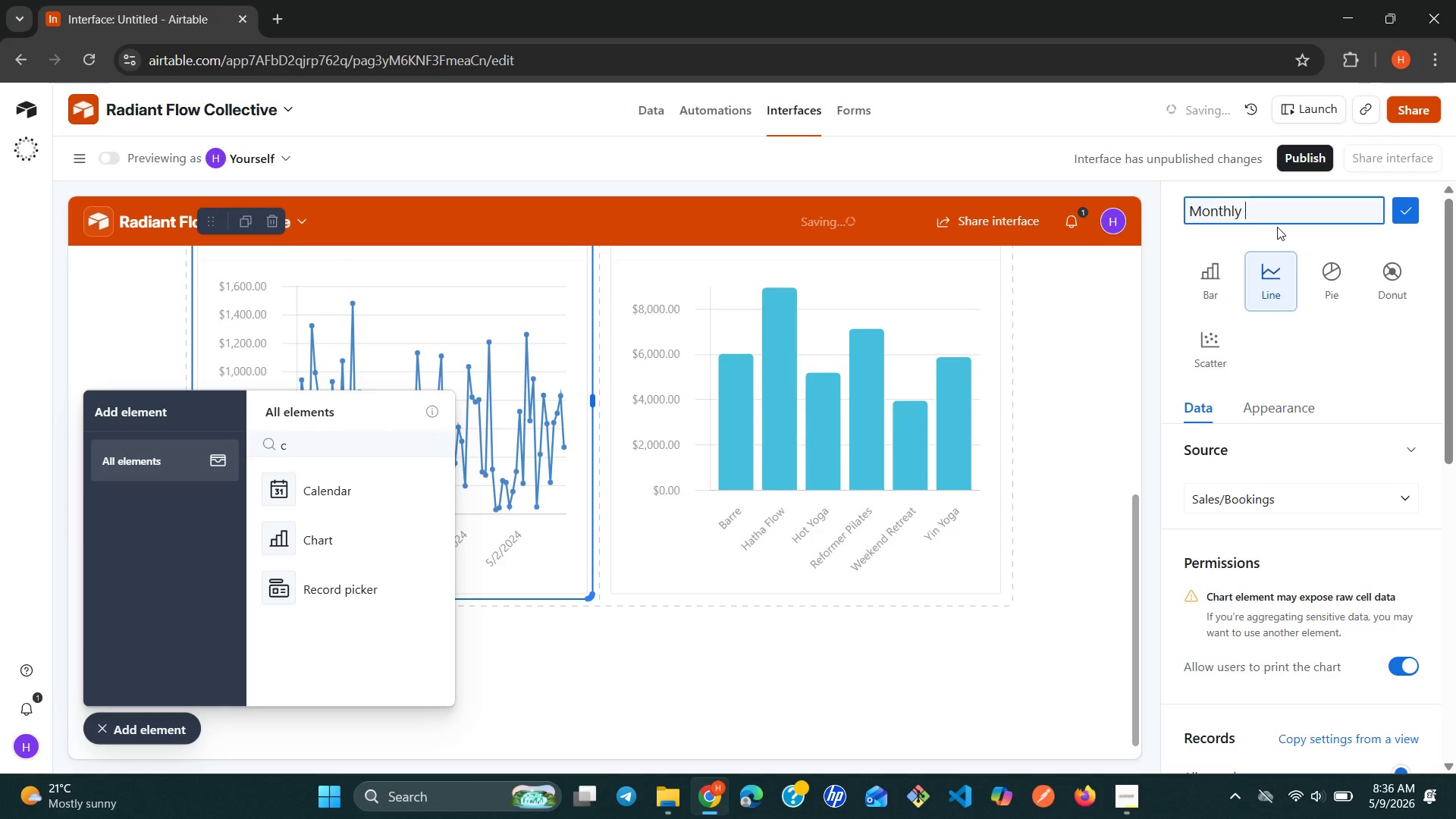 
type(Revenue Trend)
 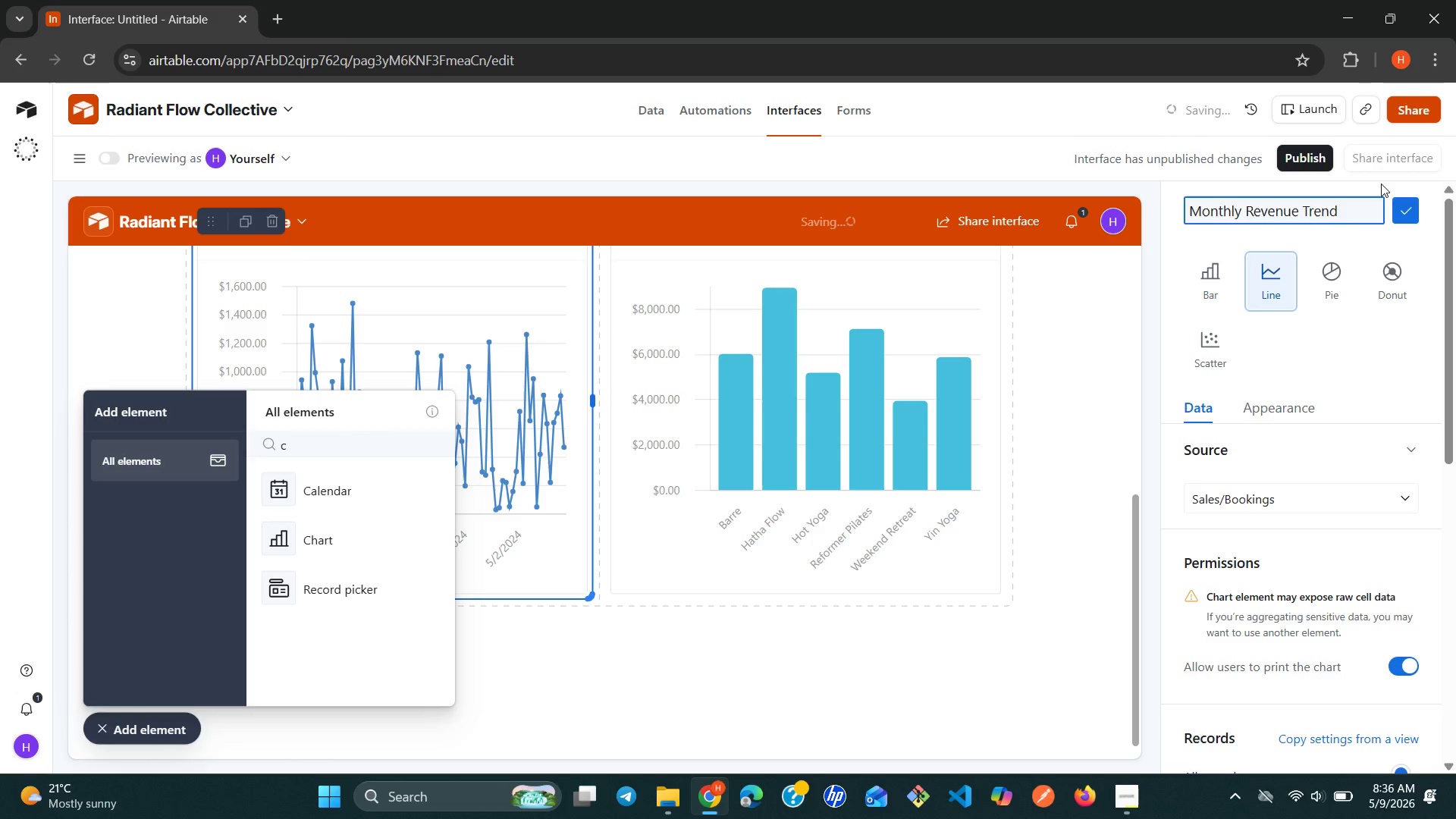 
left_click([1401, 198])
 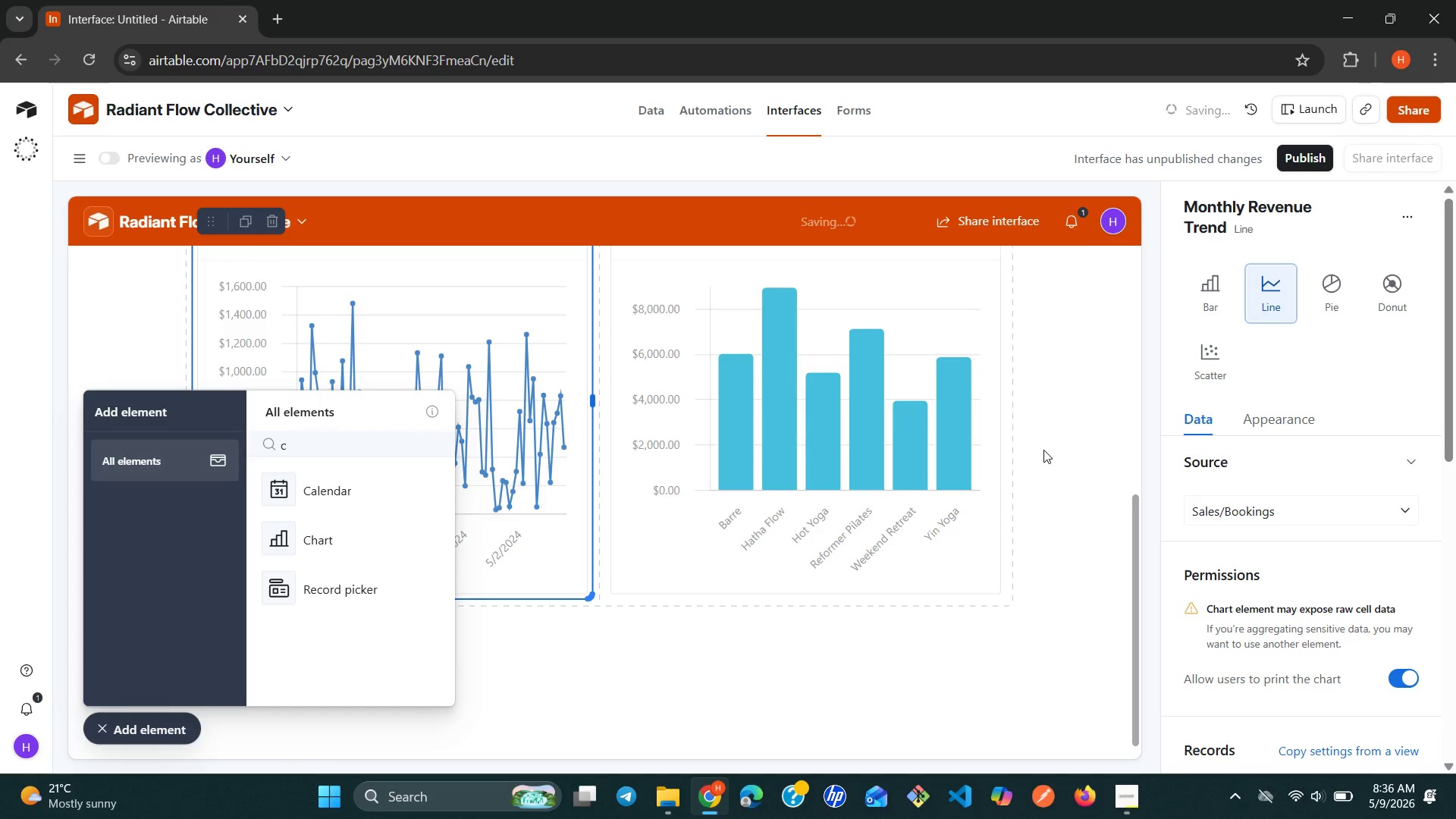 
wait(10.34)
 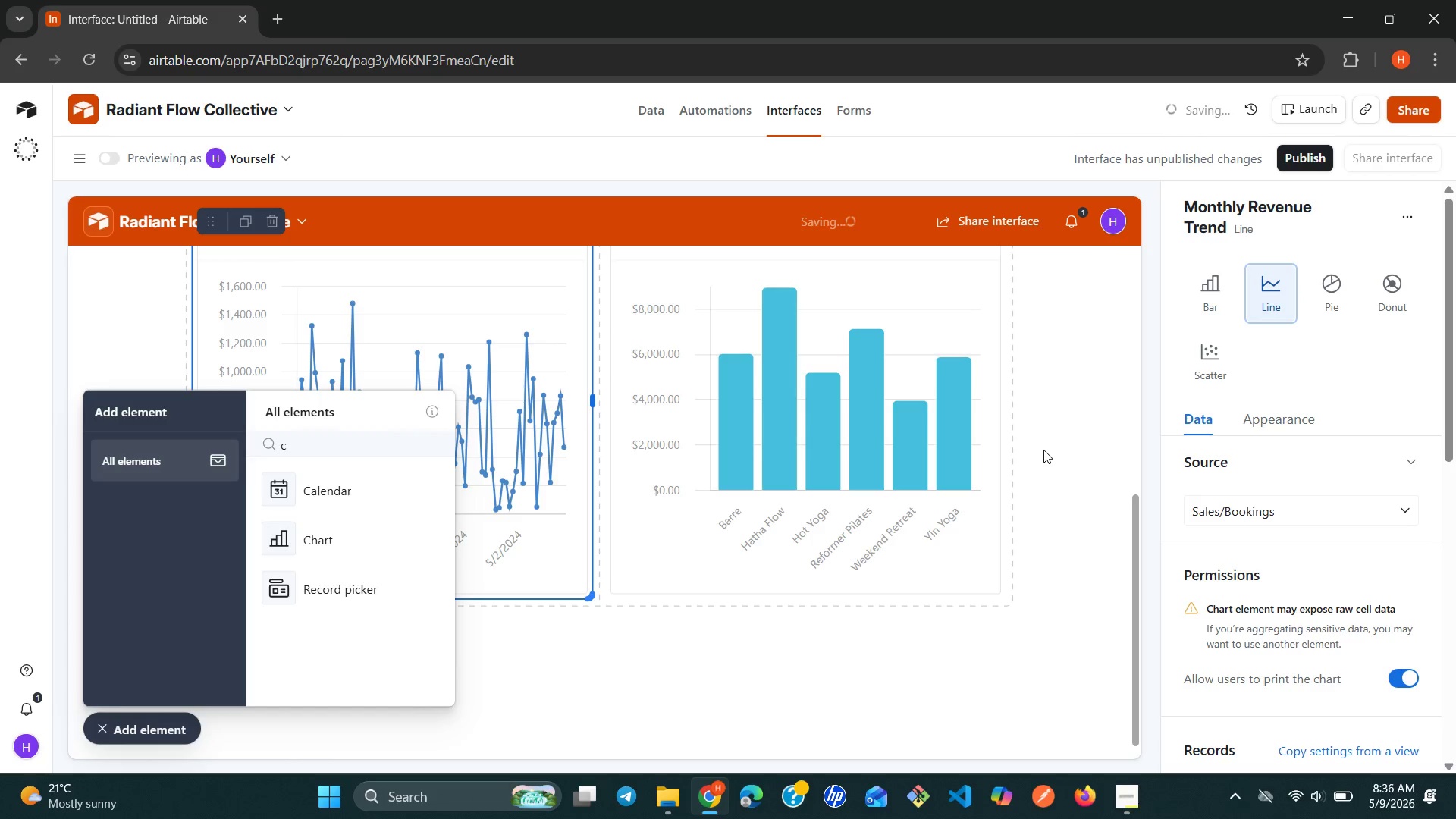 
left_click([100, 726])
 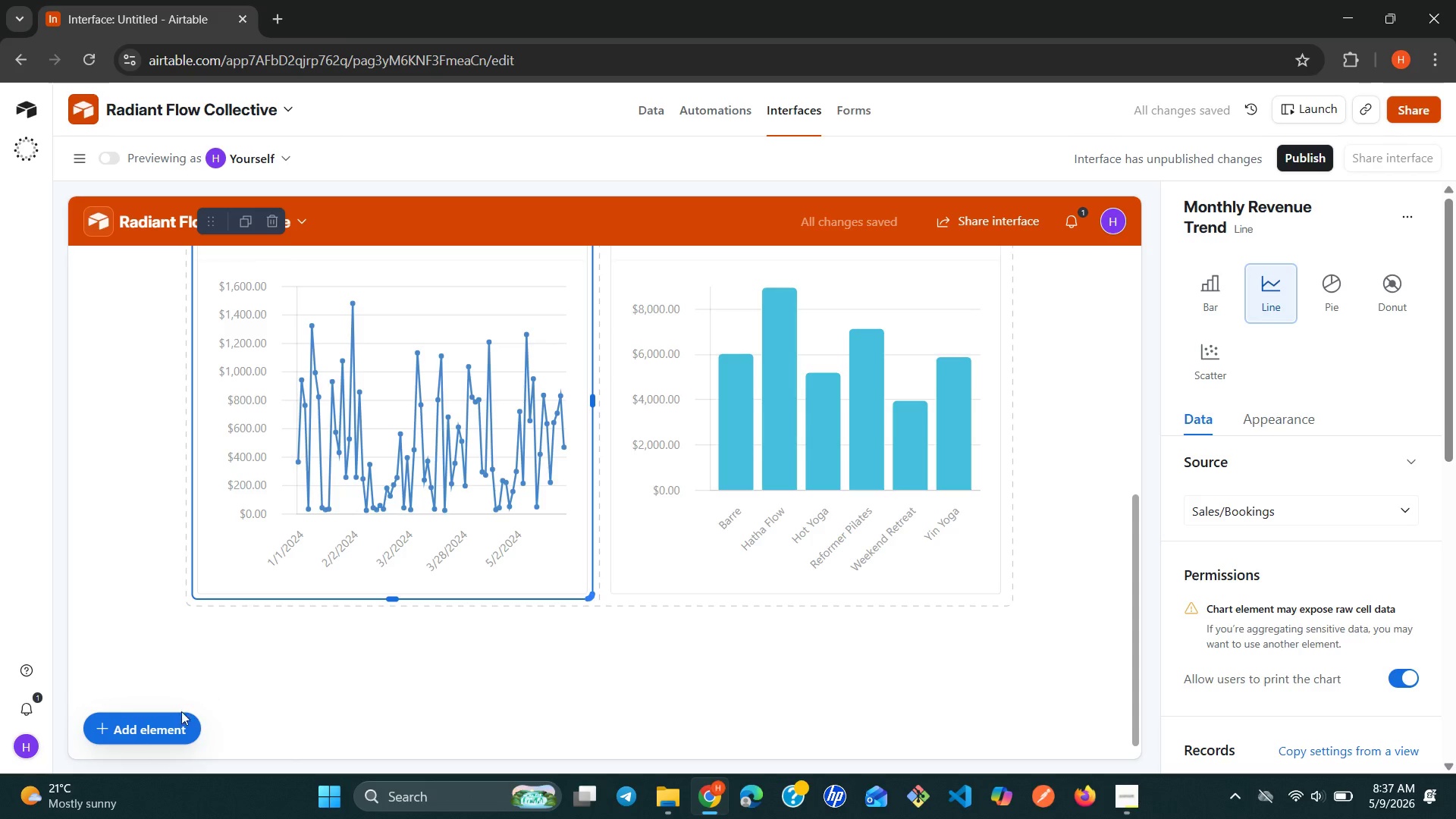 
left_click([152, 732])
 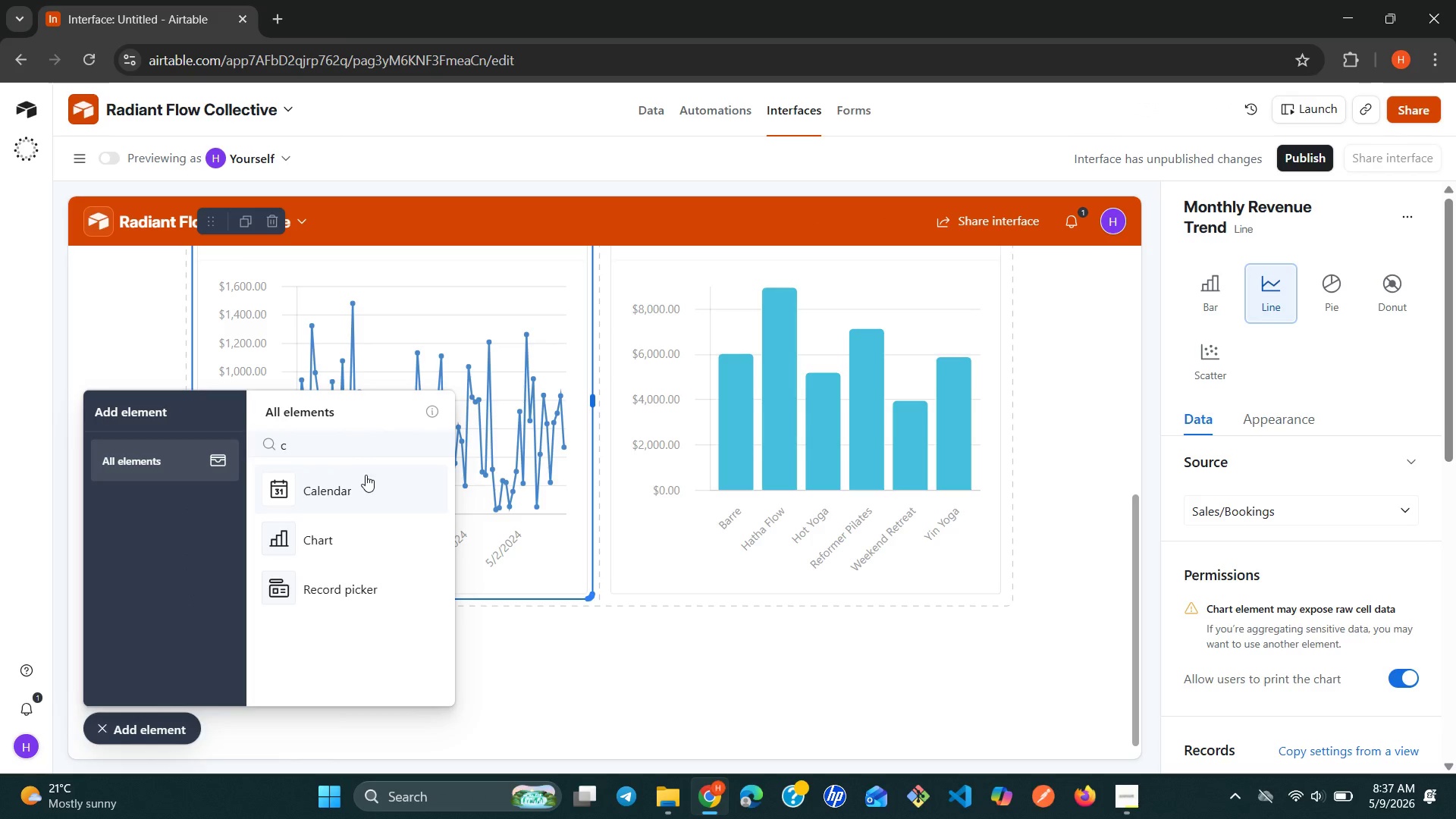 
left_click([375, 544])
 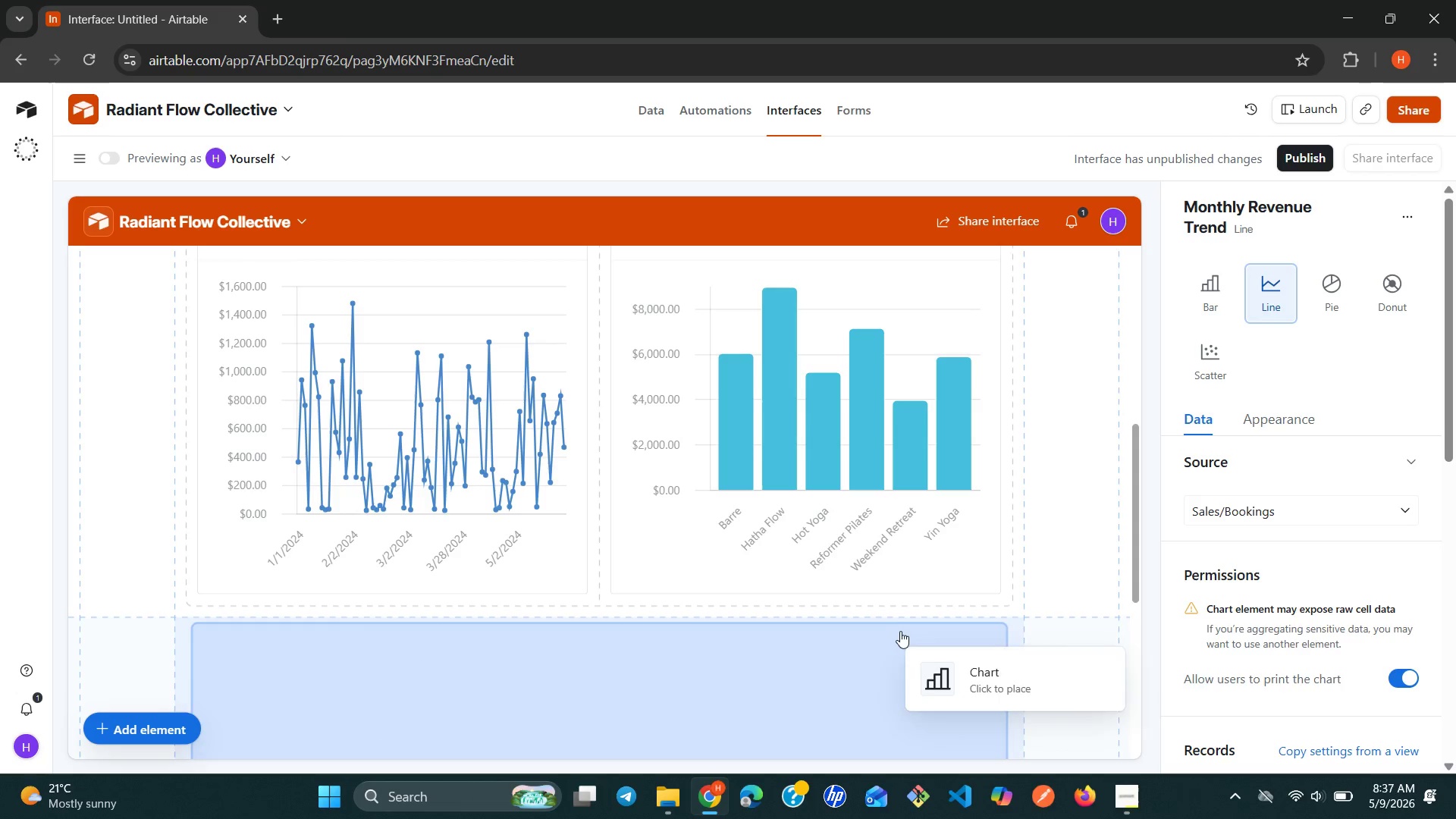 
wait(11.75)
 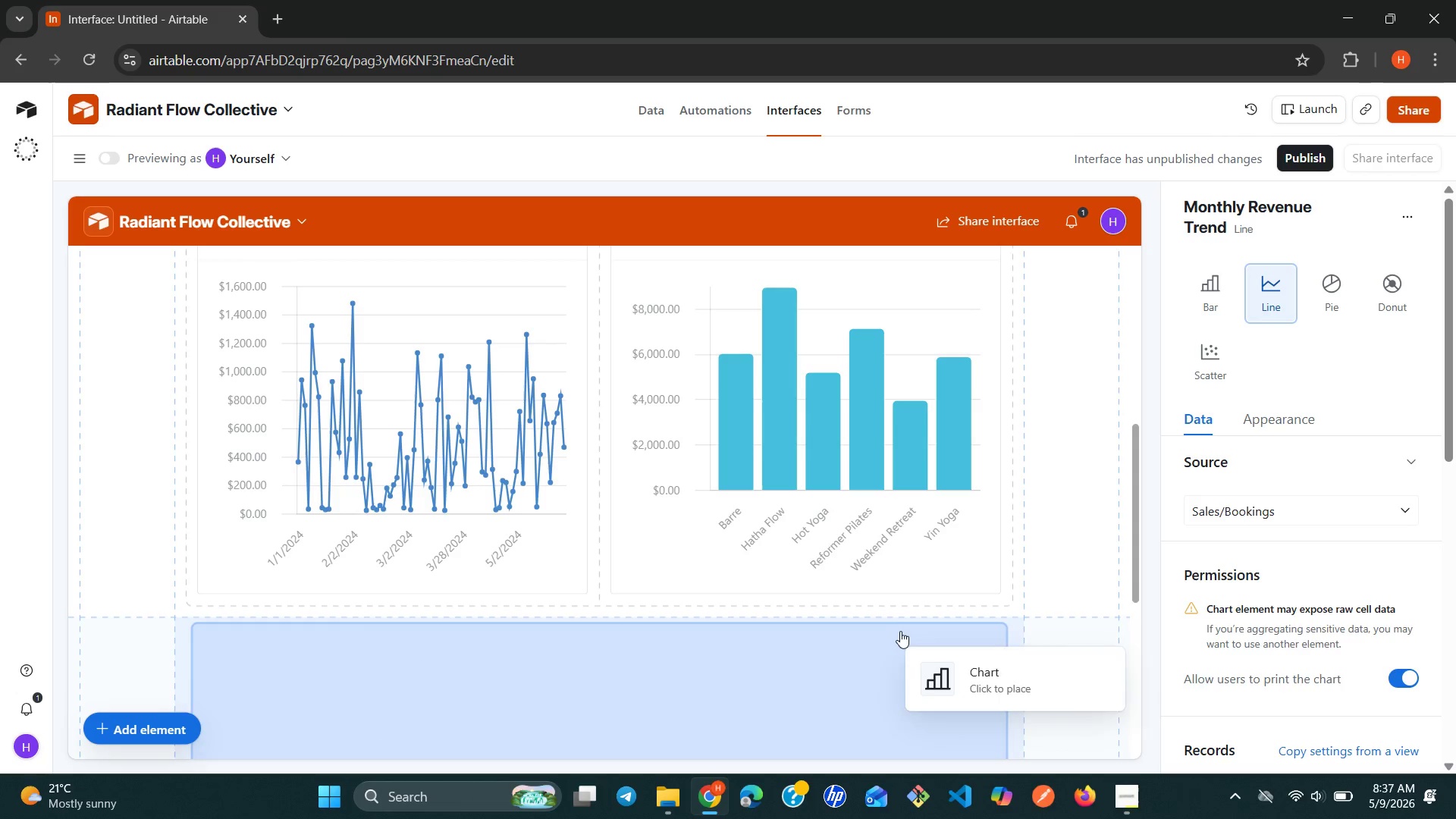 
left_click([791, 504])
 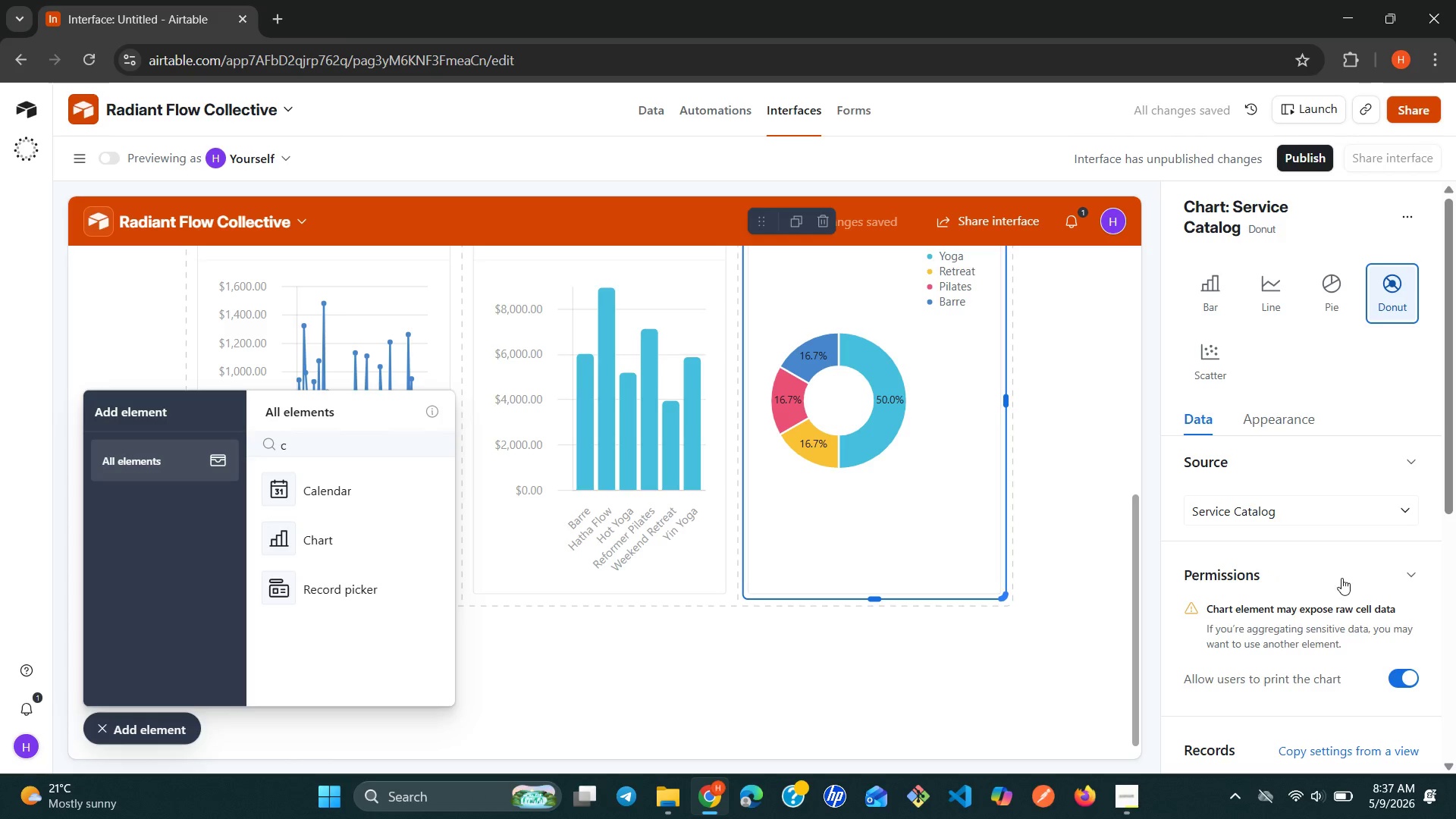 
wait(23.97)
 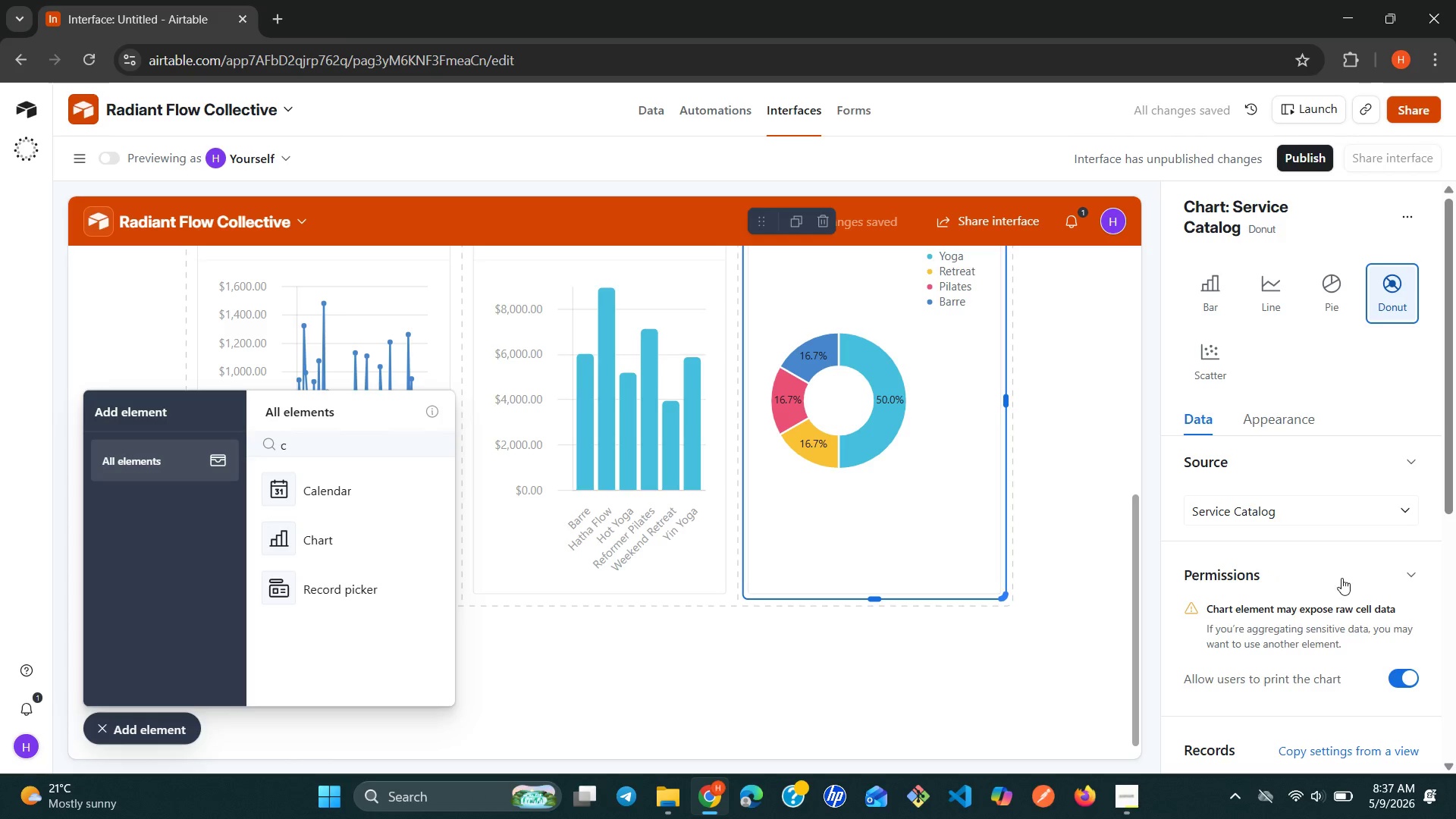 
mouse_move([1284, 649])
 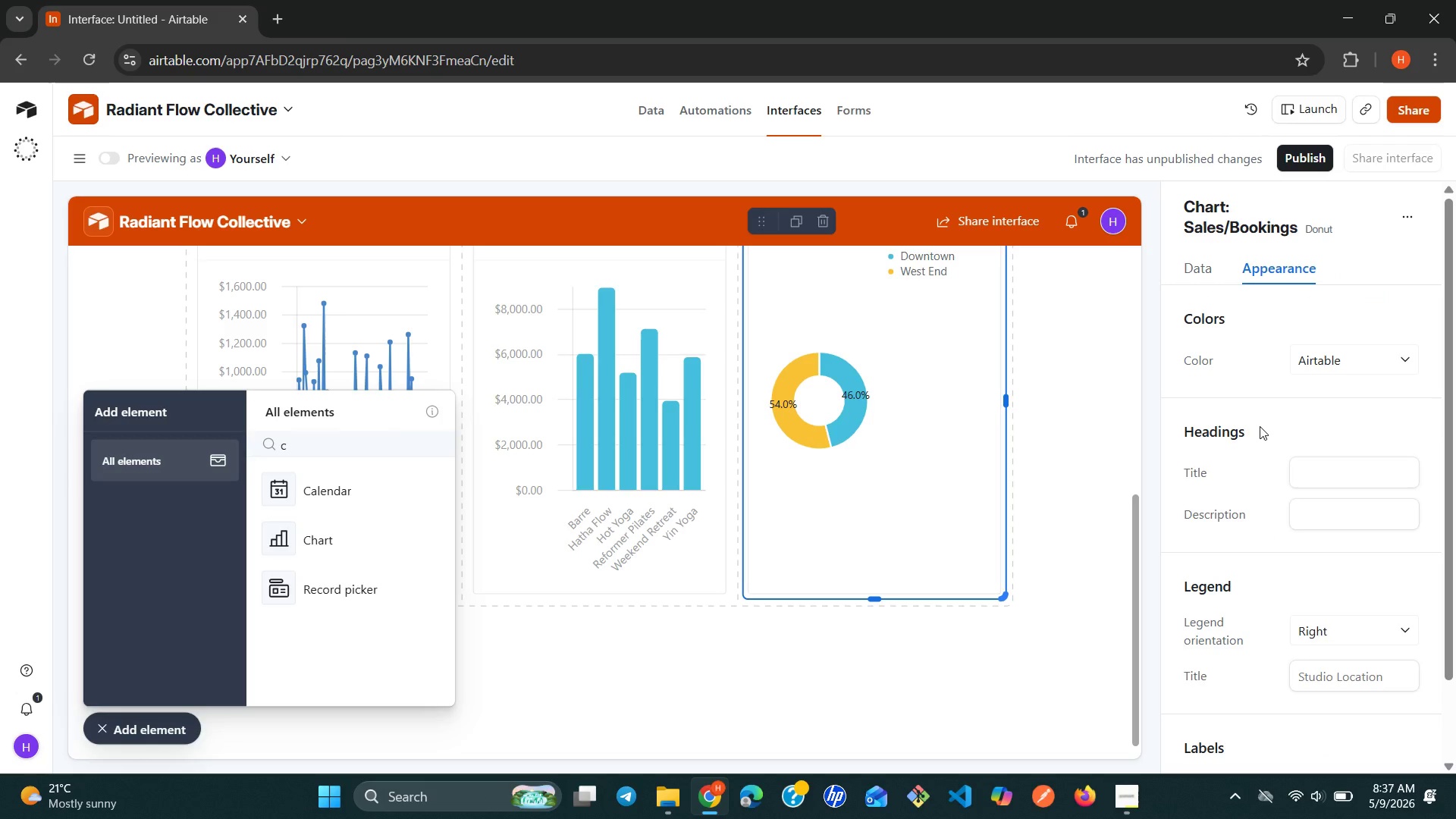 
wait(8.45)
 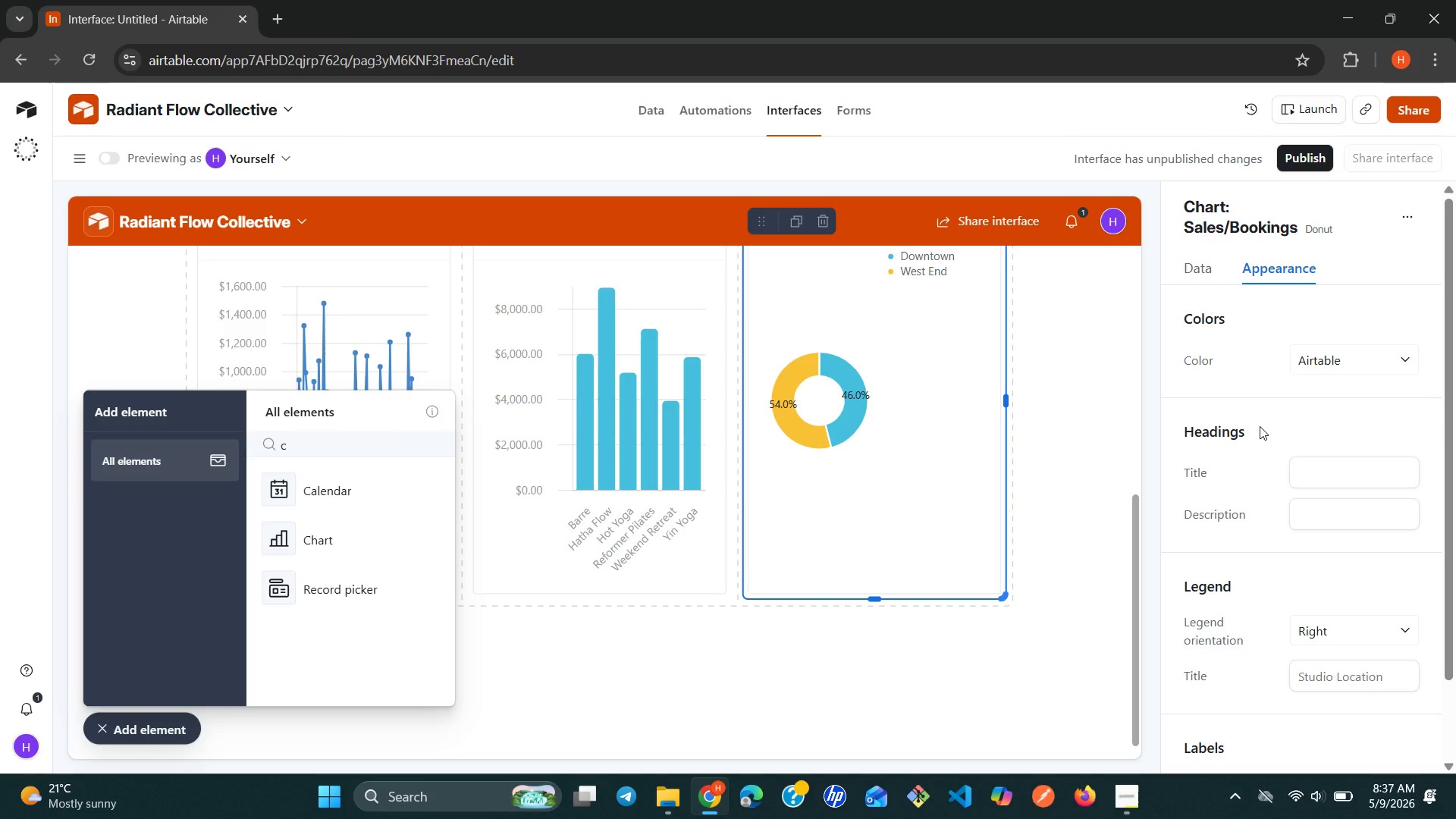 
scroll: coordinate [1260, 438], scroll_direction: down, amount: 1.0
 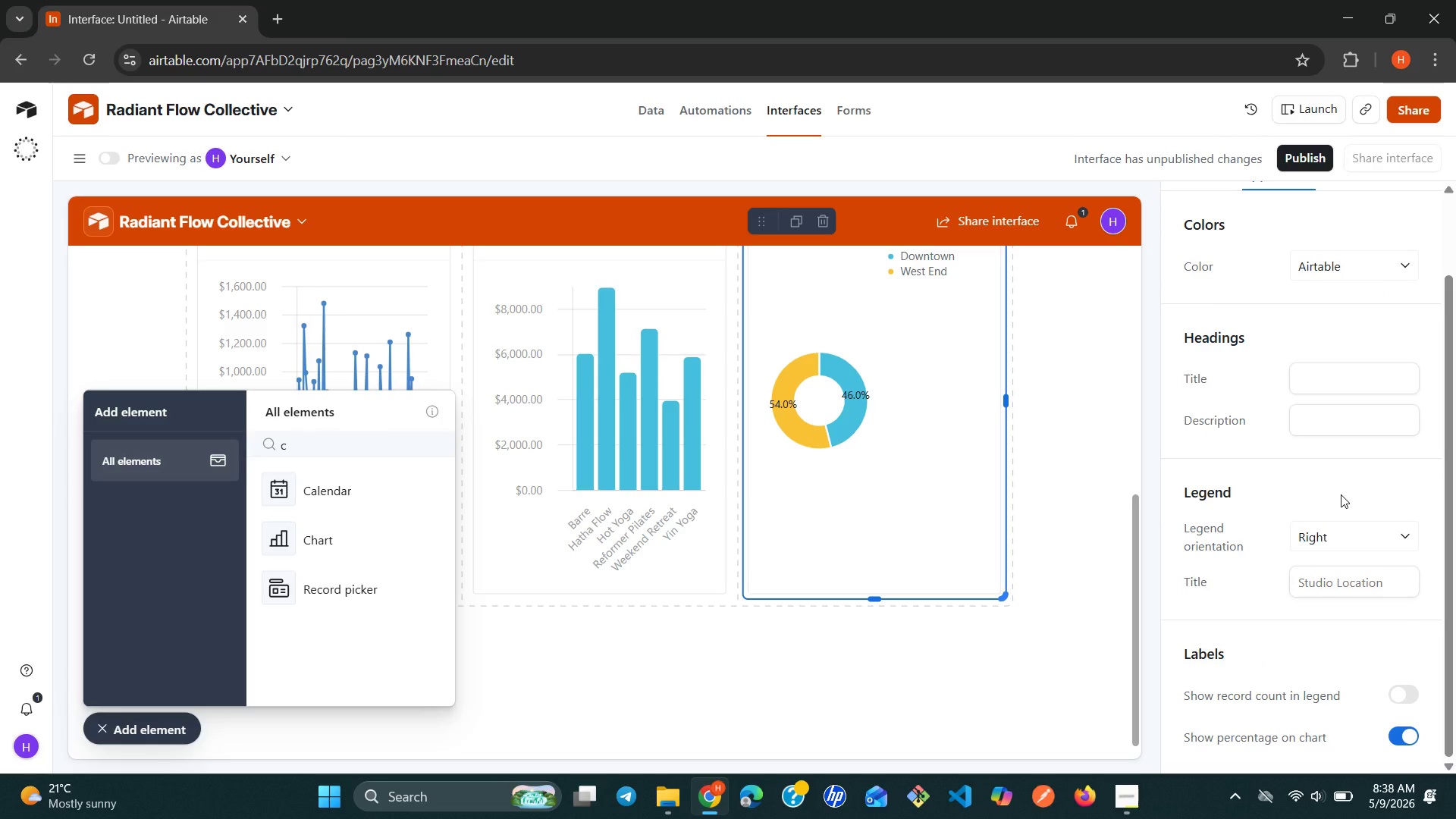 
scroll: coordinate [1316, 507], scroll_direction: up, amount: 2.0
 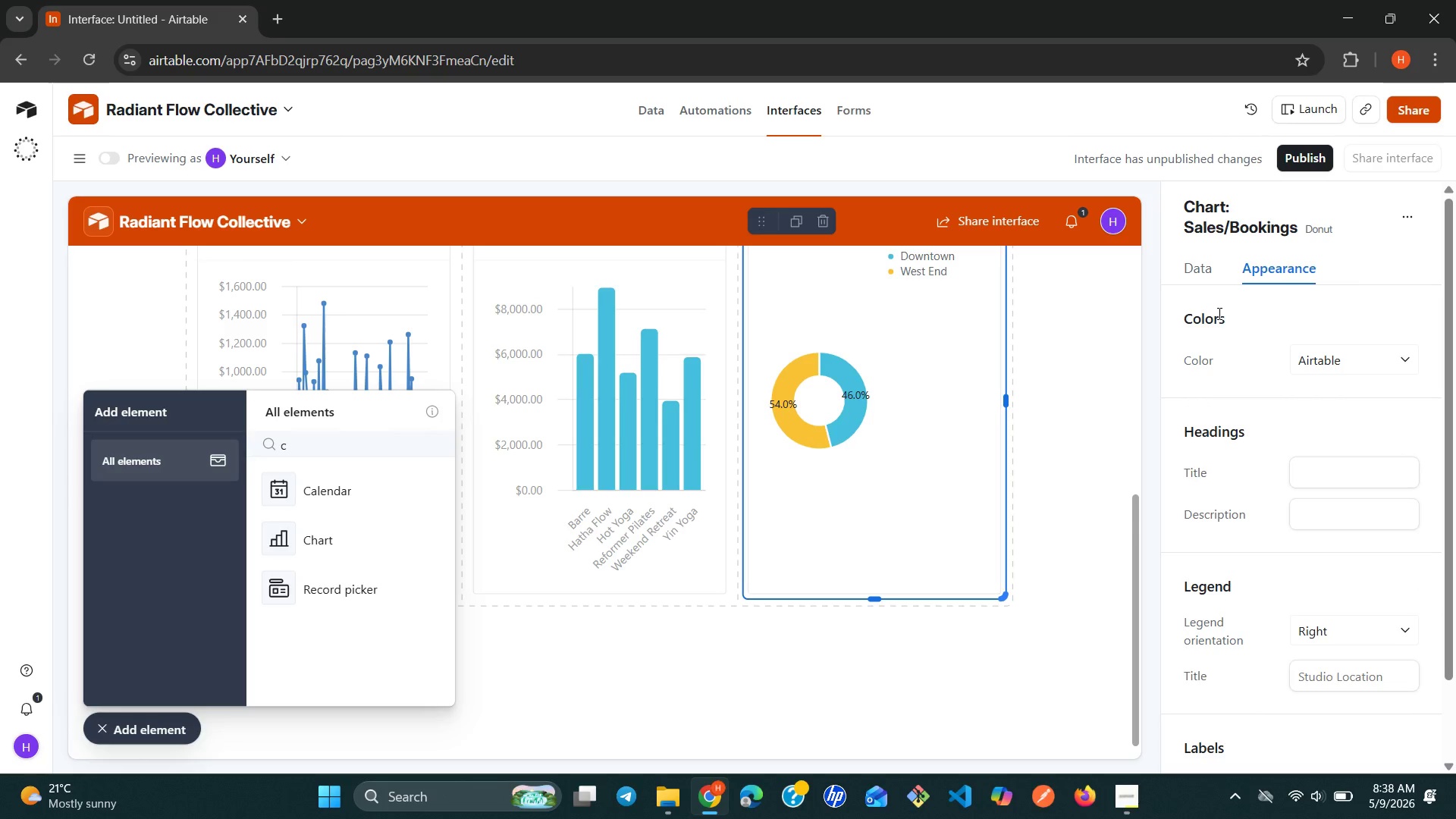 
left_click([1191, 273])
 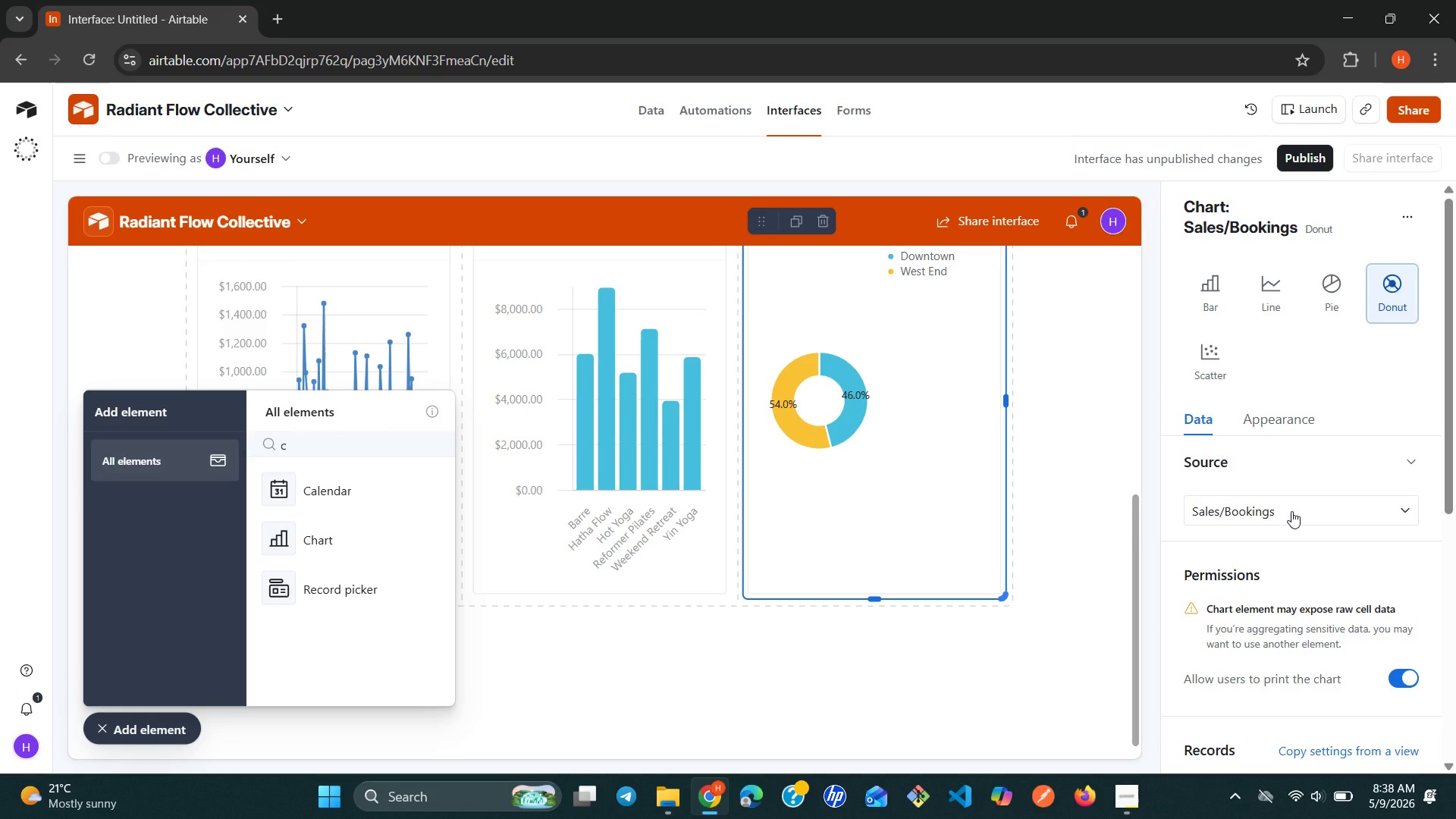 
scroll: coordinate [1291, 511], scroll_direction: none, amount: 0.0
 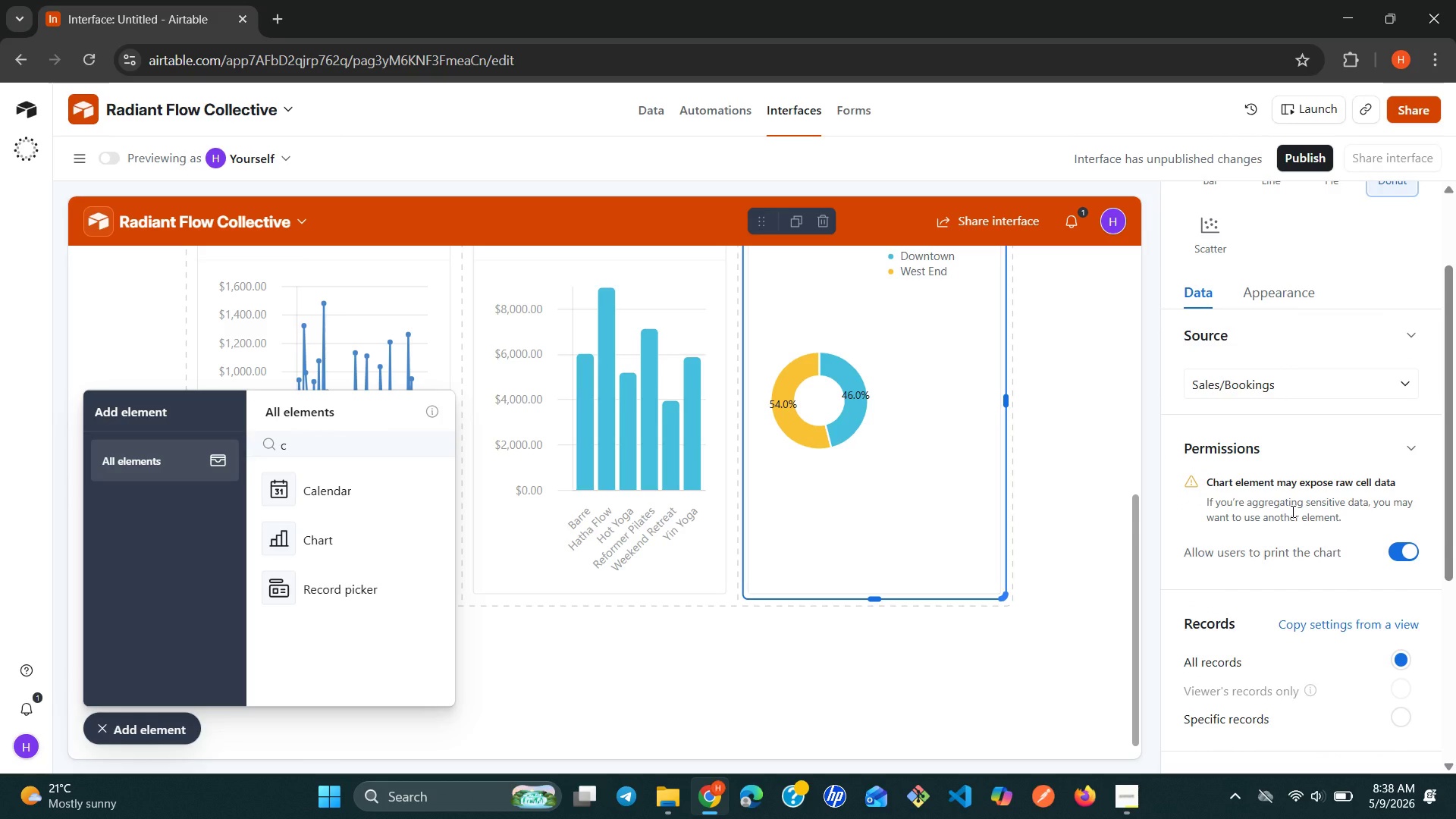 
wait(7.62)
 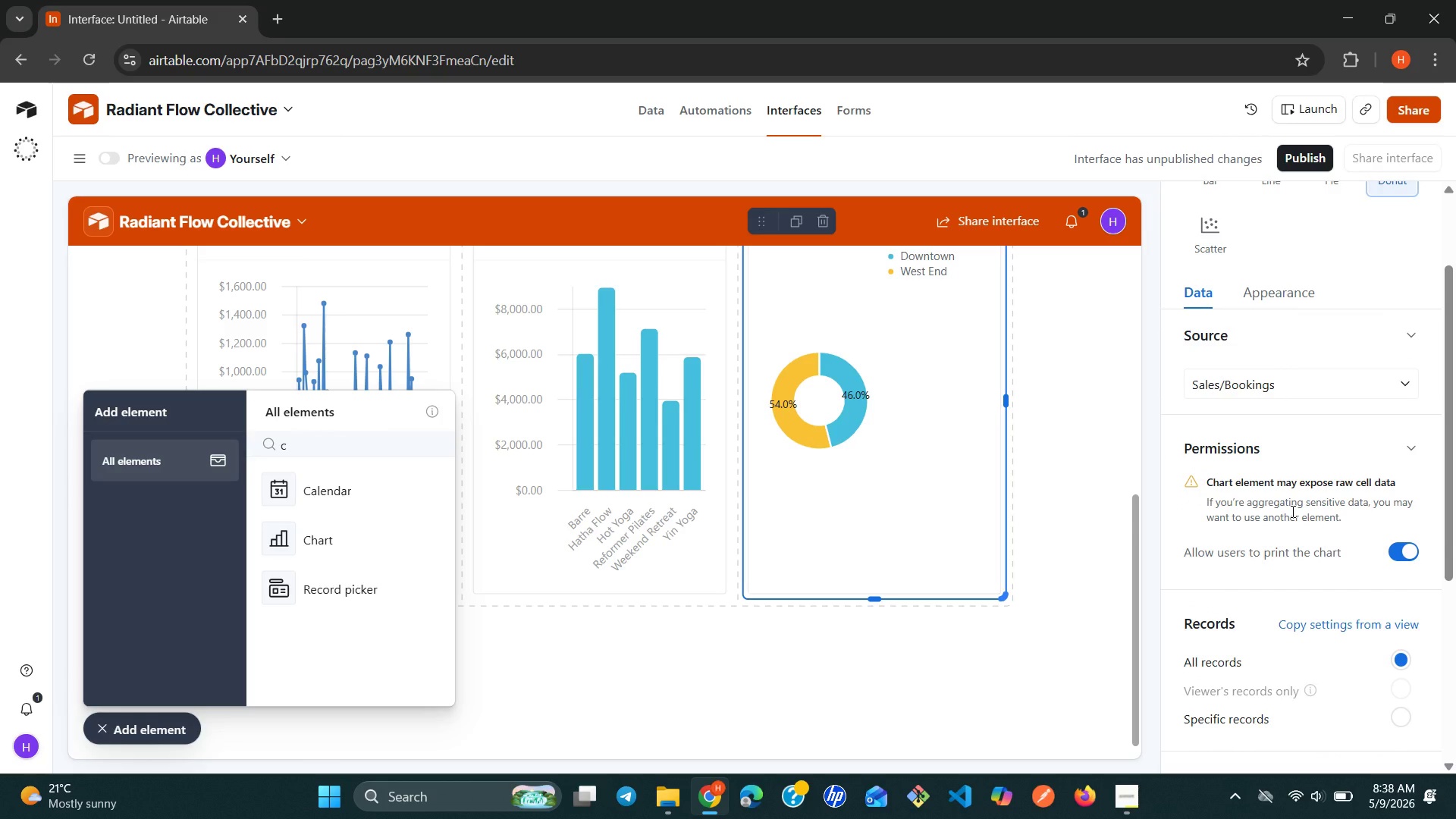 
scroll: coordinate [1344, 486], scroll_direction: down, amount: 3.0
 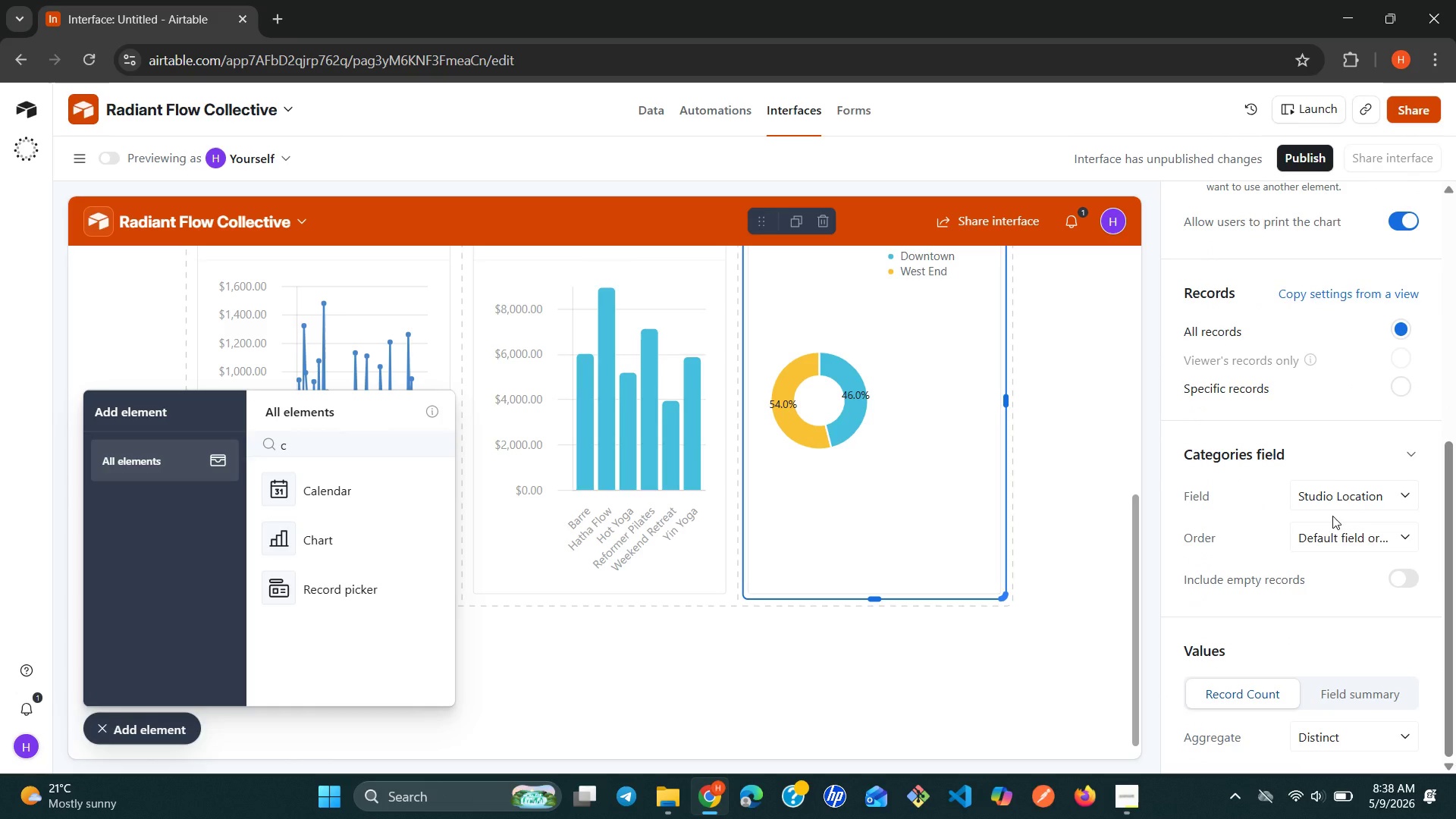 
wait(14.83)
 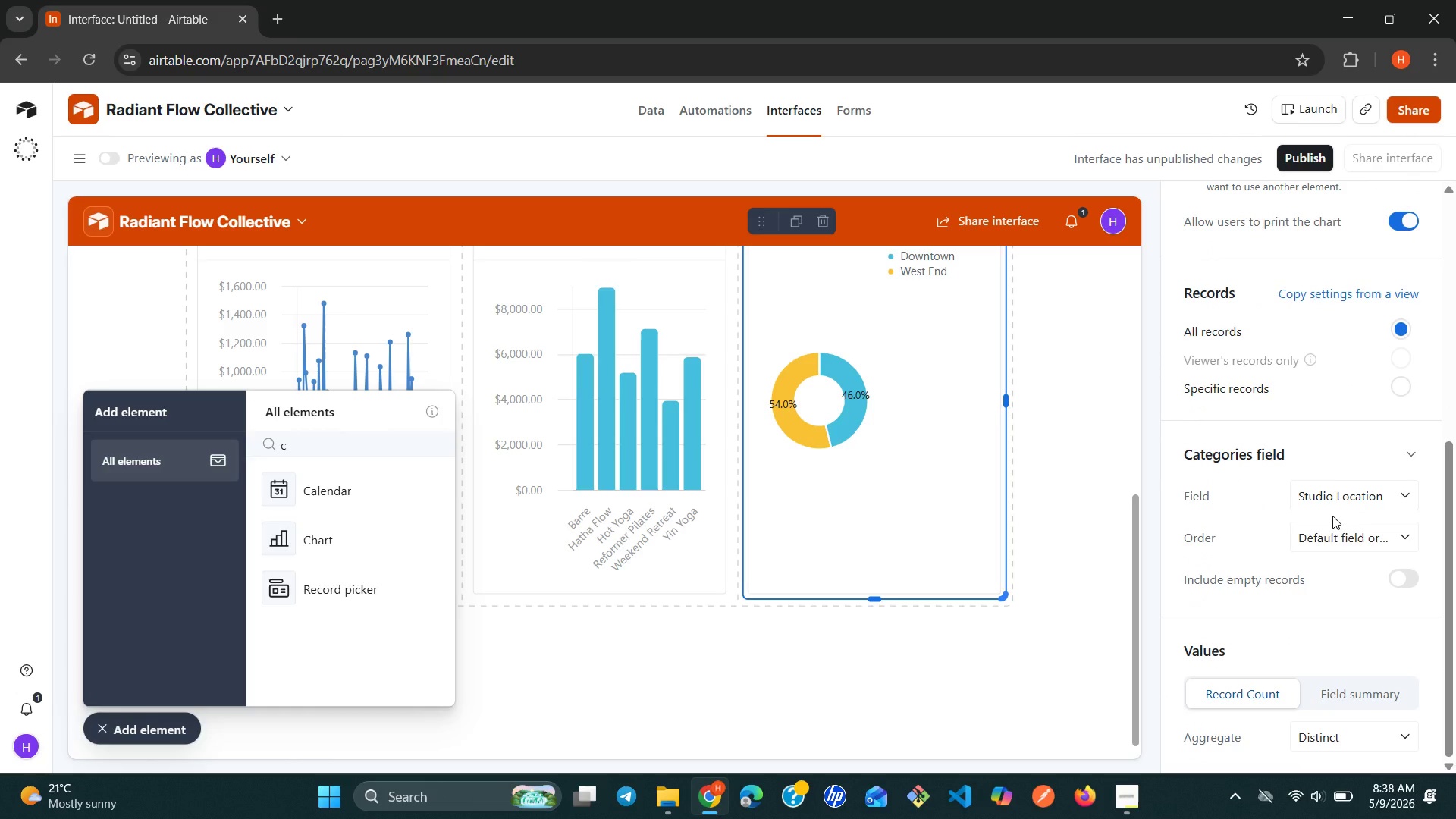 
scroll: coordinate [1332, 516], scroll_direction: down, amount: 2.0
 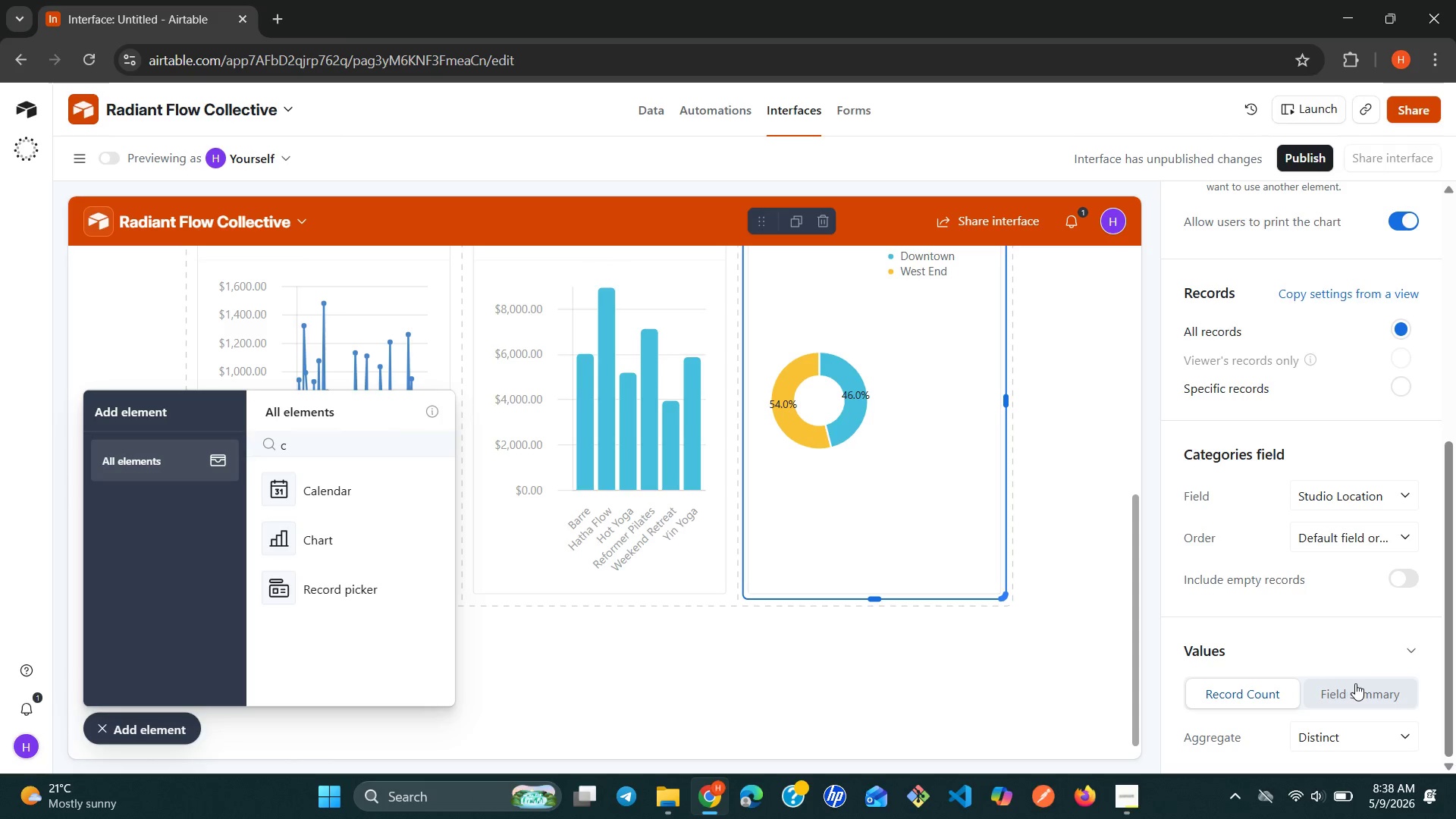 
left_click([1355, 694])
 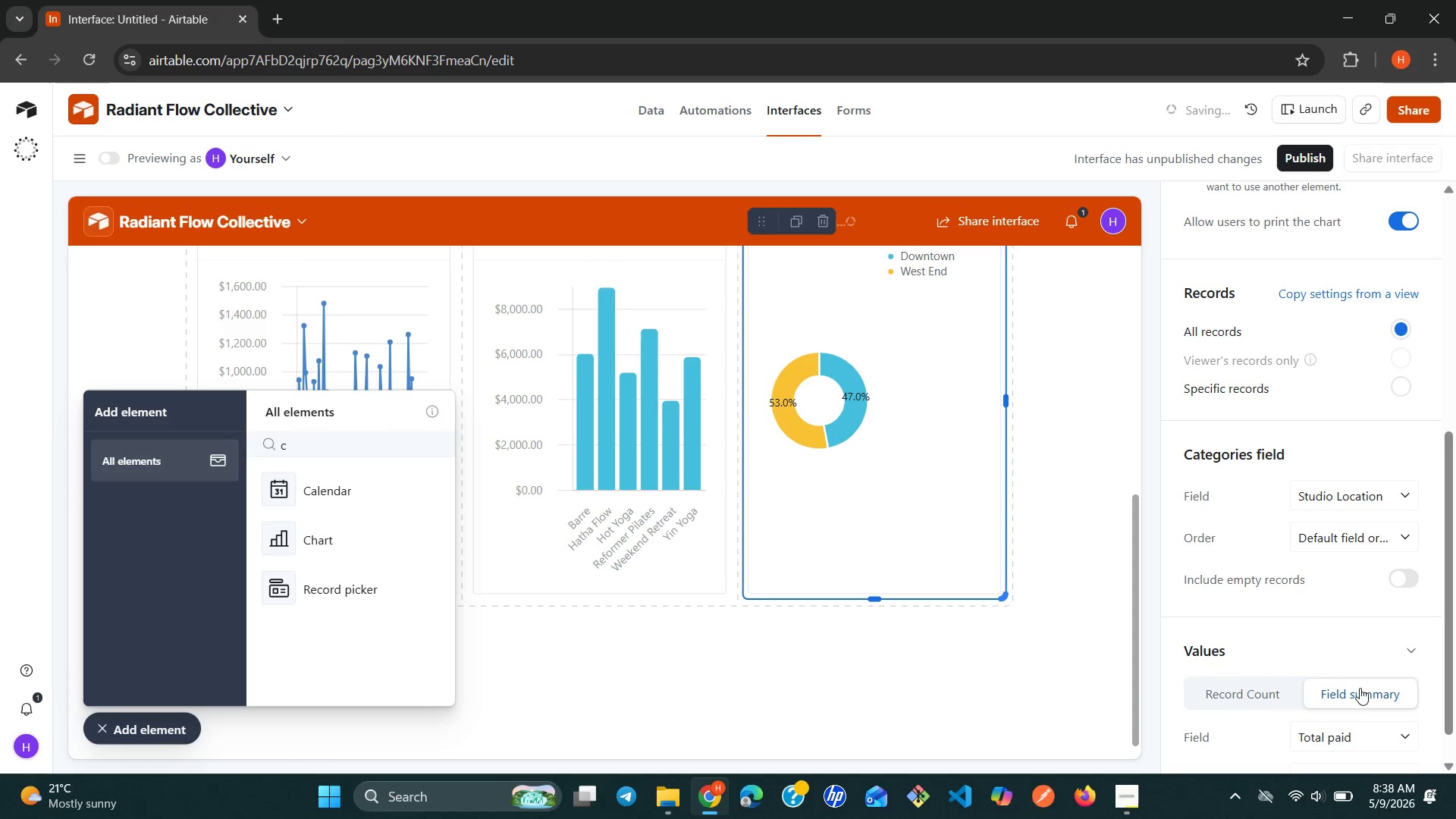 
scroll: coordinate [1360, 688], scroll_direction: down, amount: 2.0
 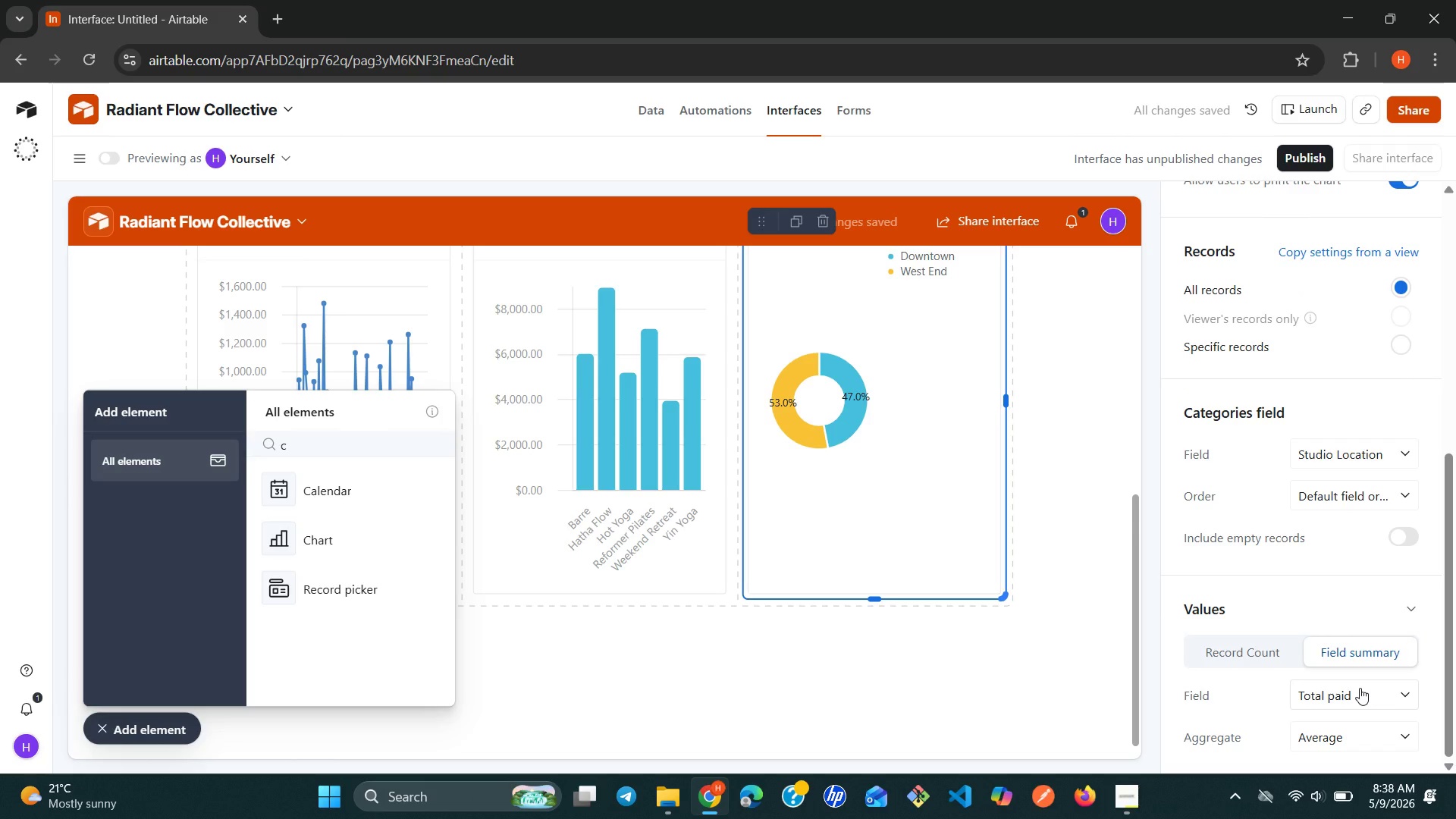 
mouse_move([1407, 698])
 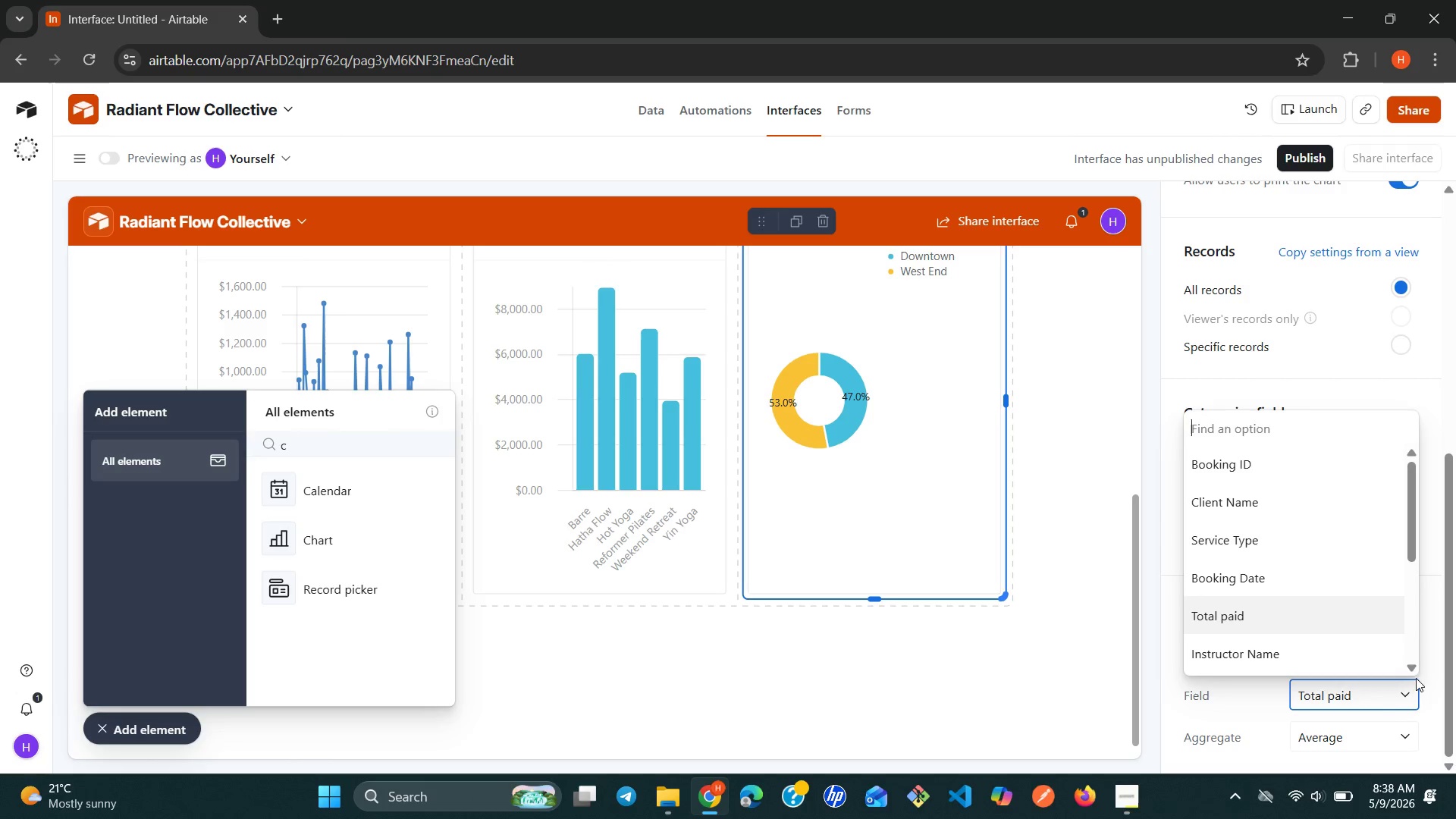 
key(B)
 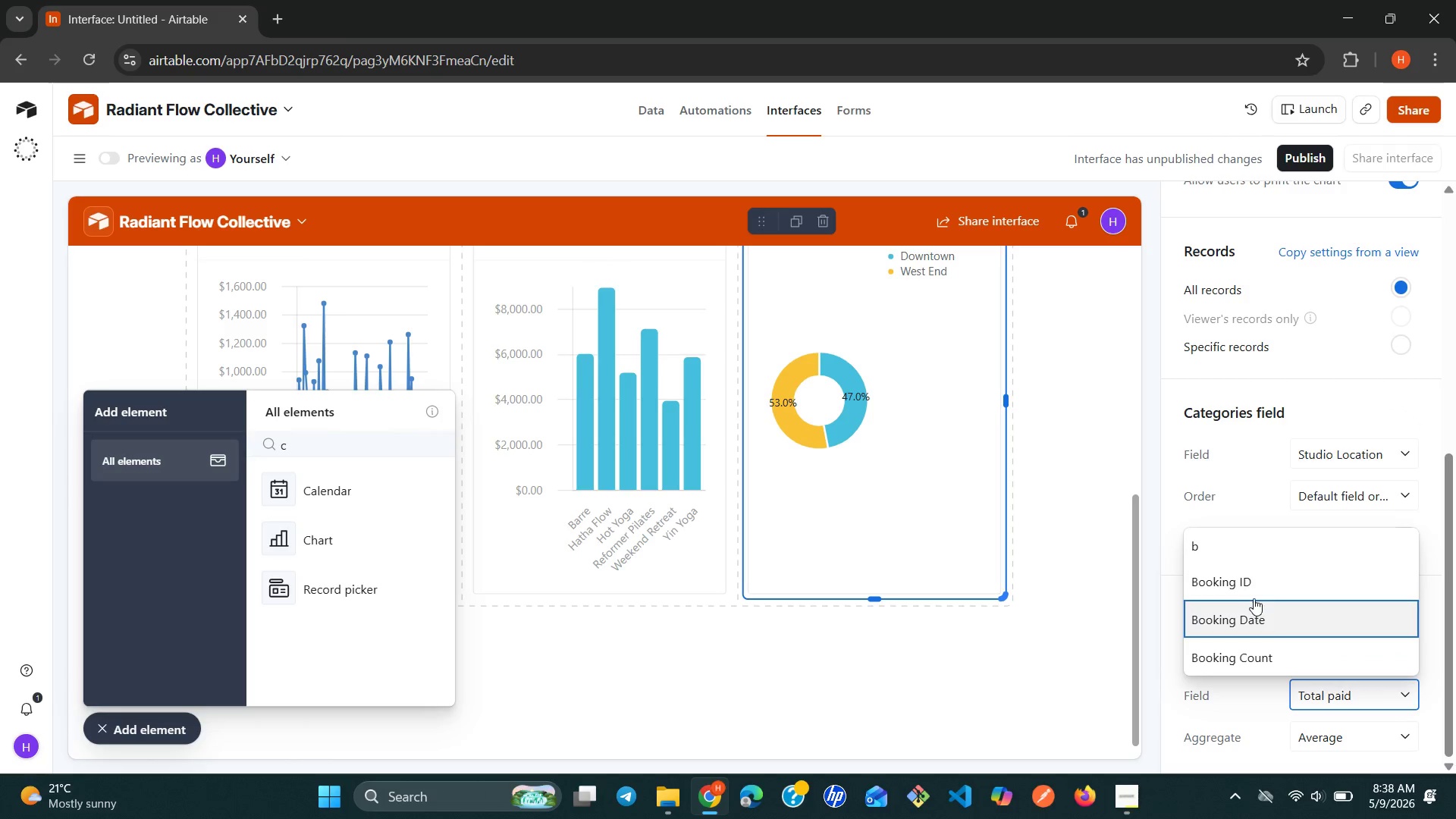 
left_click([1265, 576])
 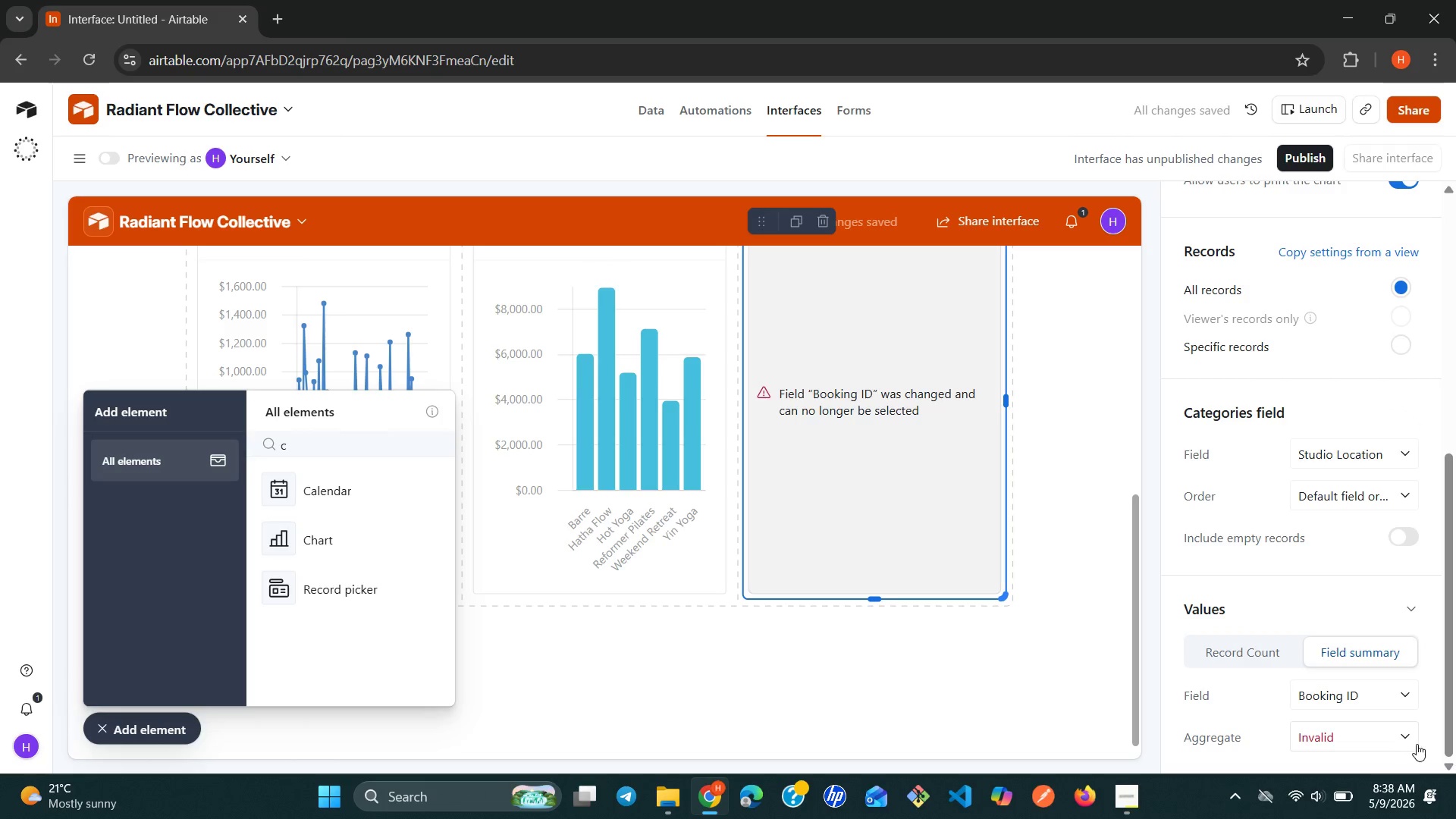 
left_click([1408, 744])
 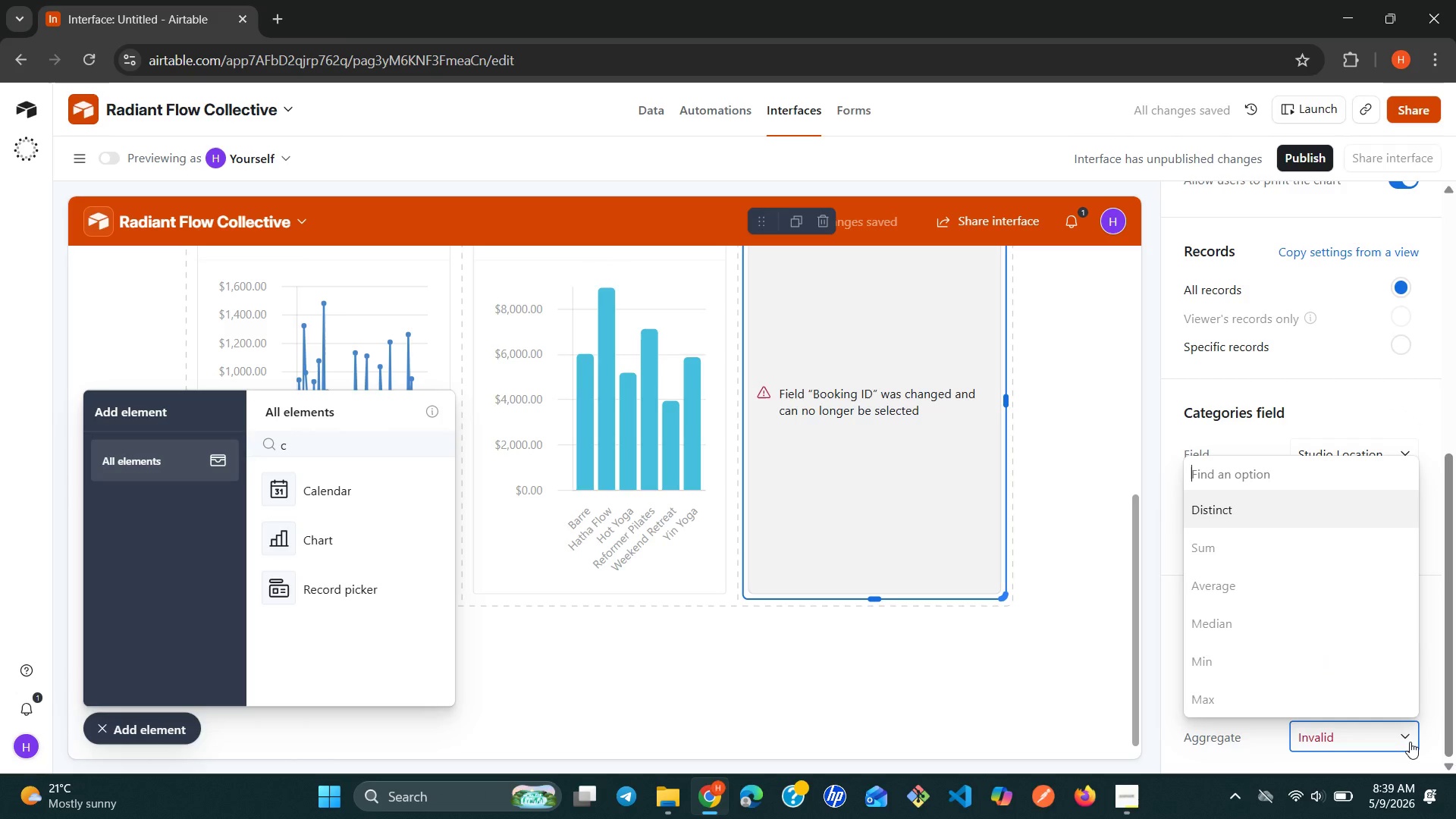 
left_click([1410, 742])
 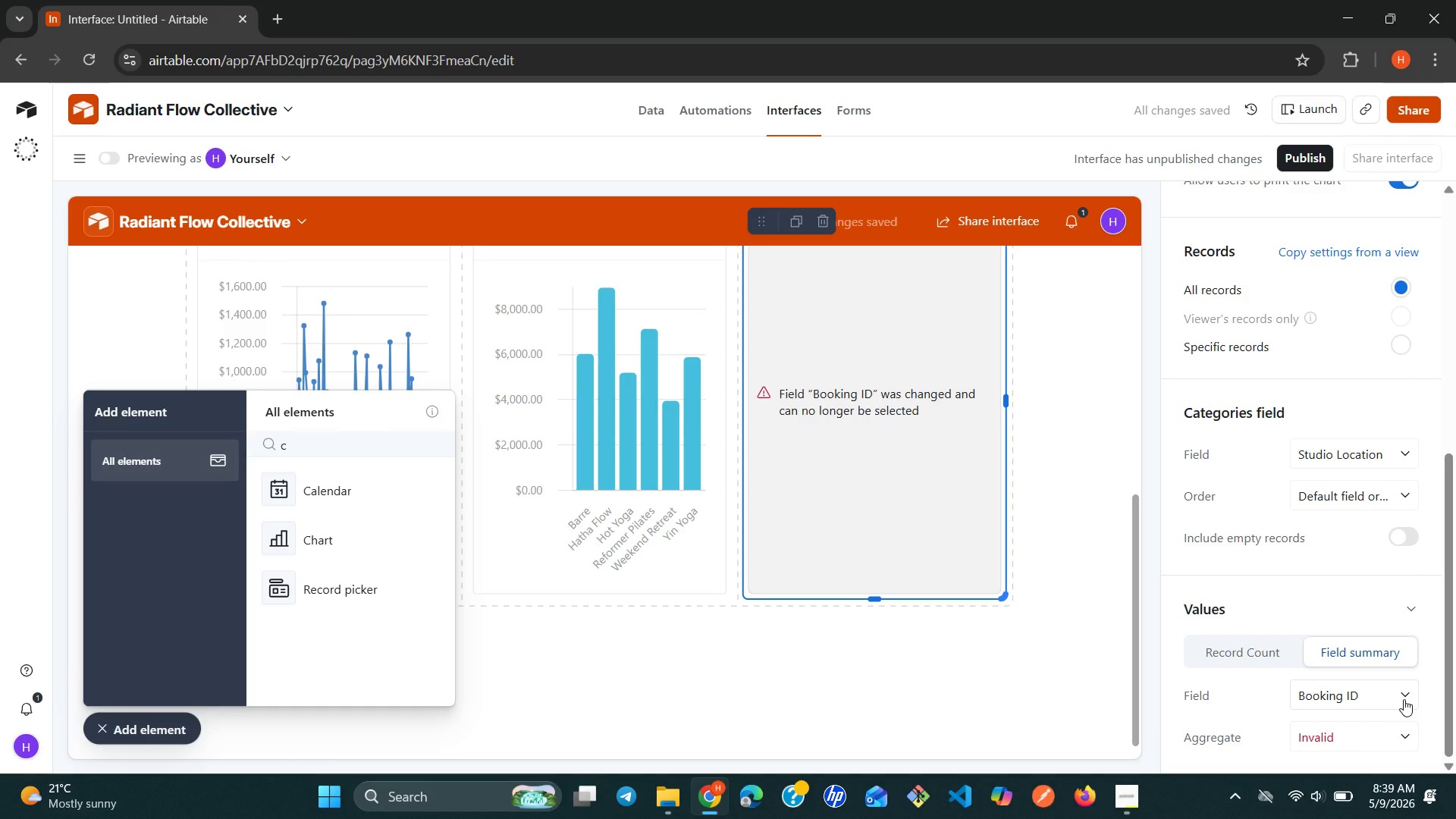 
left_click([1401, 695])
 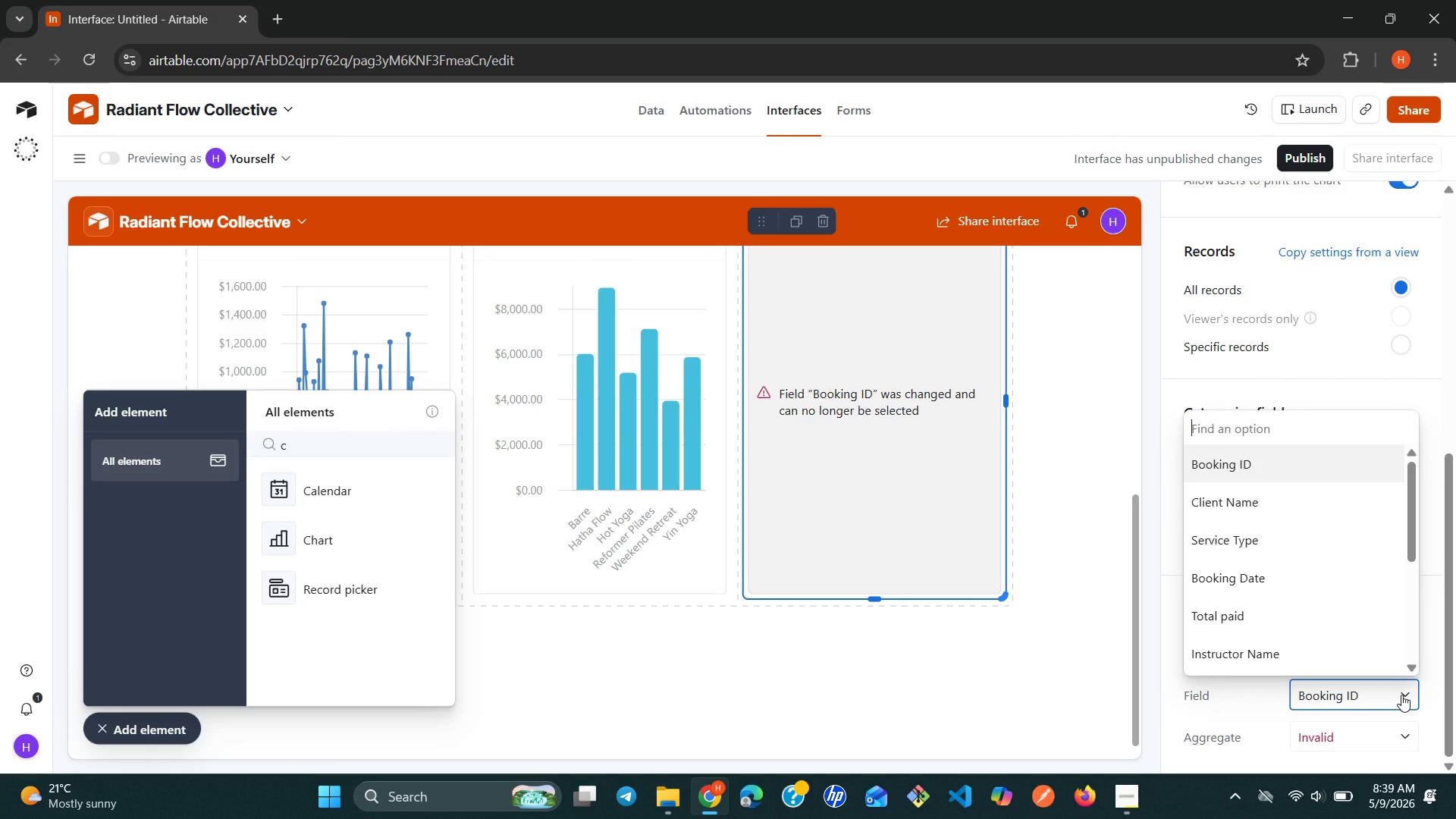 
key(B)
 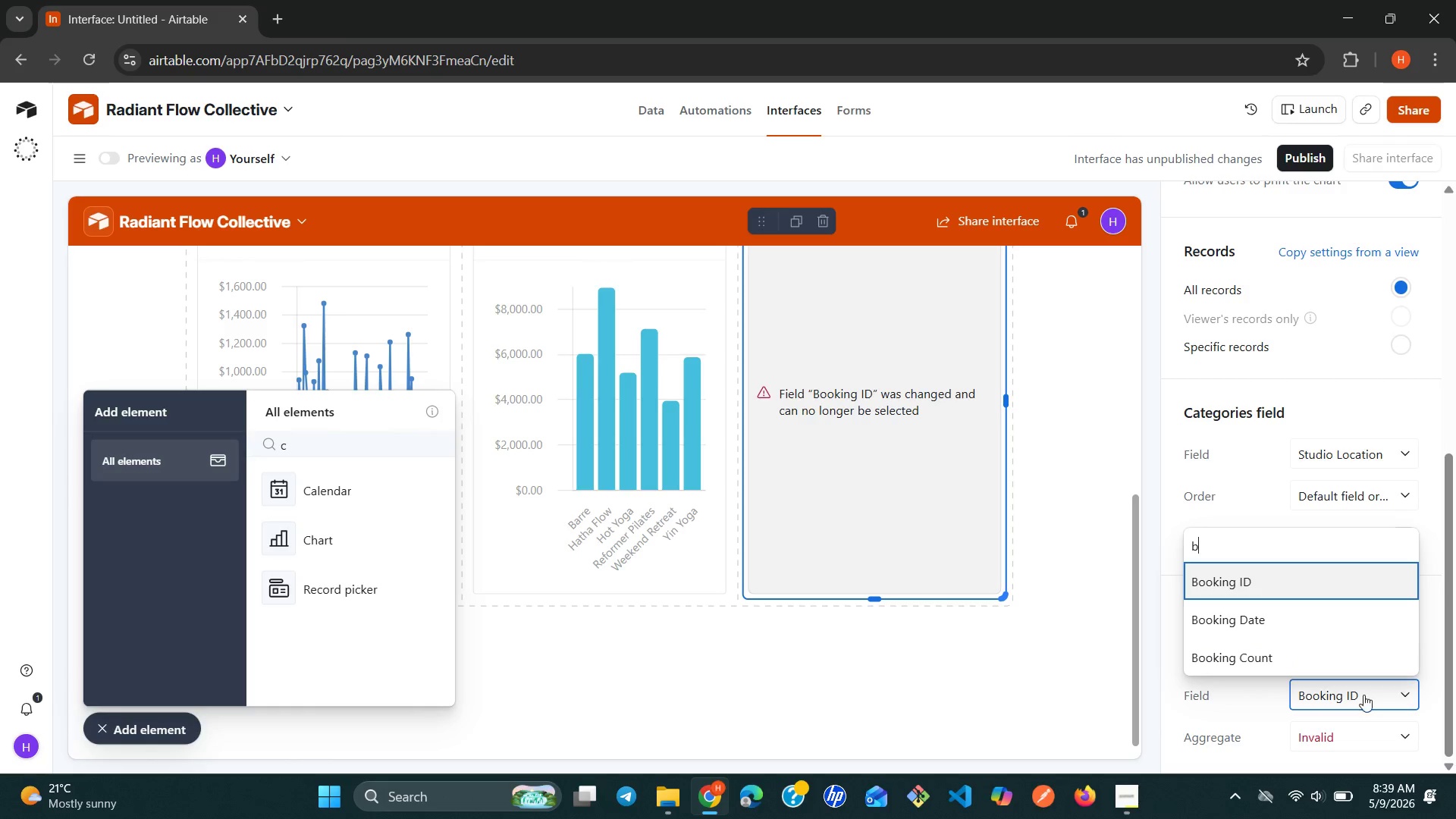 
mouse_move([1257, 653])
 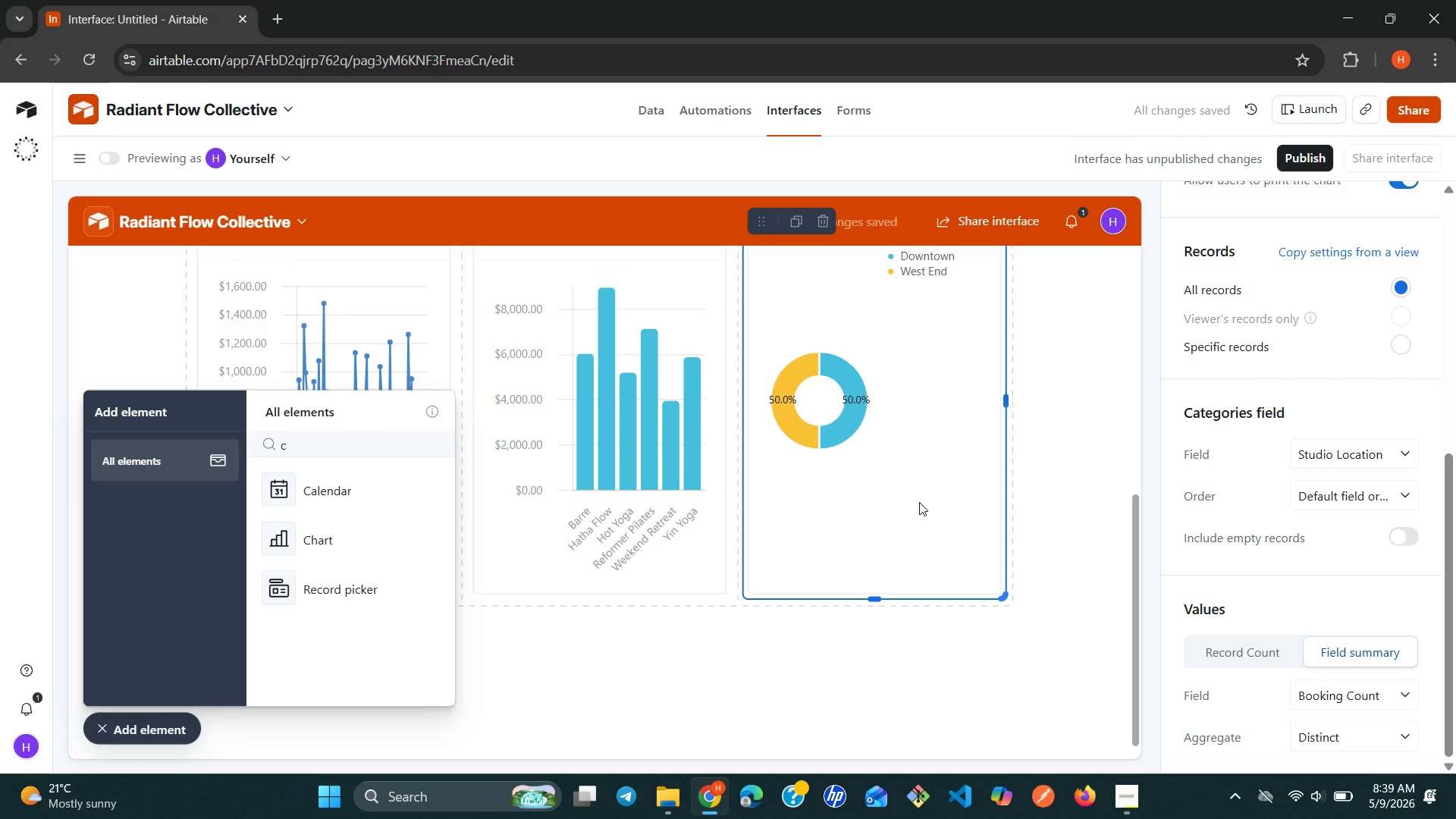 
scroll: coordinate [919, 502], scroll_direction: up, amount: 2.0
 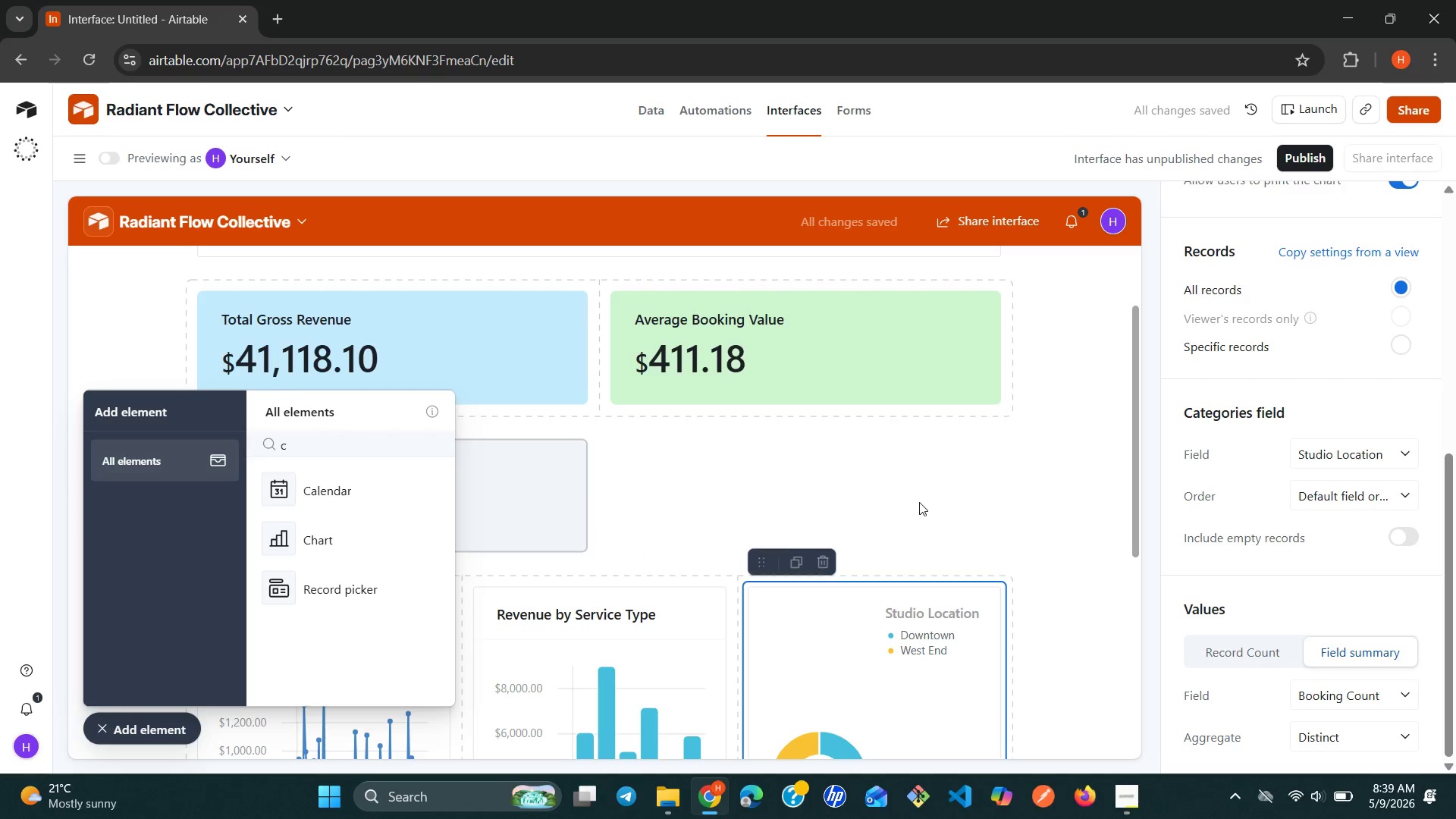 
scroll: coordinate [920, 502], scroll_direction: down, amount: 2.0
 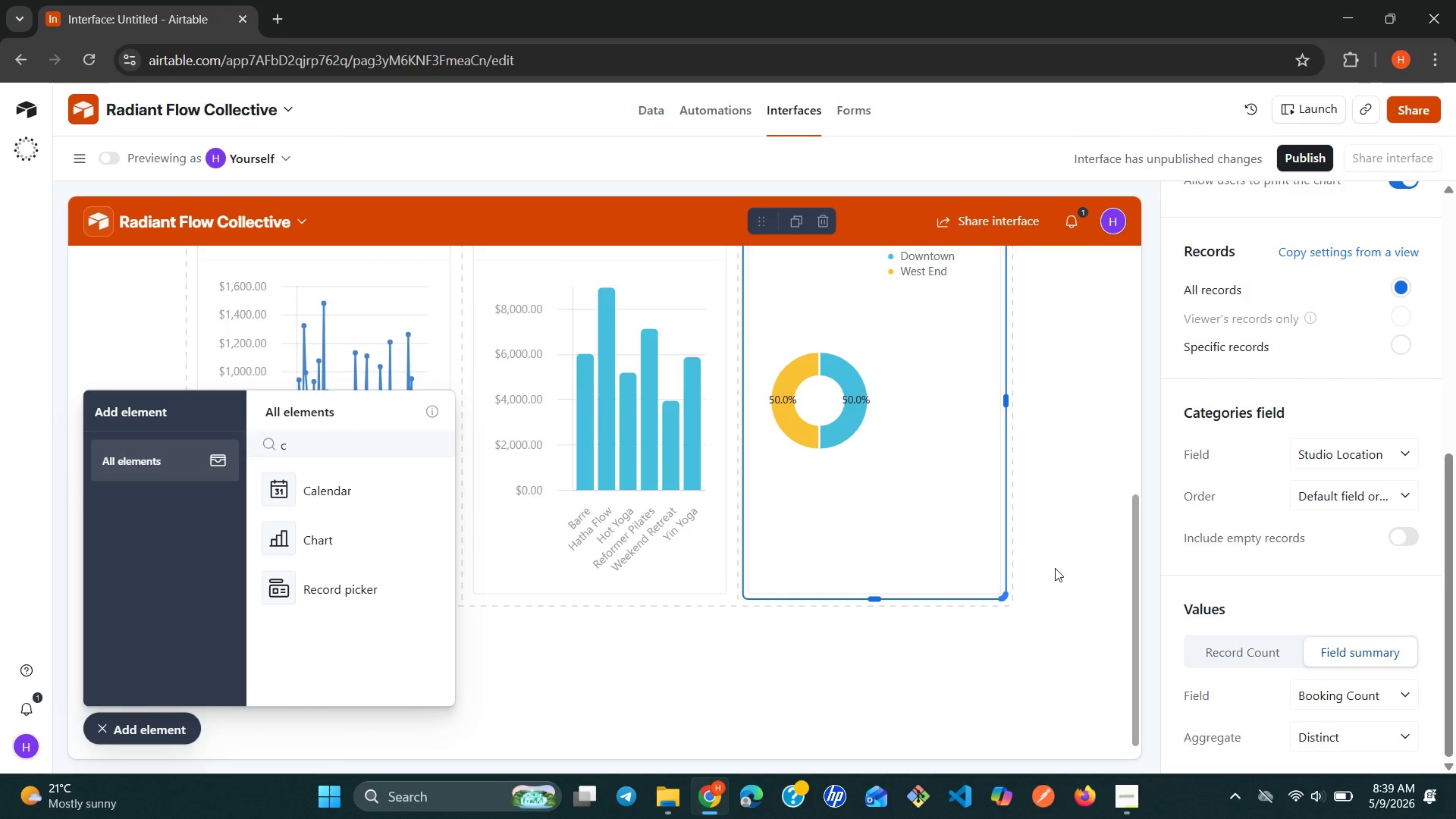 
wait(5.22)
 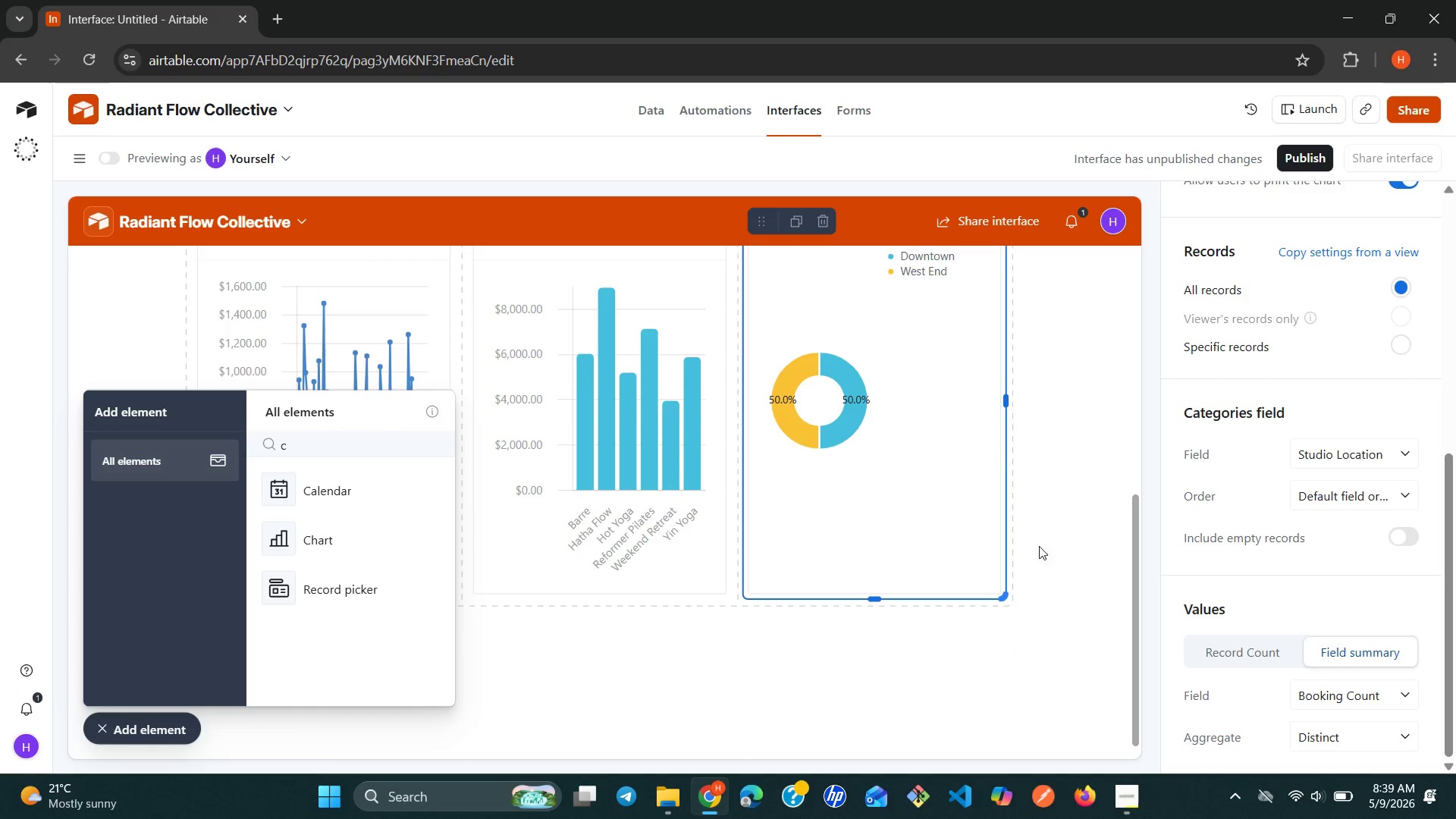 
mouse_move([1410, 724])
 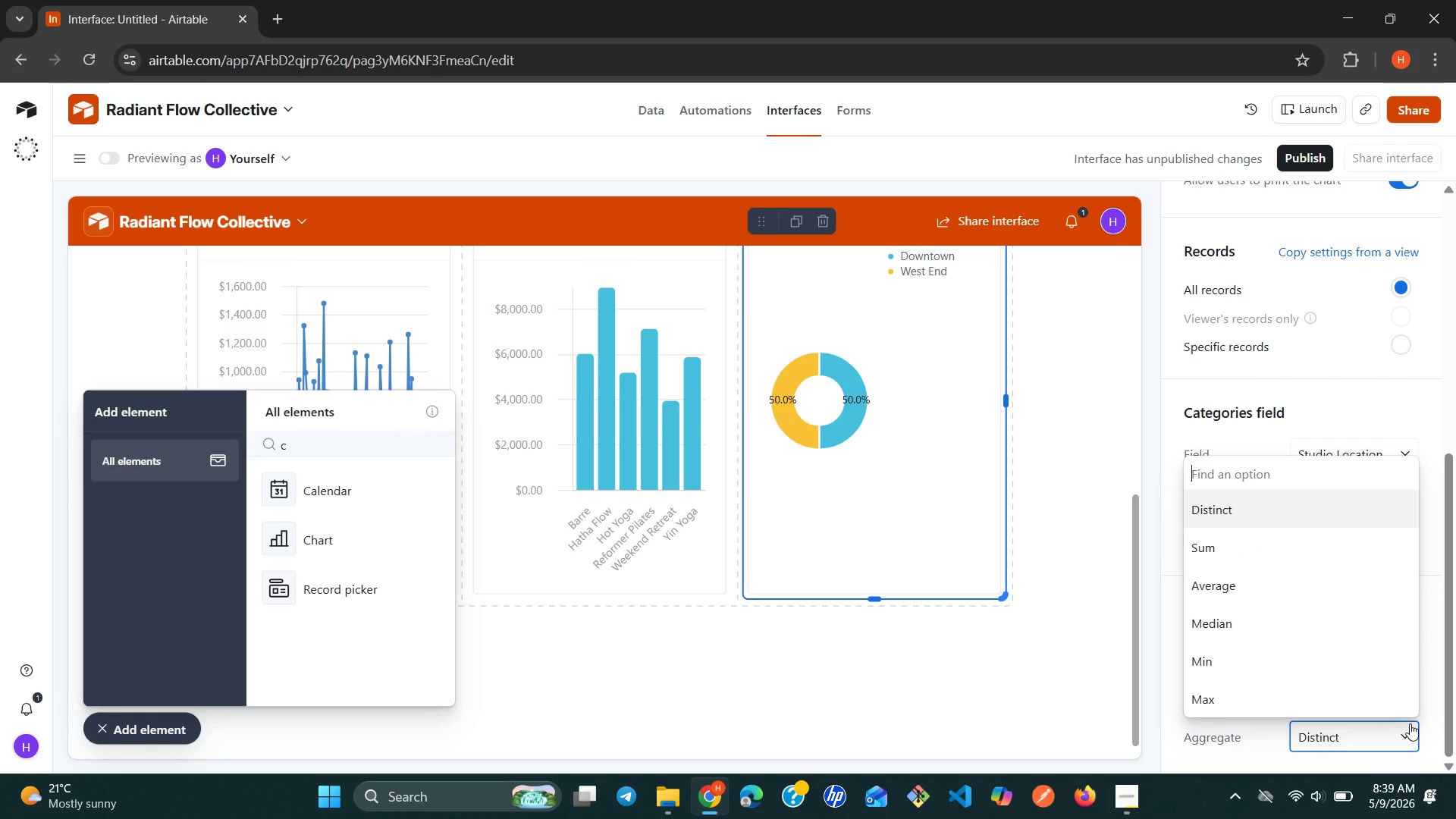 
key(C)
 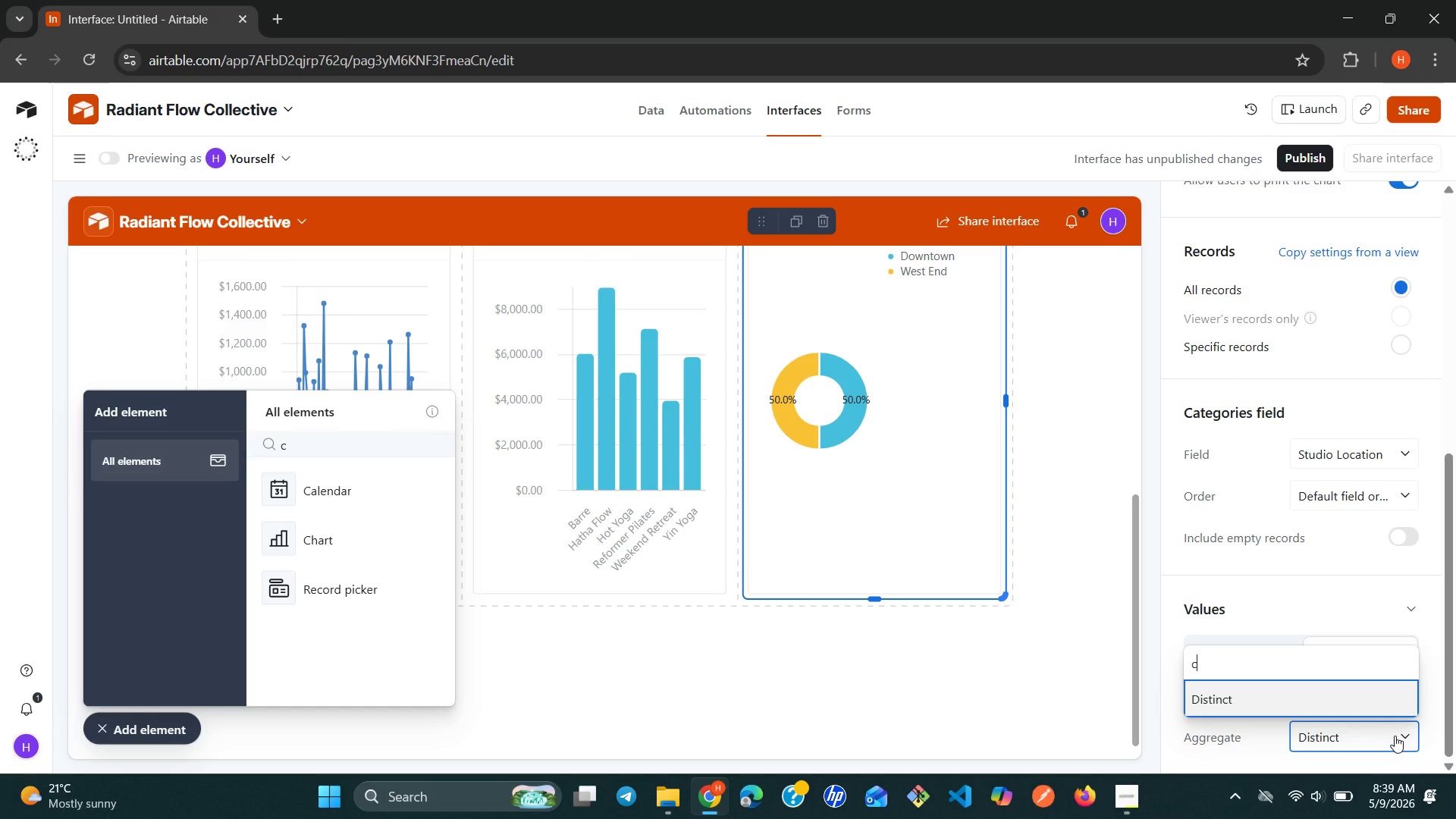 
left_click([1404, 729])
 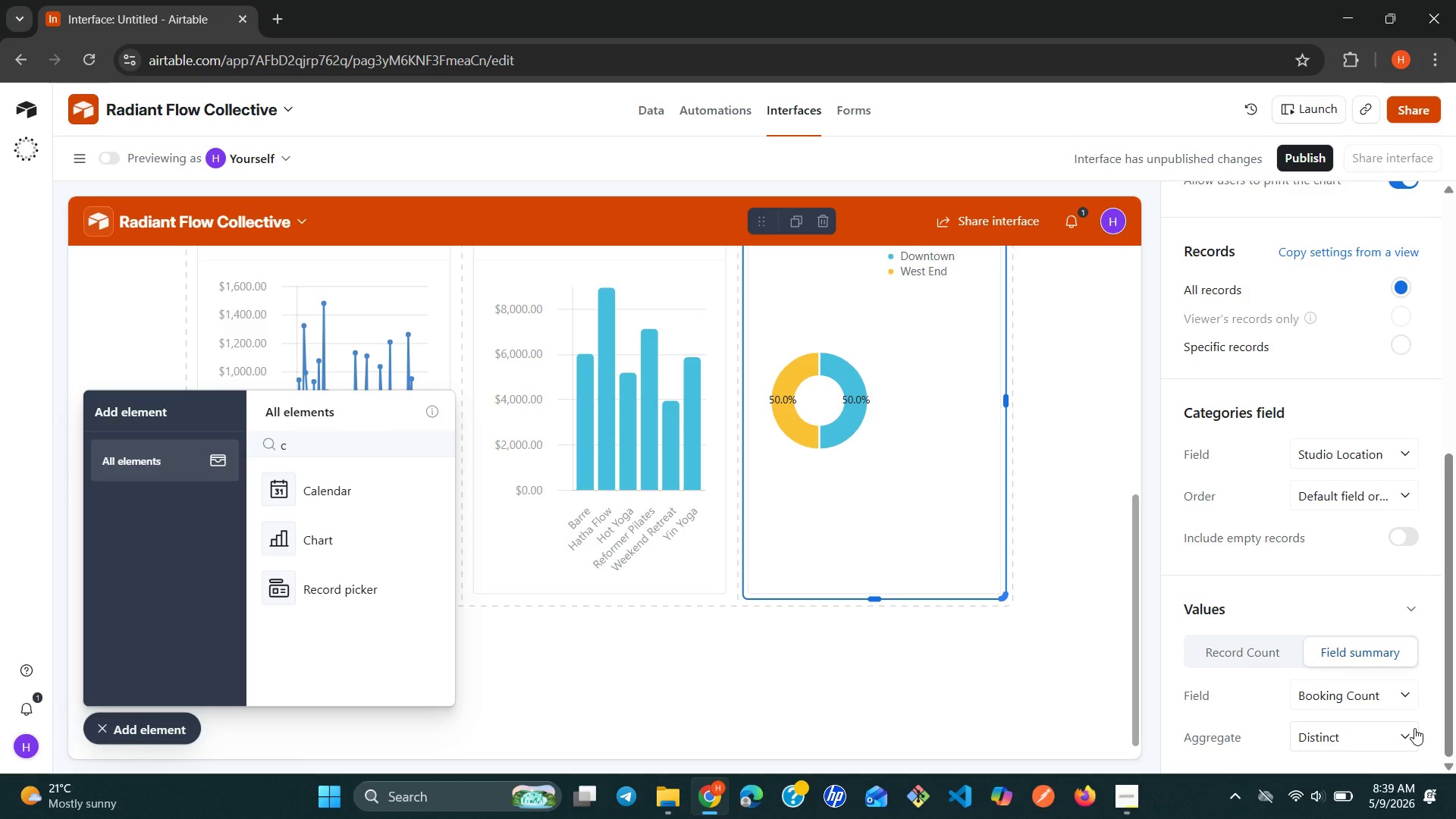 
wait(7.09)
 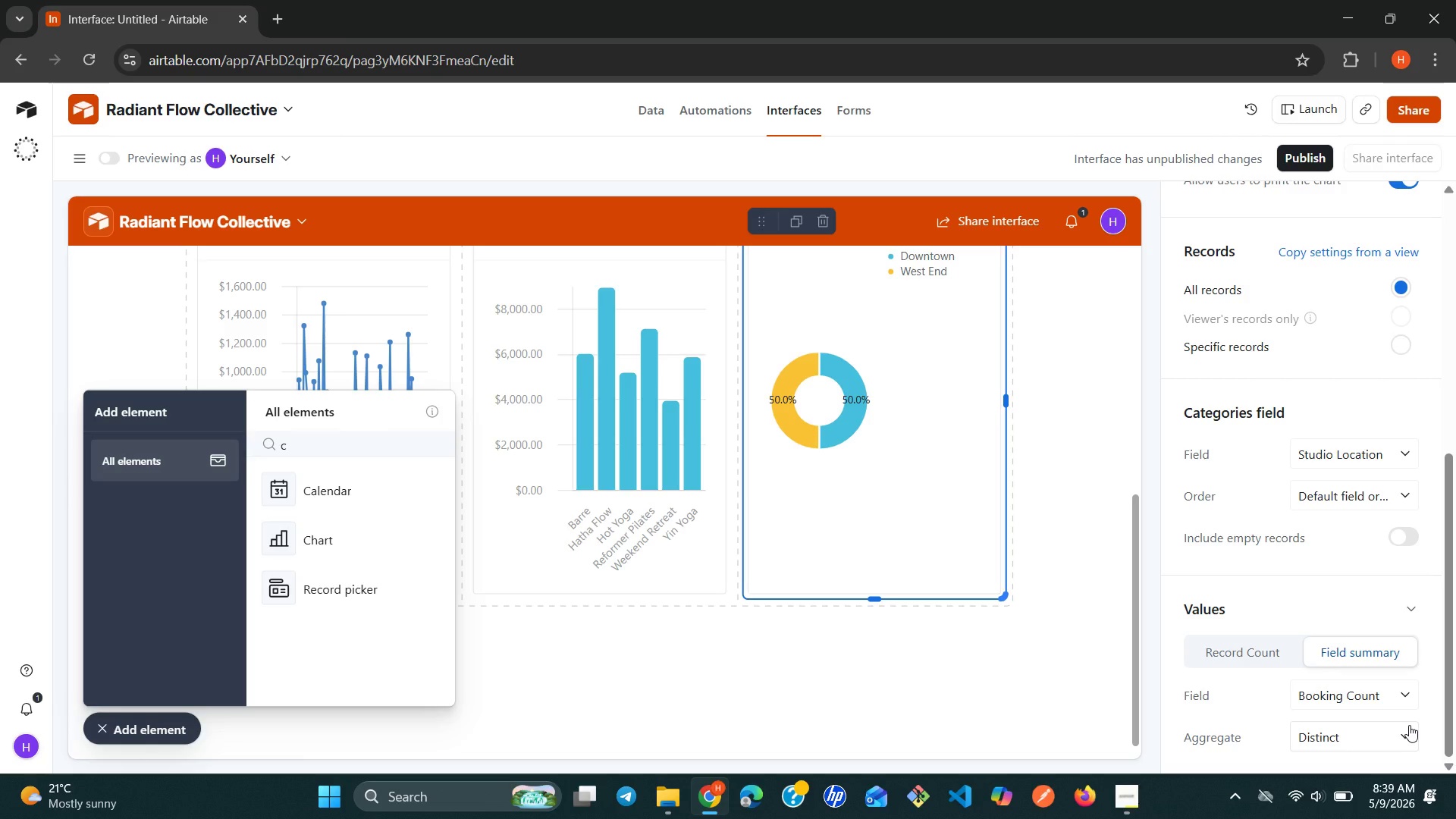 
left_click([1410, 736])
 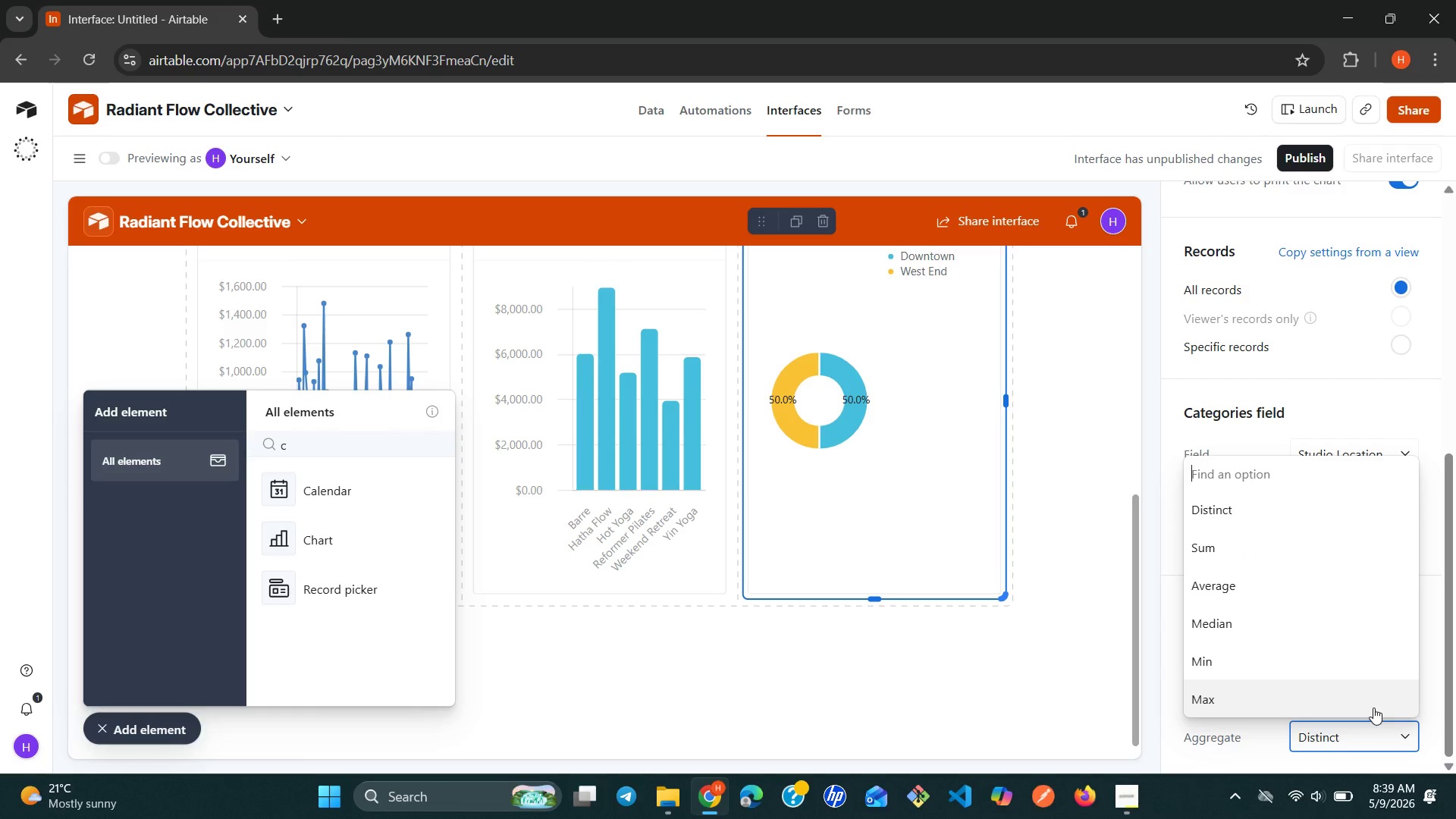 
left_click([1254, 598])
 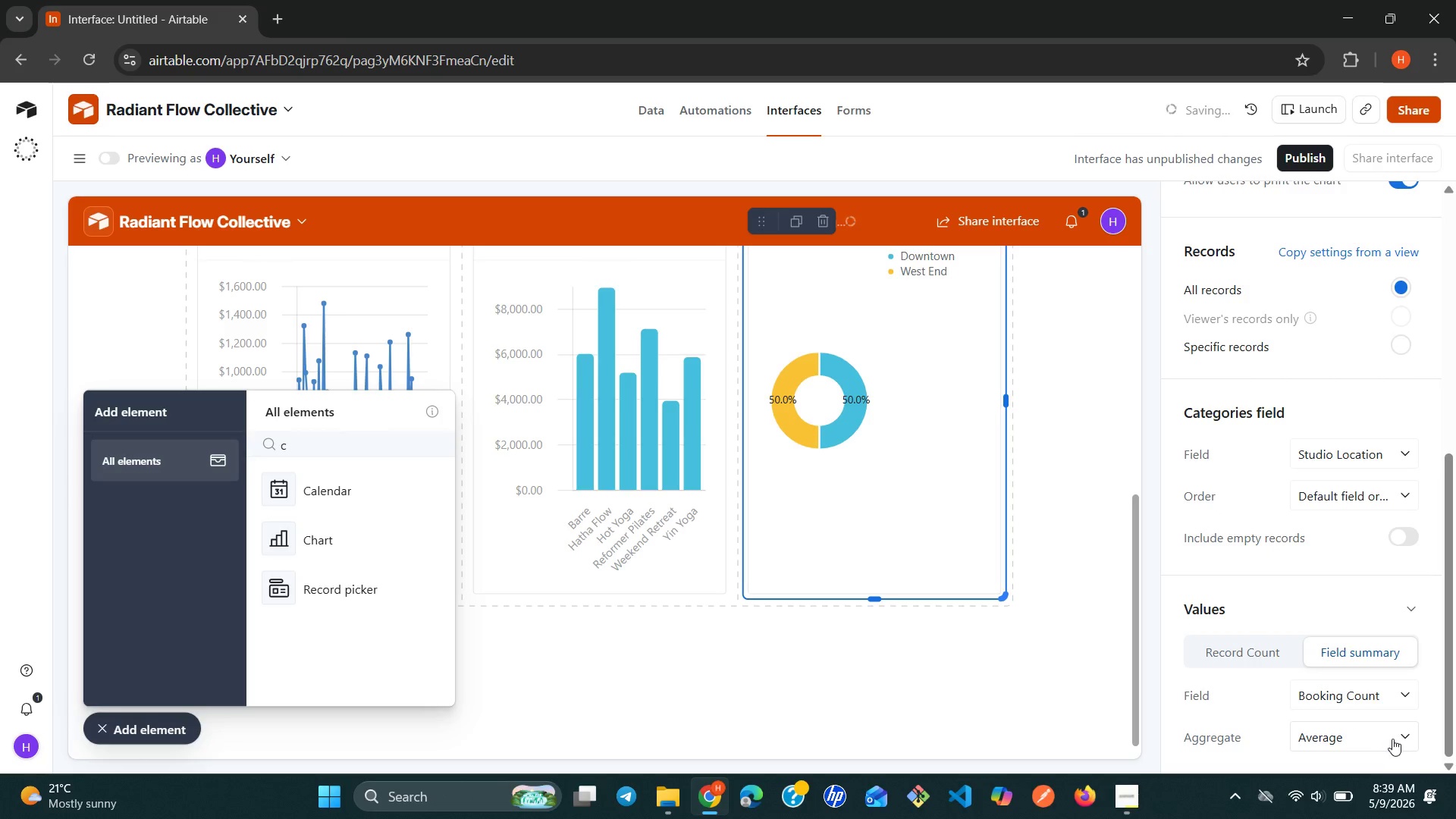 
left_click([1407, 732])
 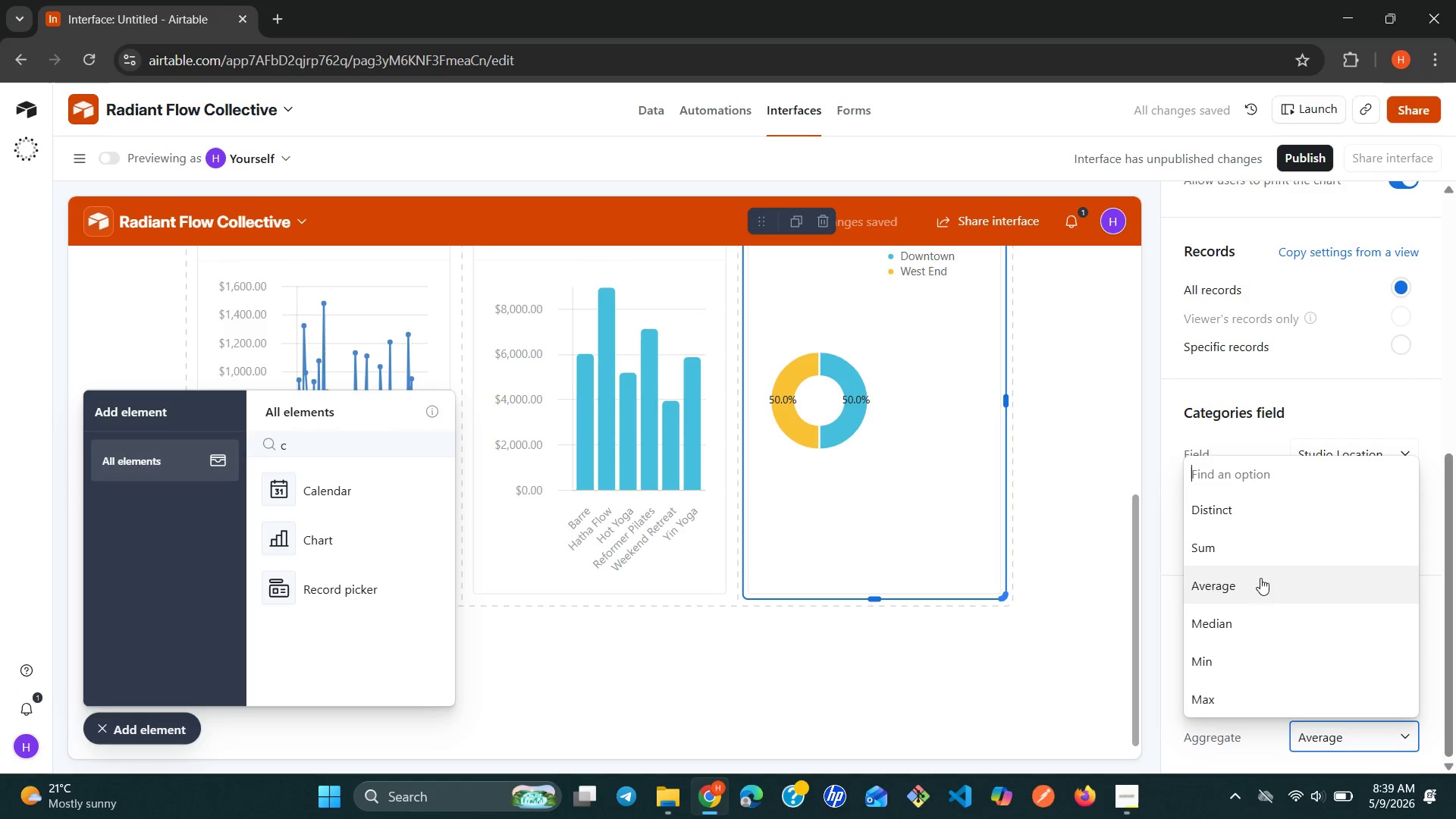 
left_click([1252, 547])
 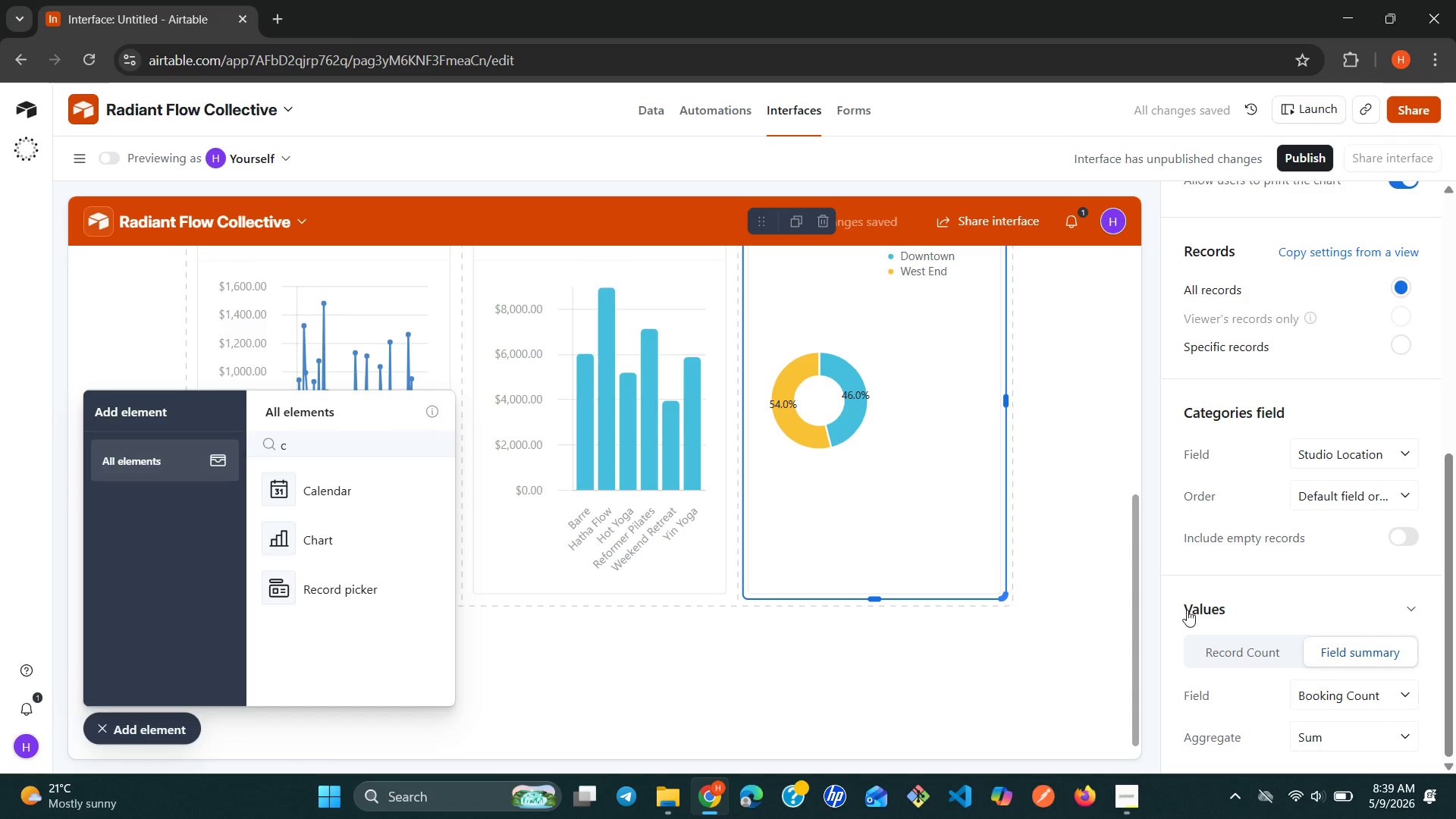 
scroll: coordinate [970, 568], scroll_direction: none, amount: 0.0
 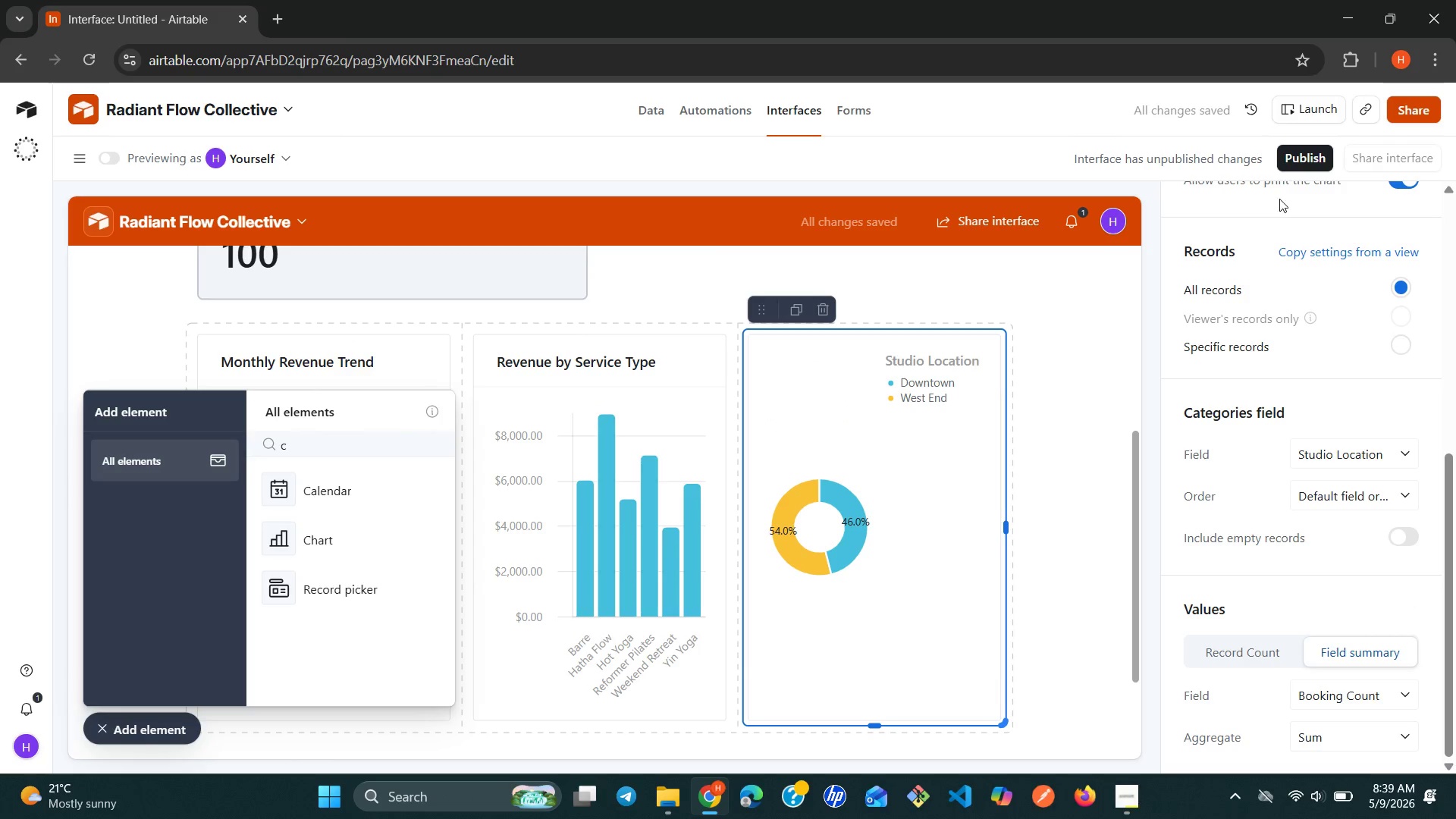 
scroll: coordinate [1275, 222], scroll_direction: up, amount: 2.0
 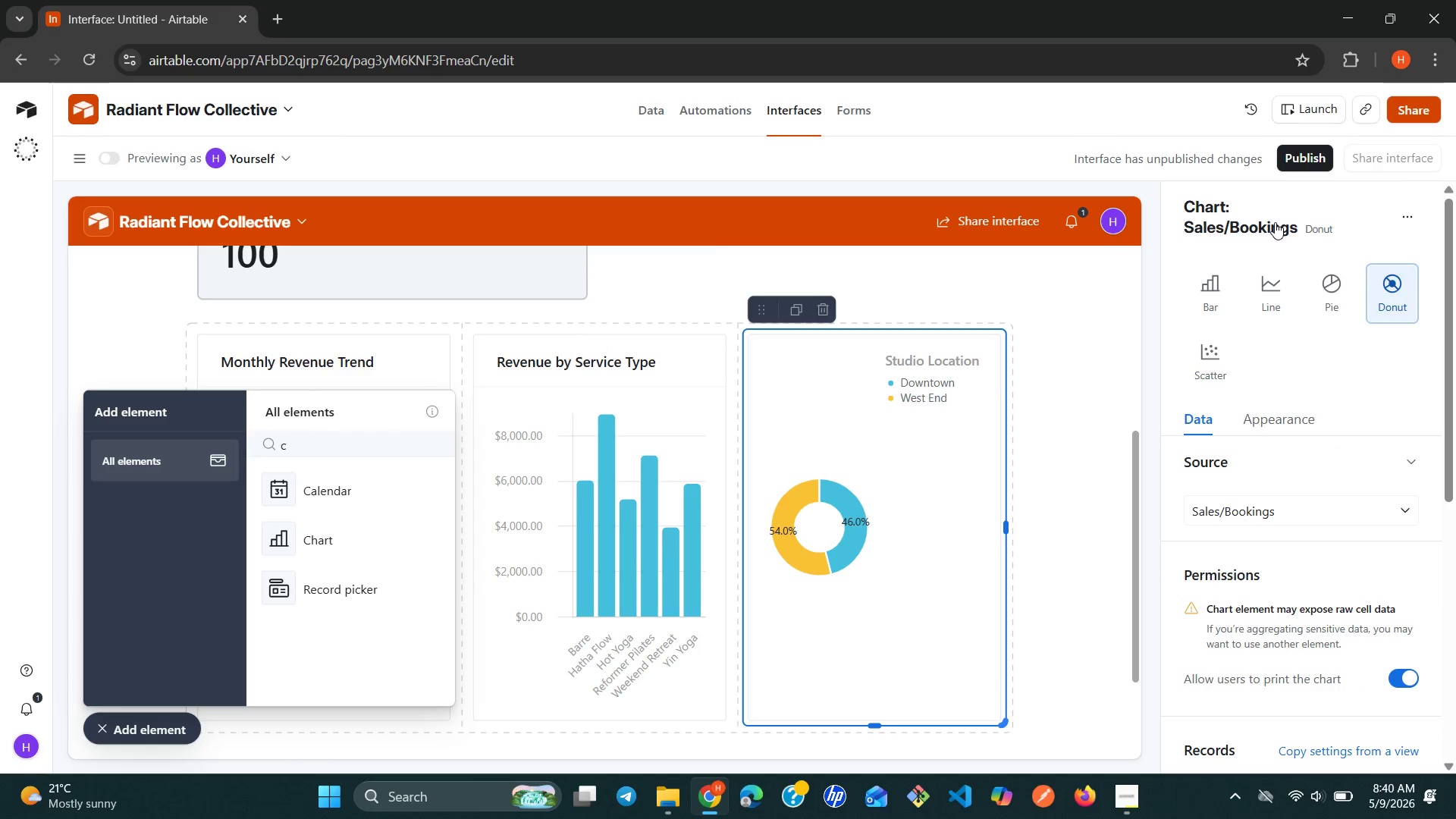 
left_click([1275, 222])
 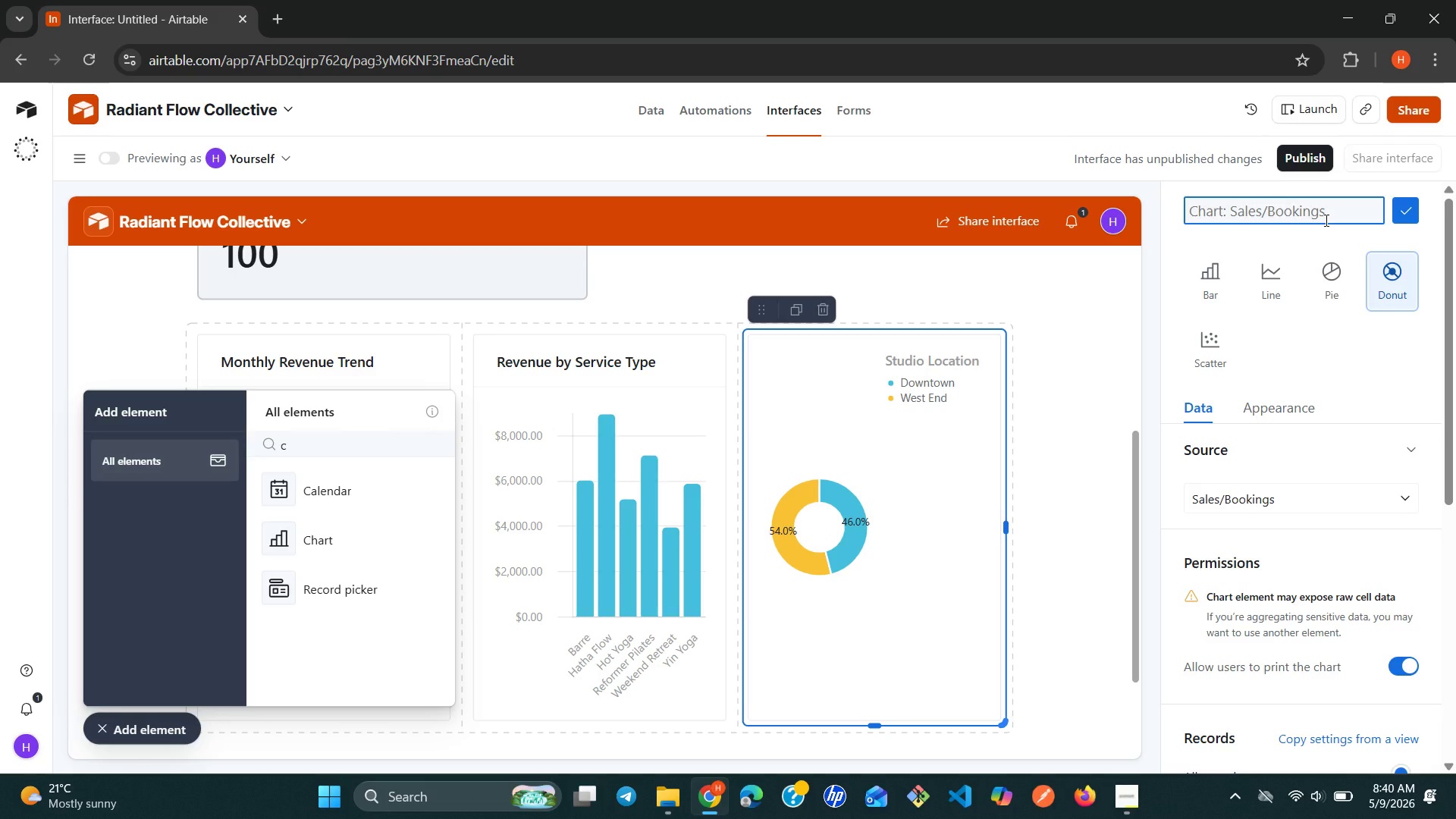 
wait(12.94)
 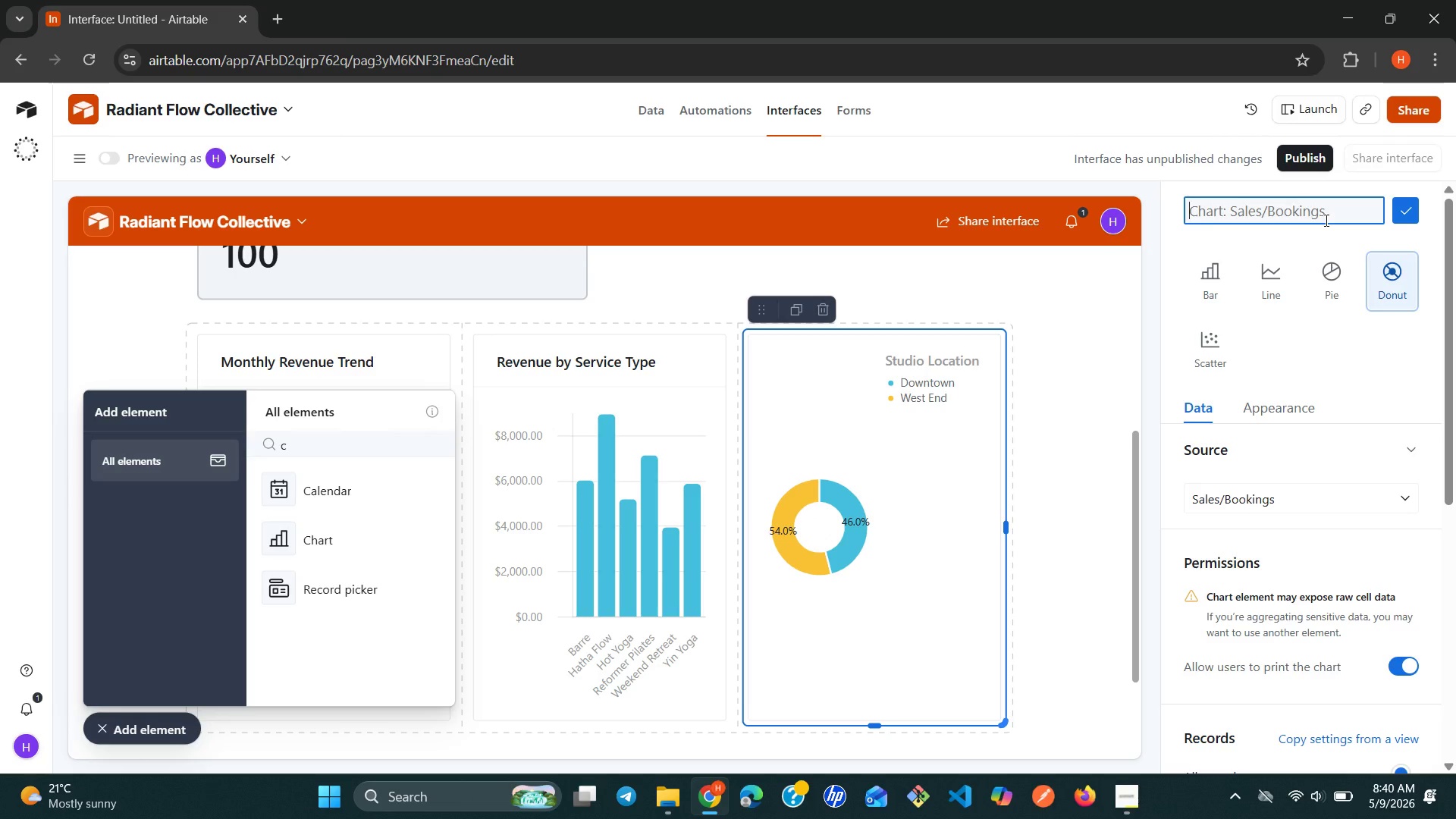 
type(Bookings by )
 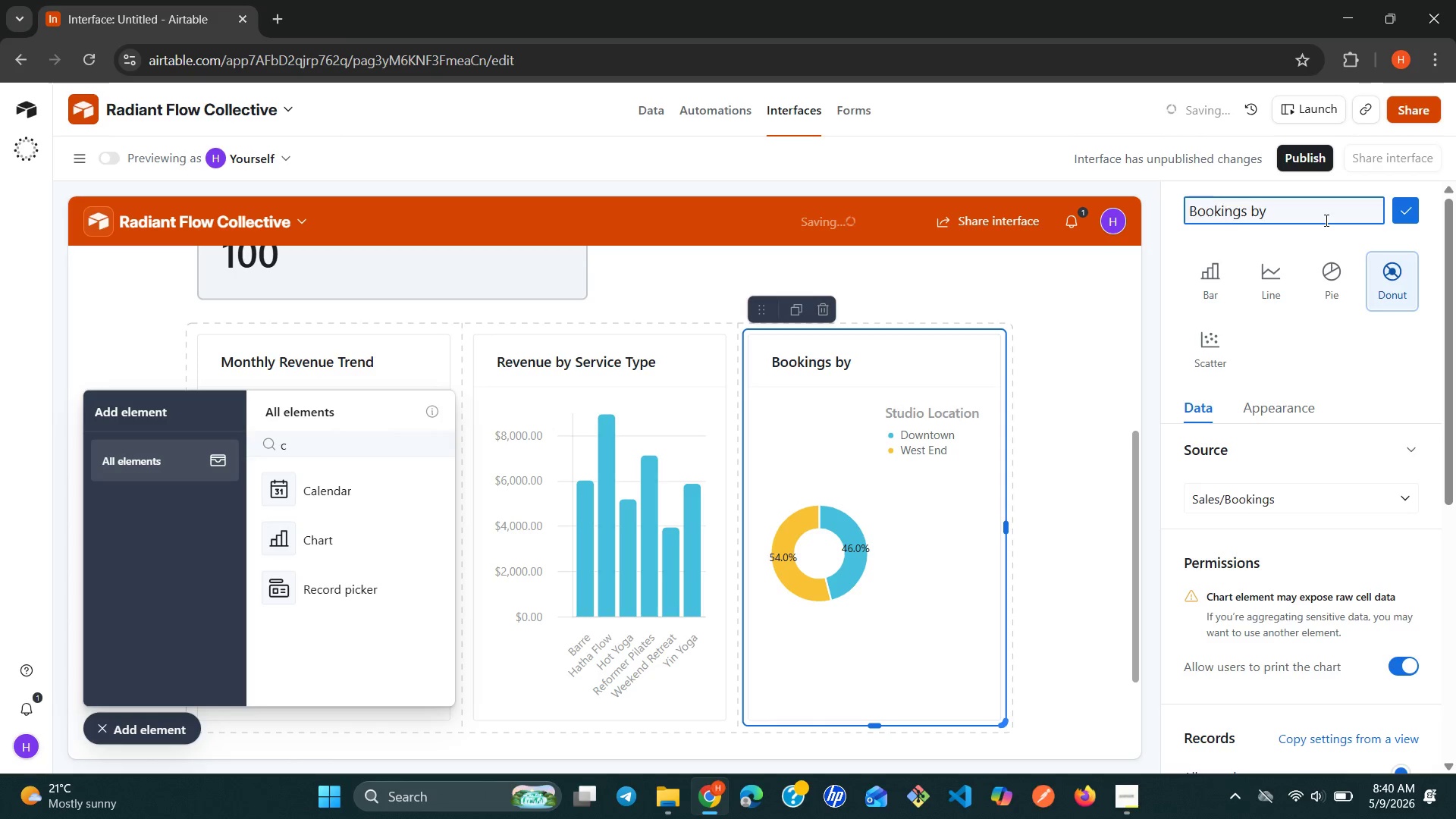 
wait(9.59)
 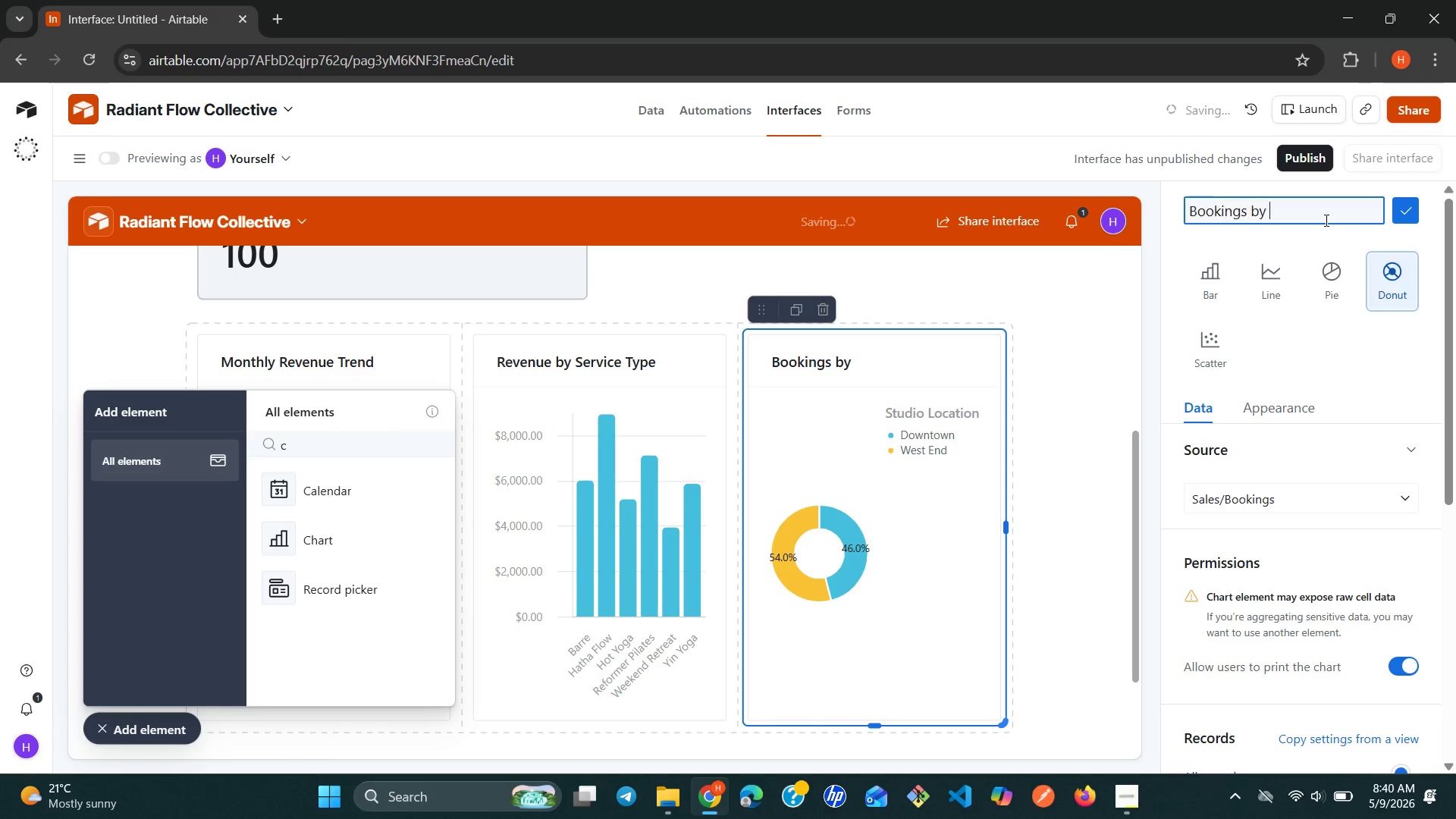 
type(Studio Location)
 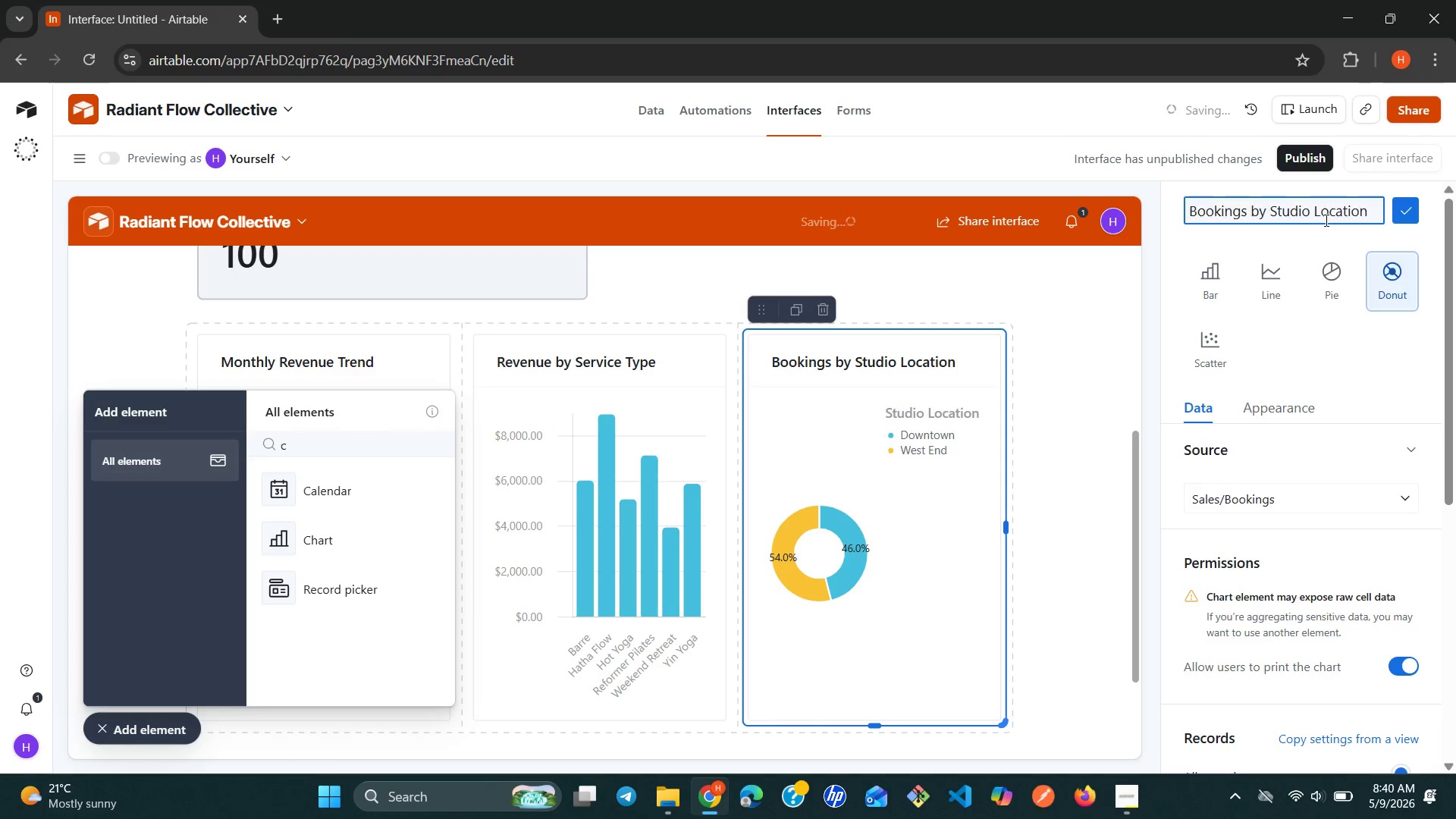 
wait(5.27)
 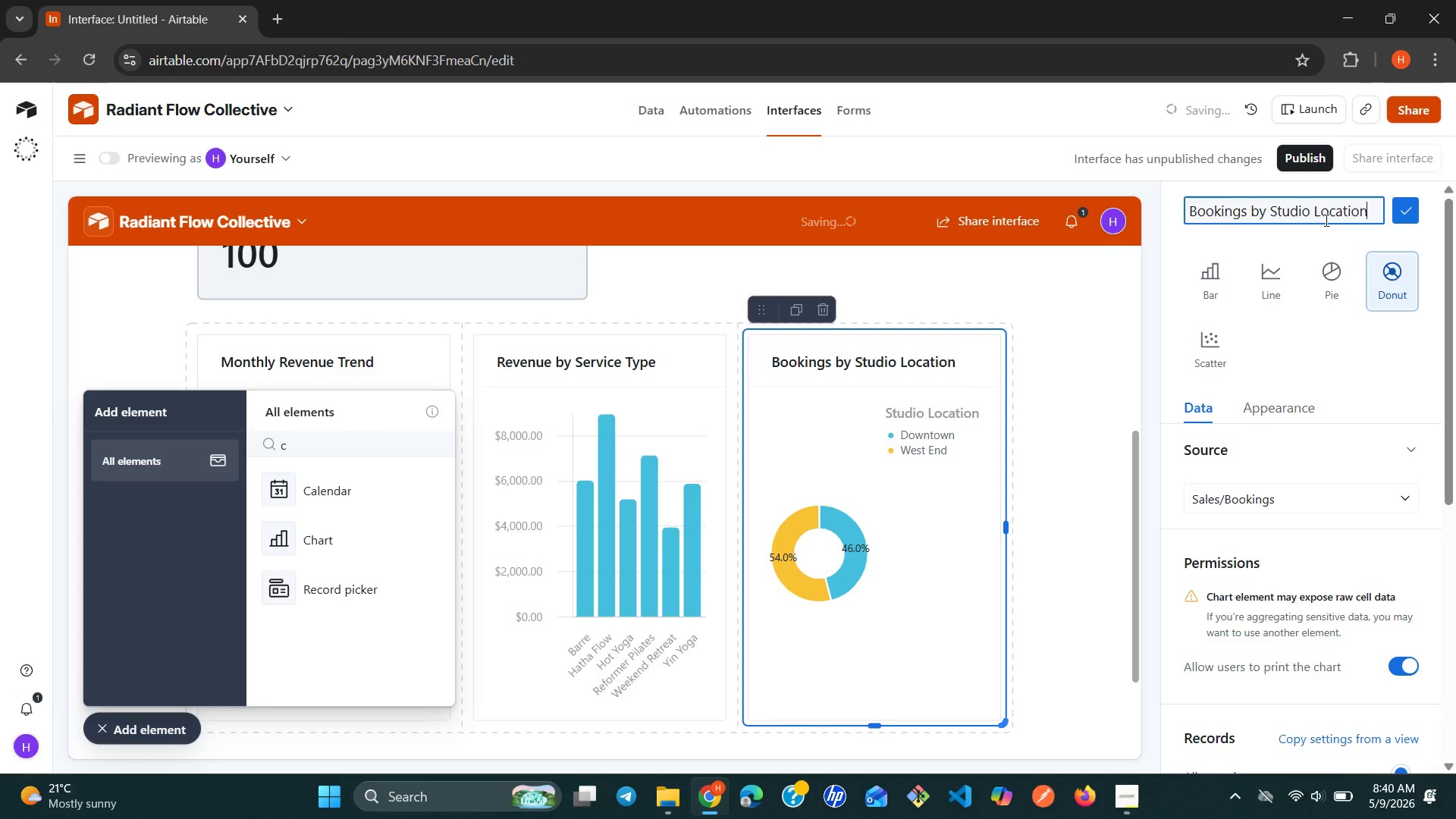 
scroll: coordinate [1316, 352], scroll_direction: none, amount: 0.0
 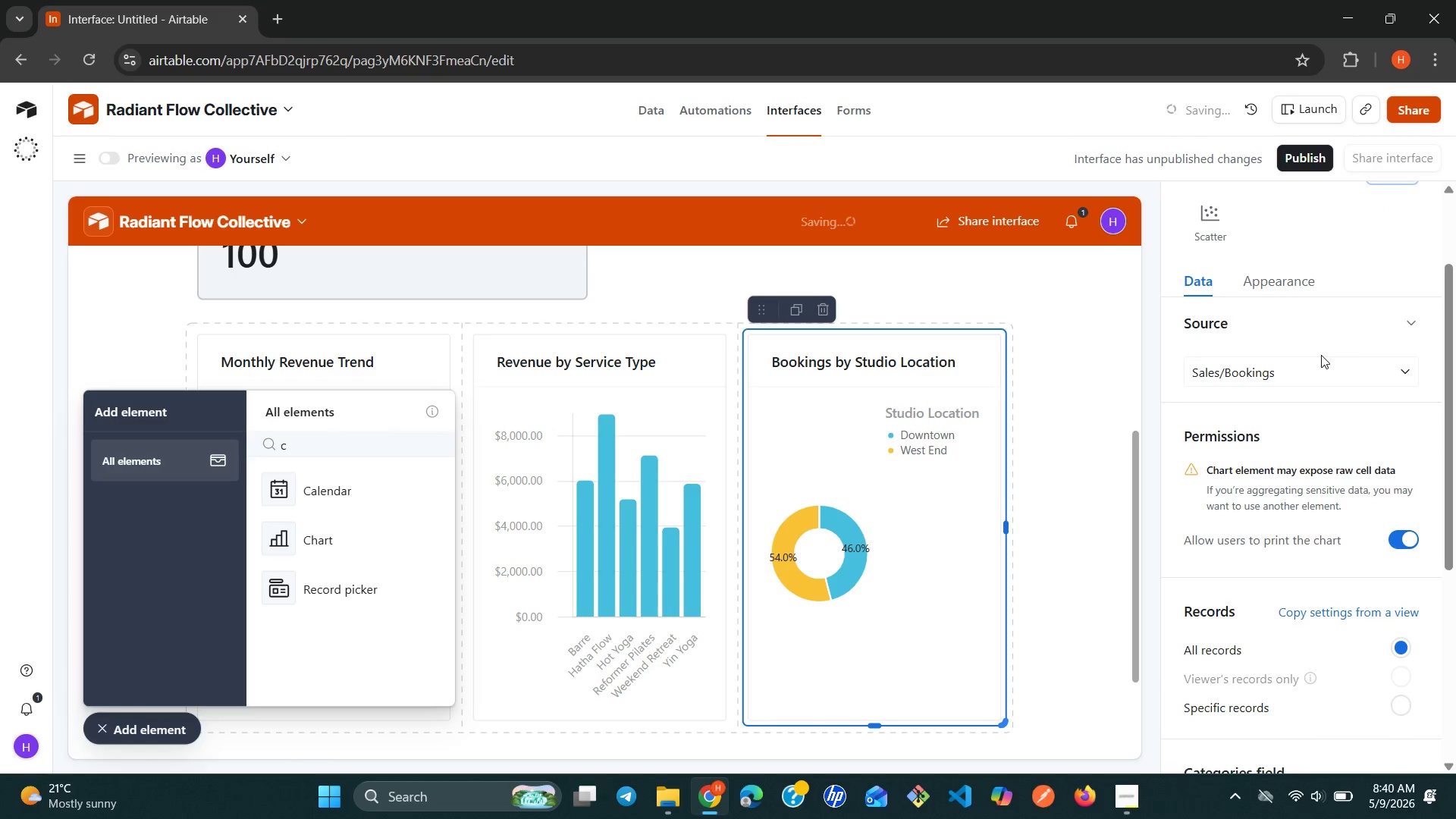 
scroll: coordinate [1326, 356], scroll_direction: down, amount: 3.0
 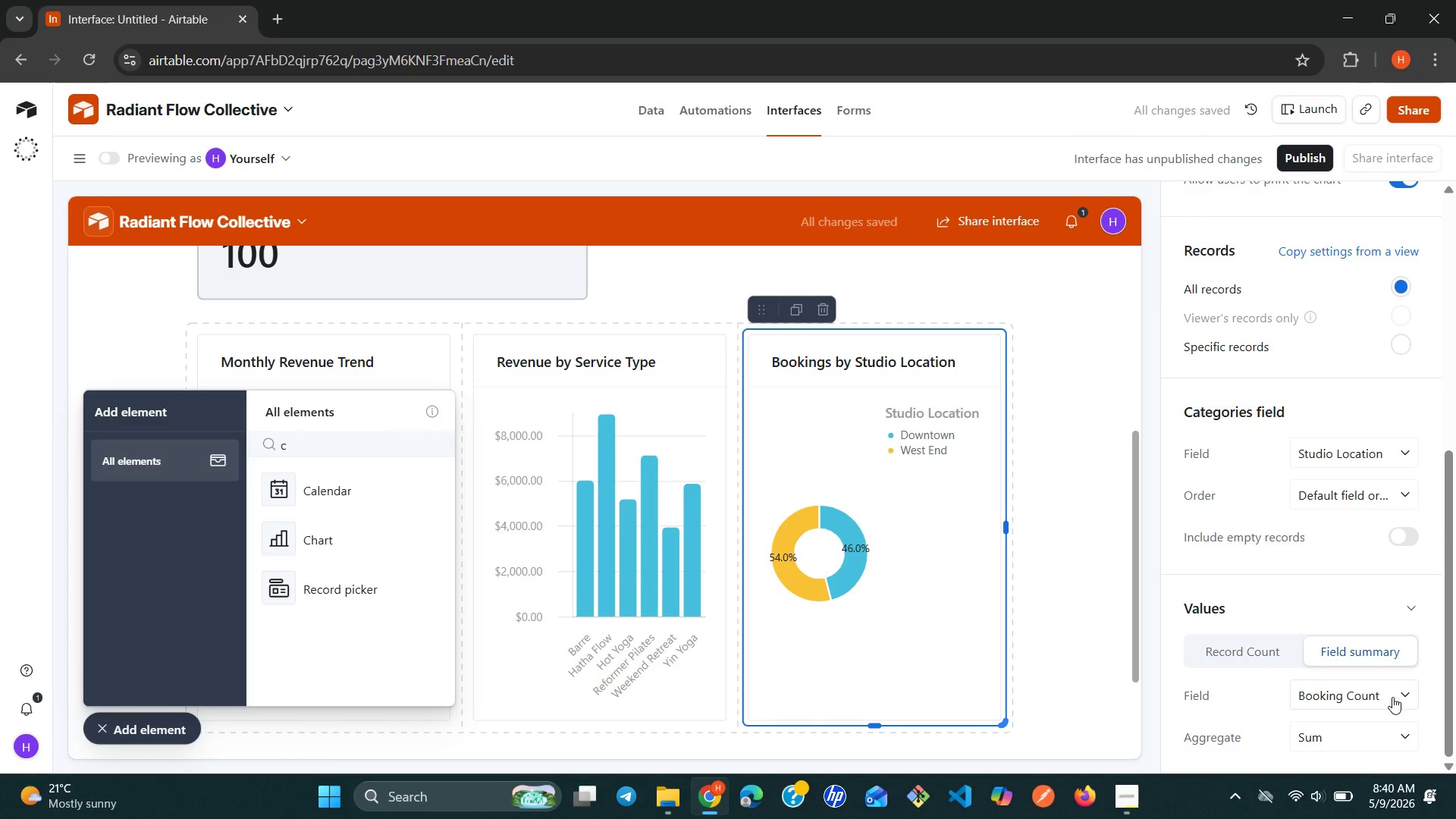 
left_click_drag(start_coordinate=[1413, 687], to_coordinate=[1417, 676])
 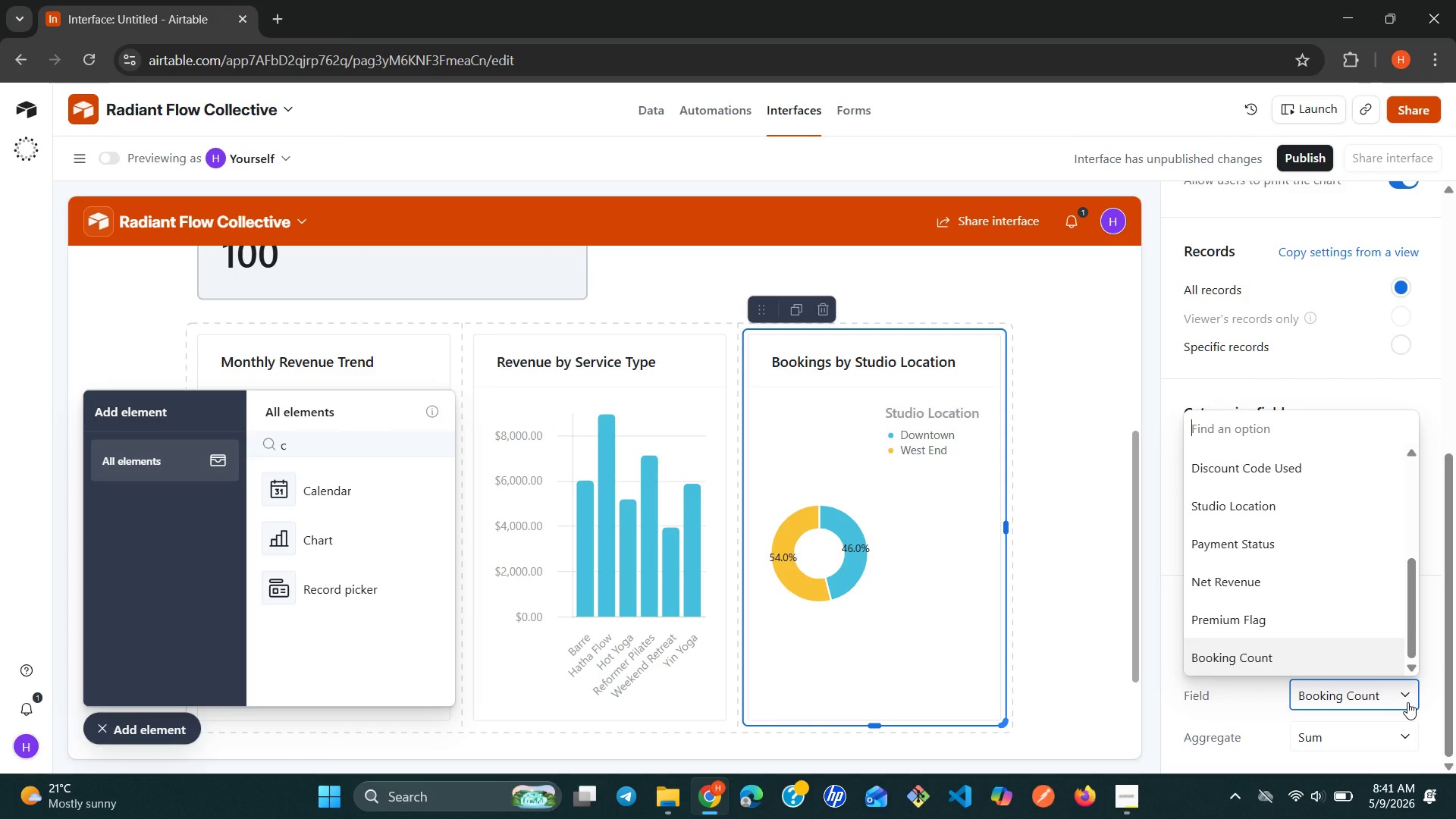 
wait(55.33)
 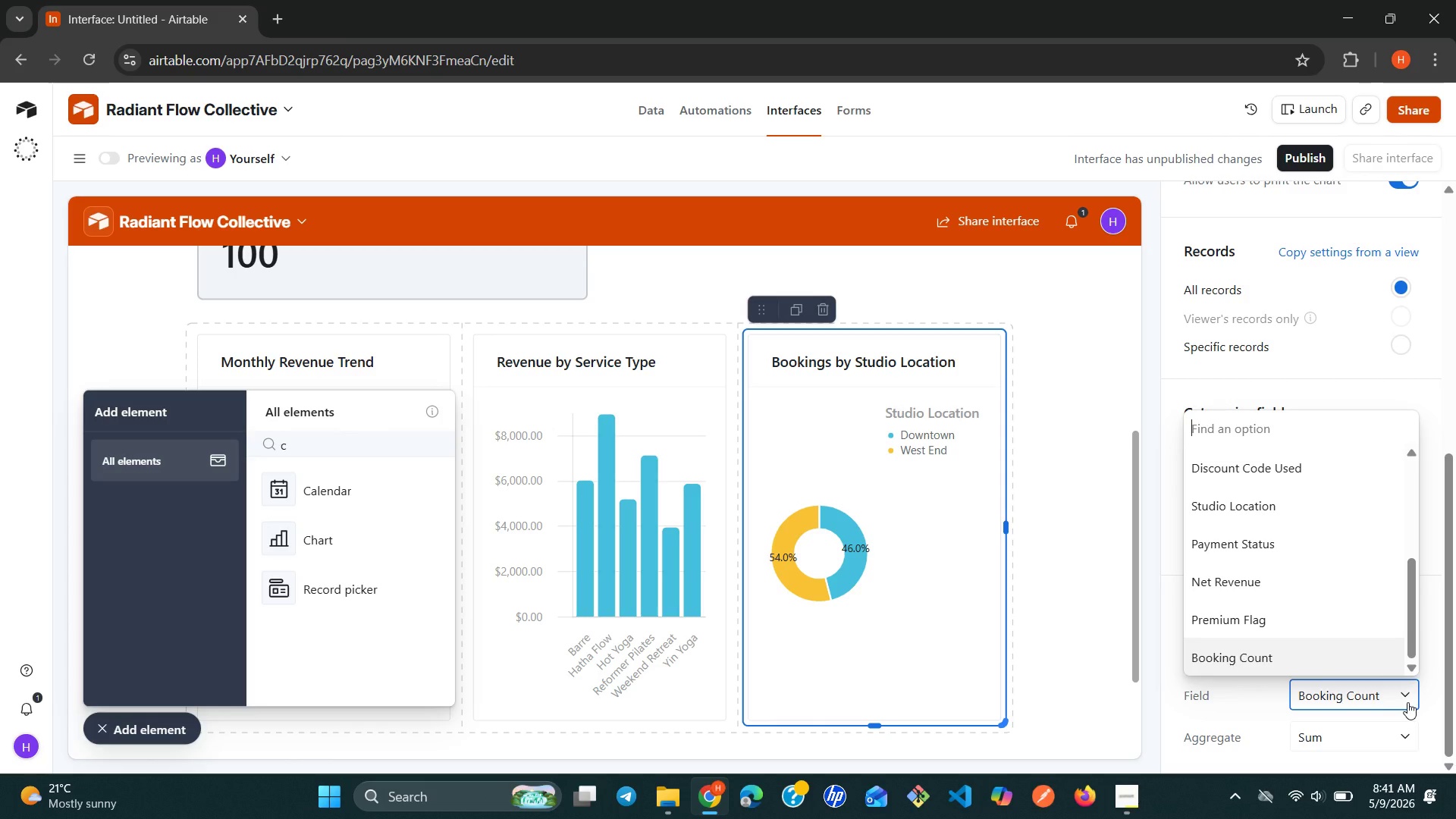 
left_click([1079, 661])
 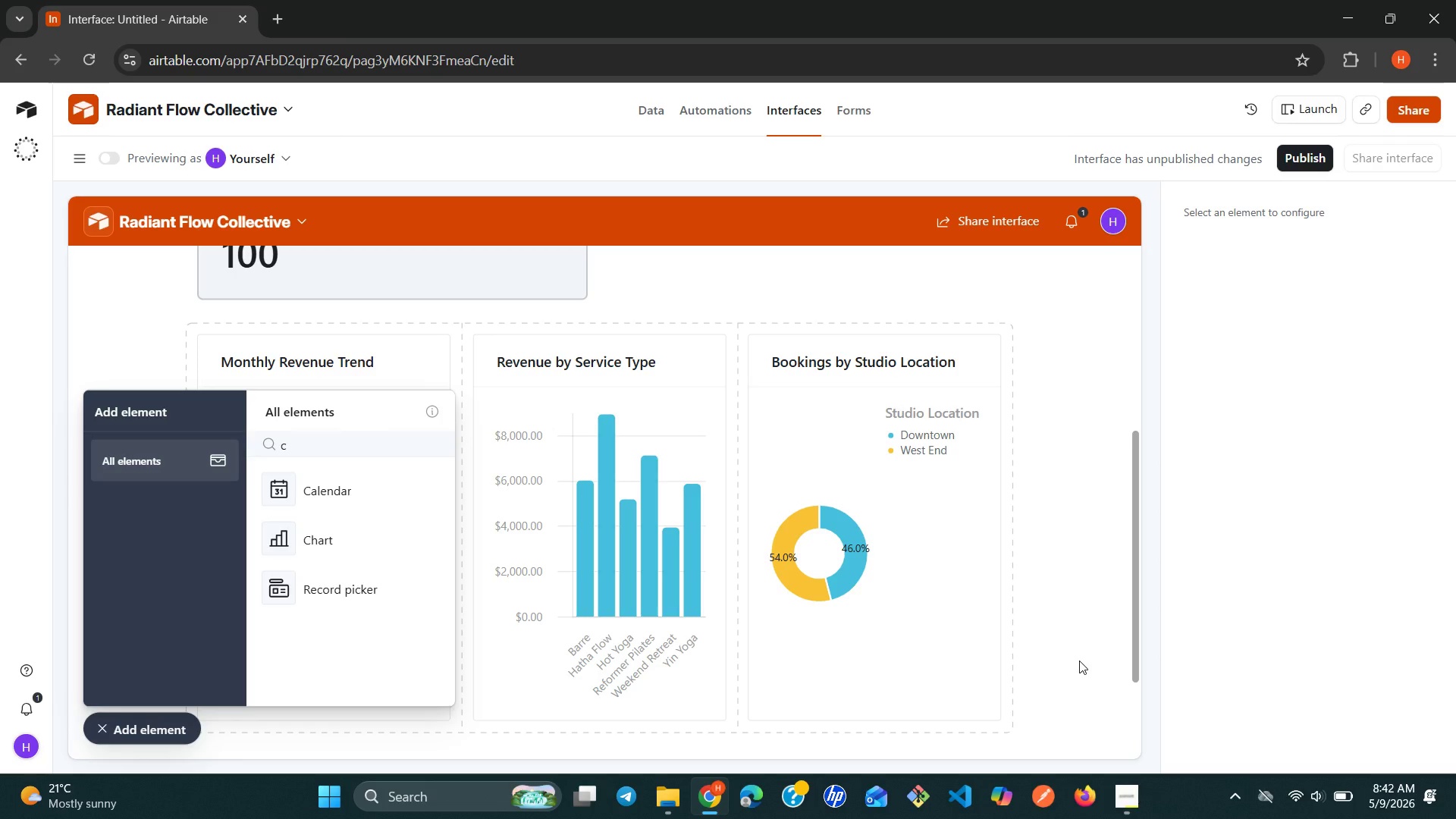 
wait(28.45)
 